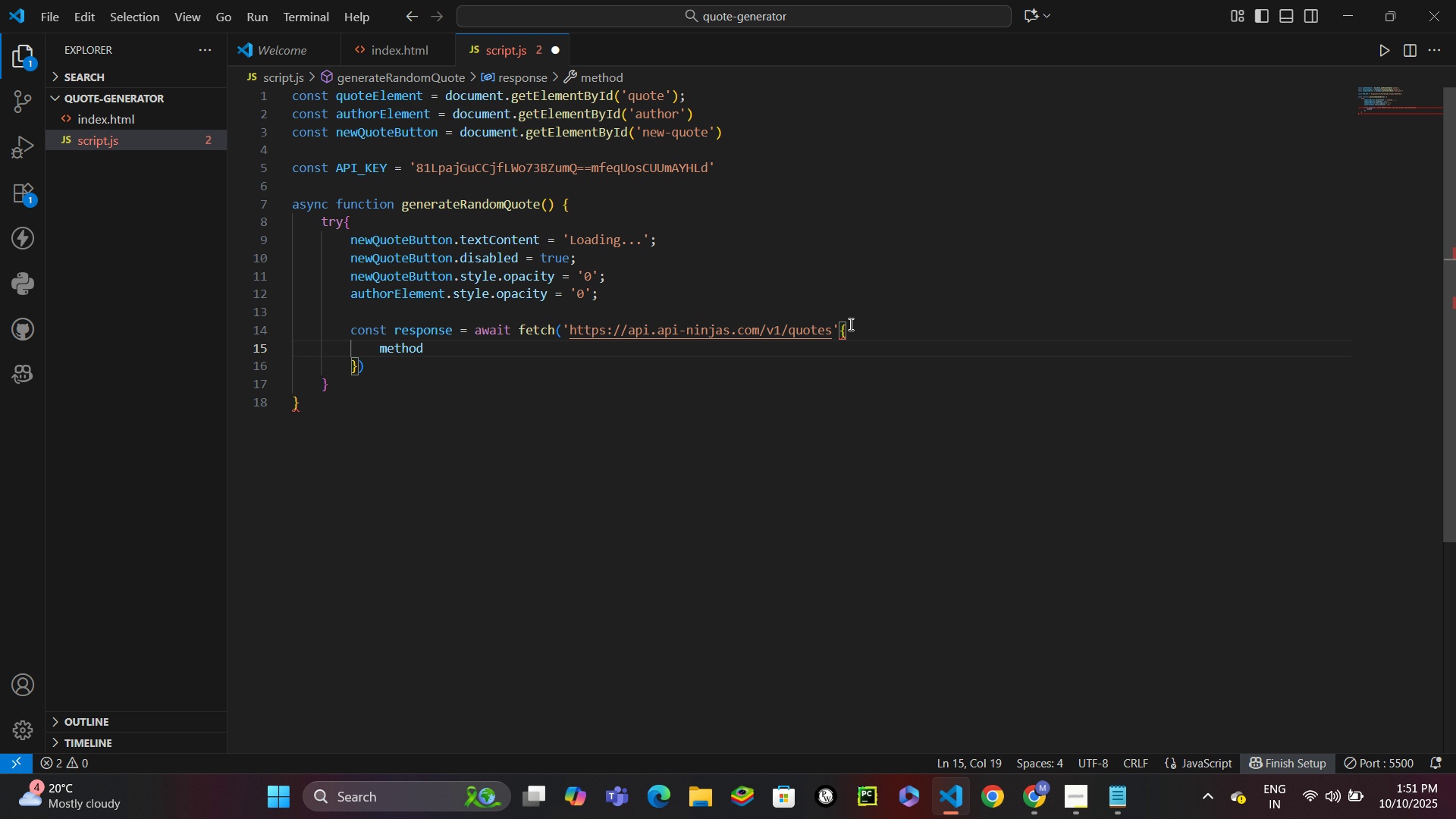 
left_click([840, 330])
 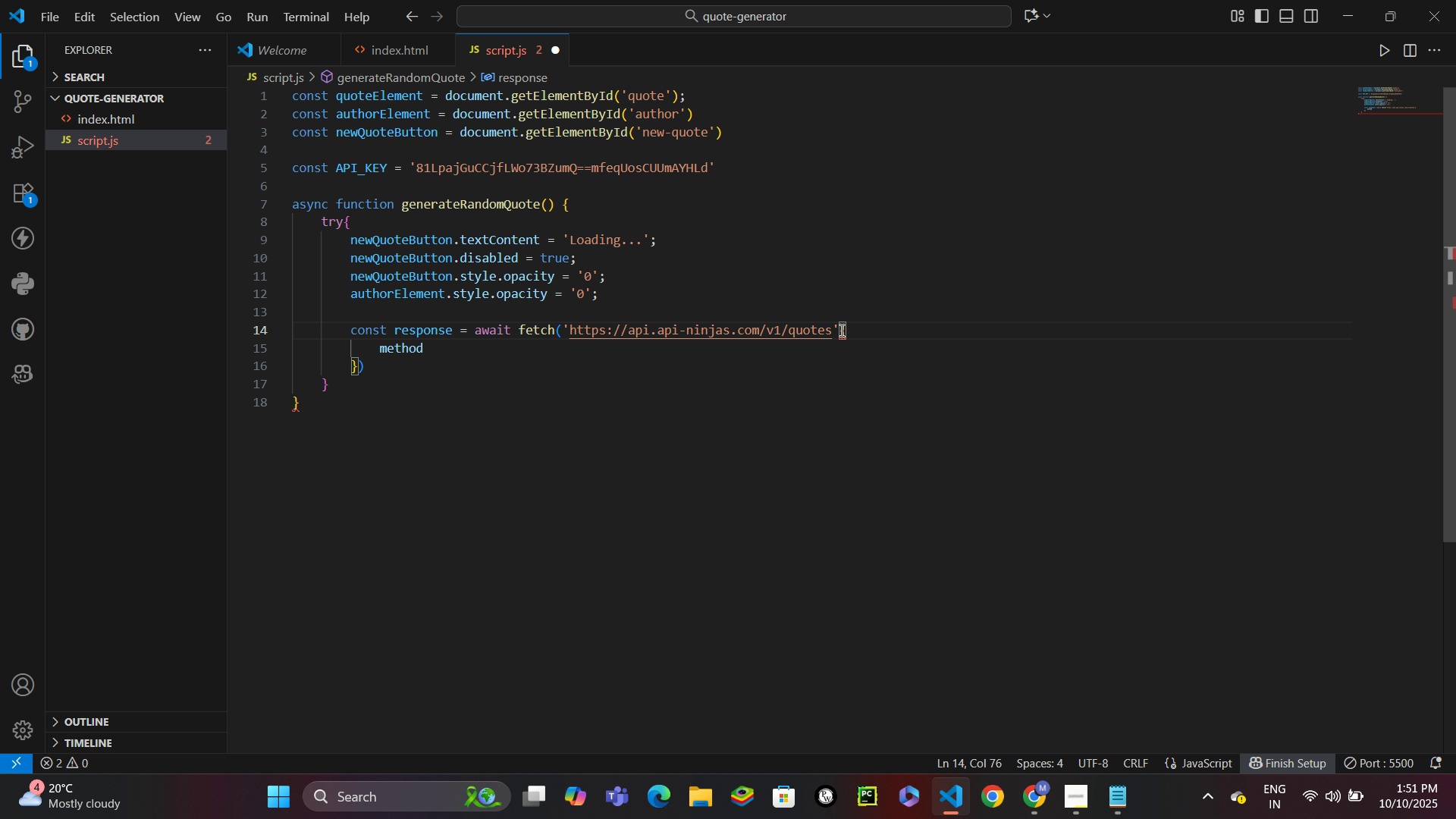 
key(Comma)
 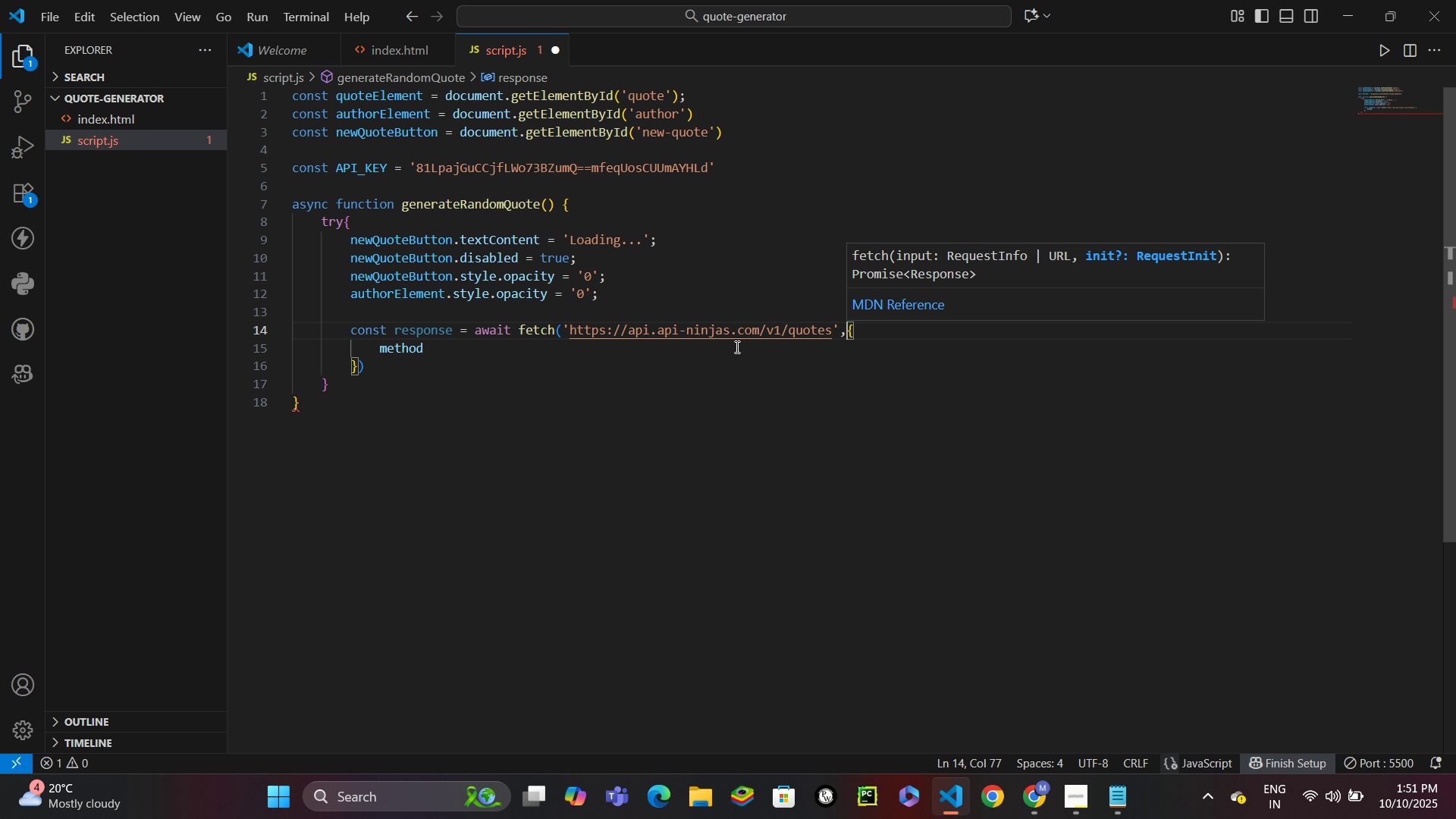 
left_click([736, 347])
 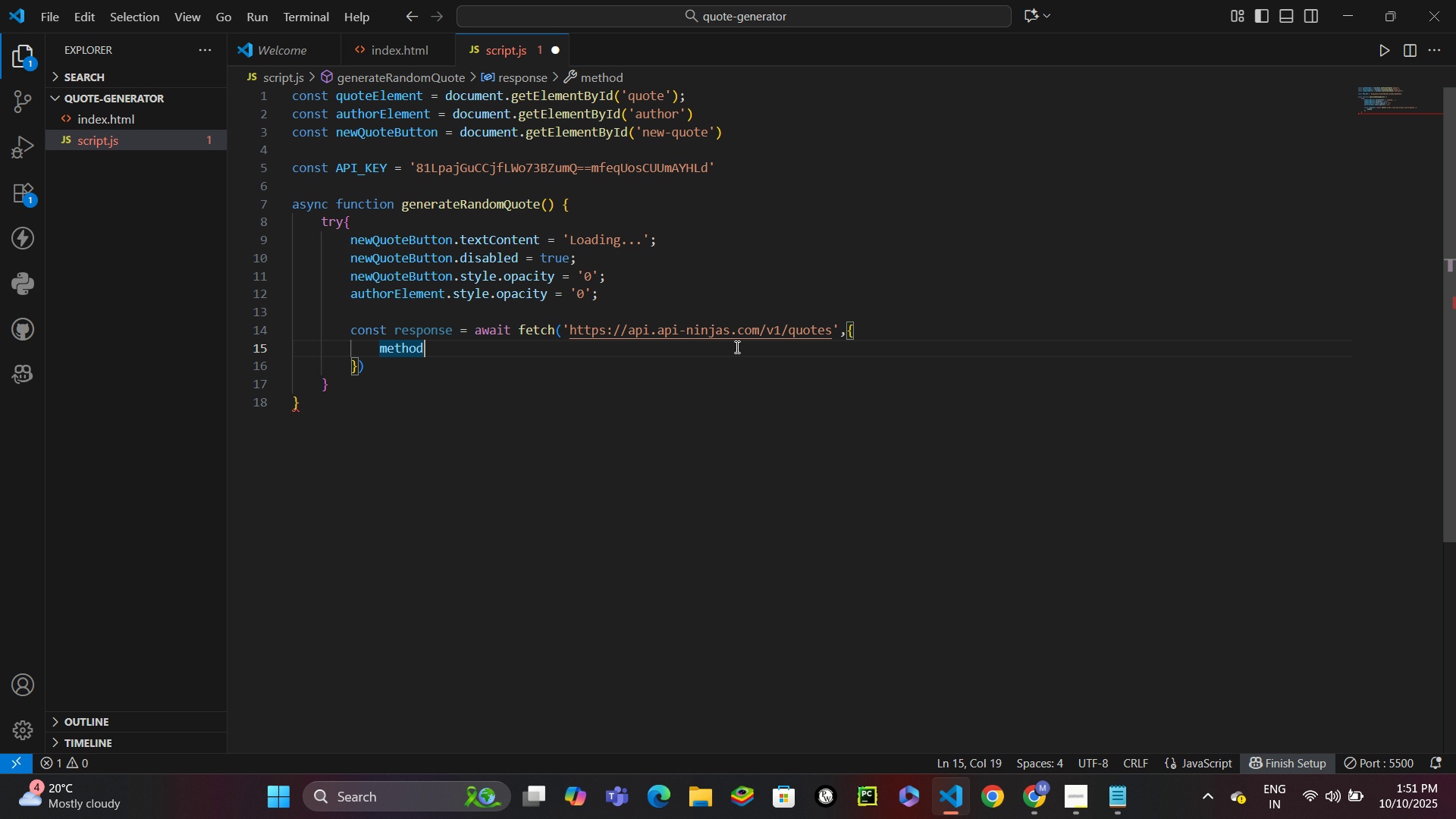 
type( )
key(Backspace)
type(: "GET)
 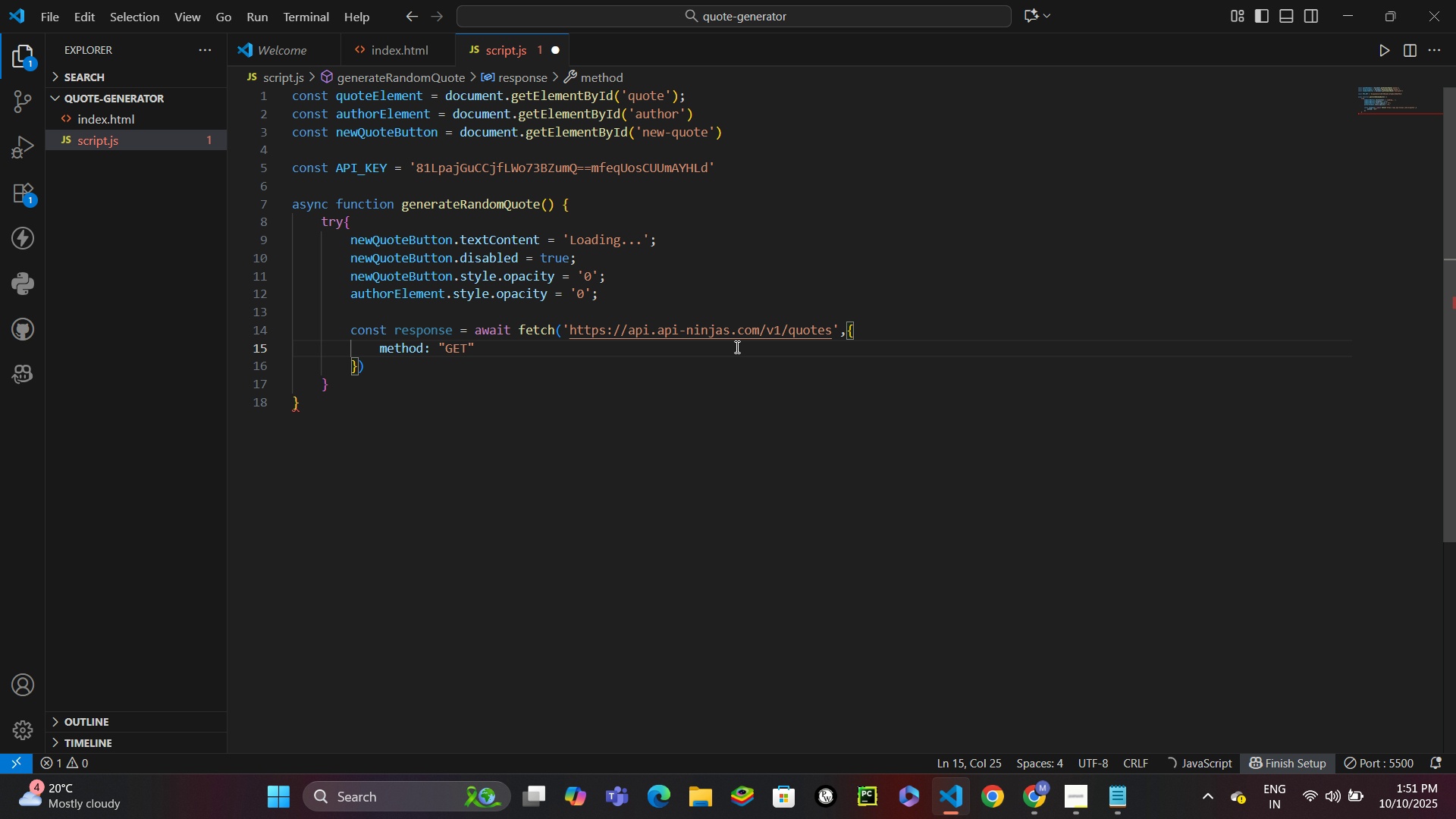 
key(Control+Z)
 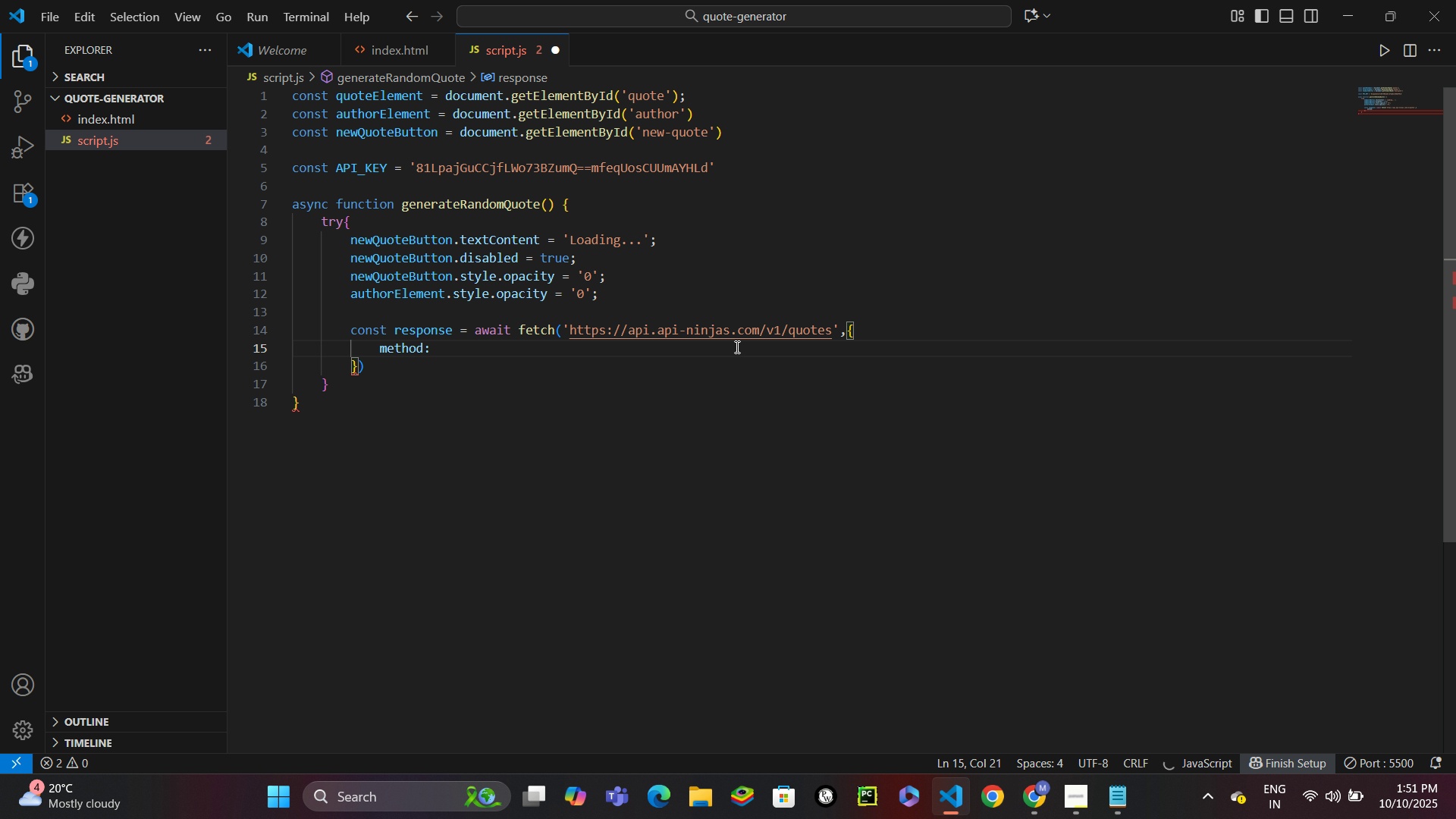 
type('GET)
 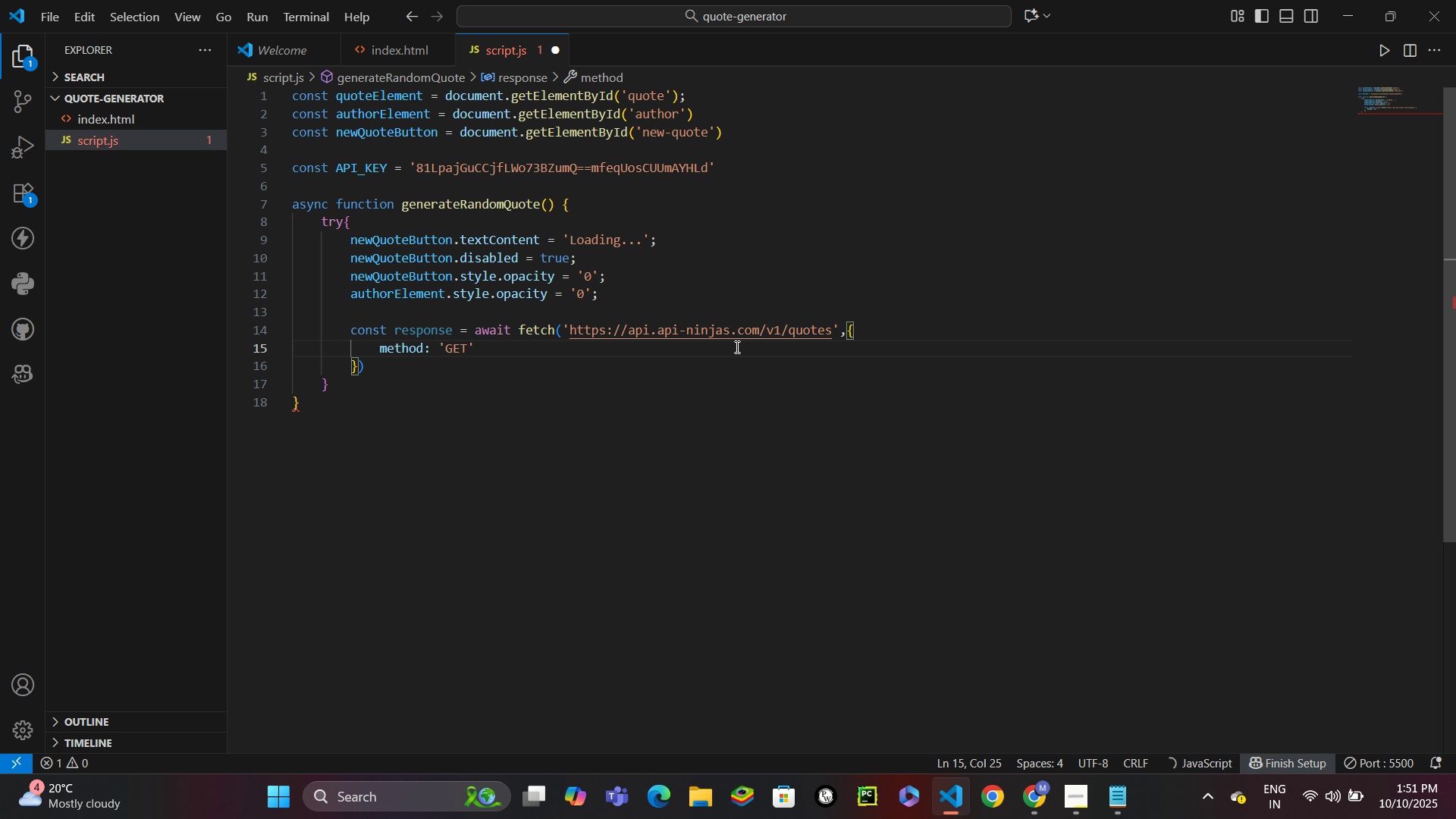 
key(ArrowRight)
 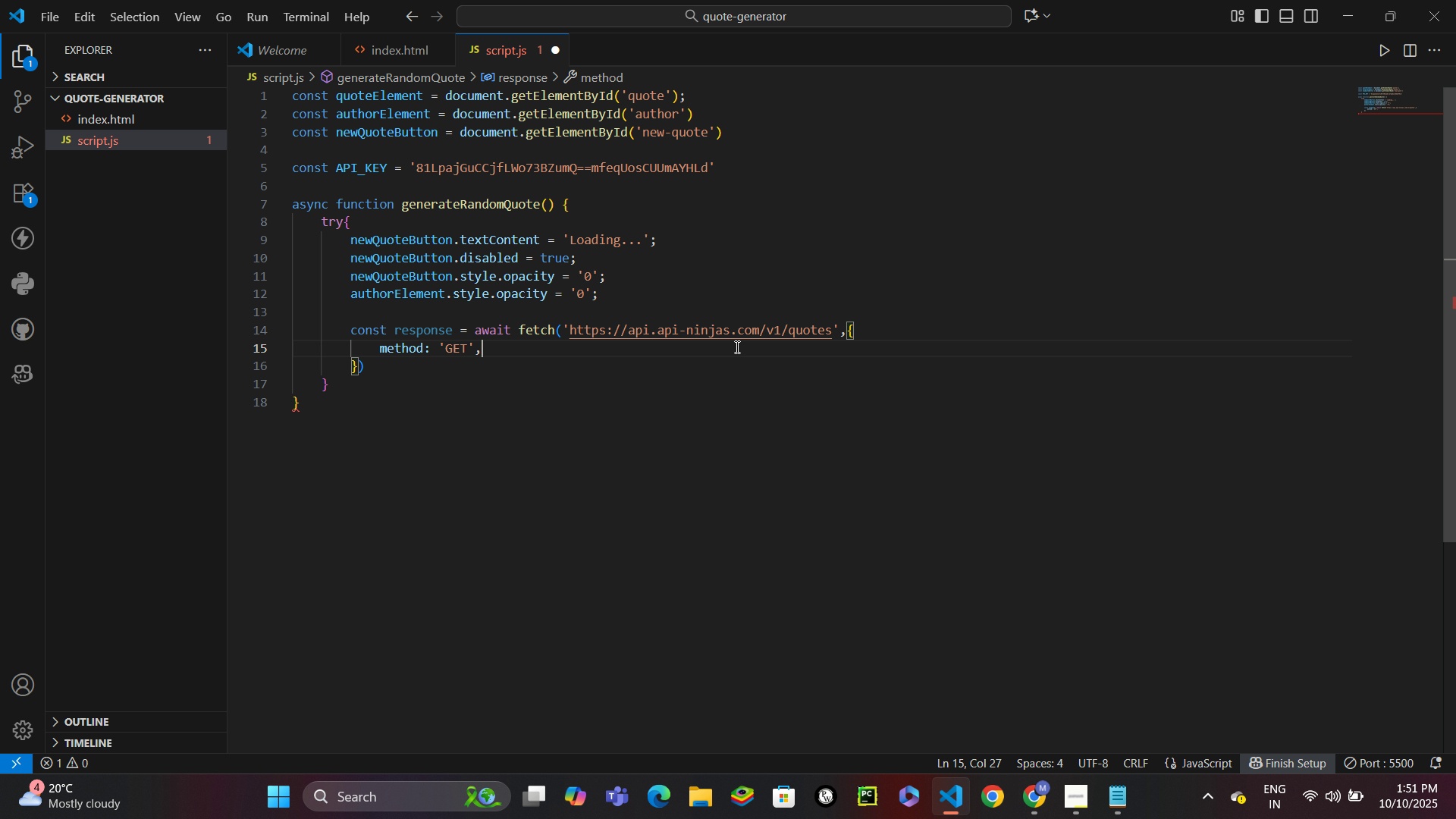 
key(Comma)
 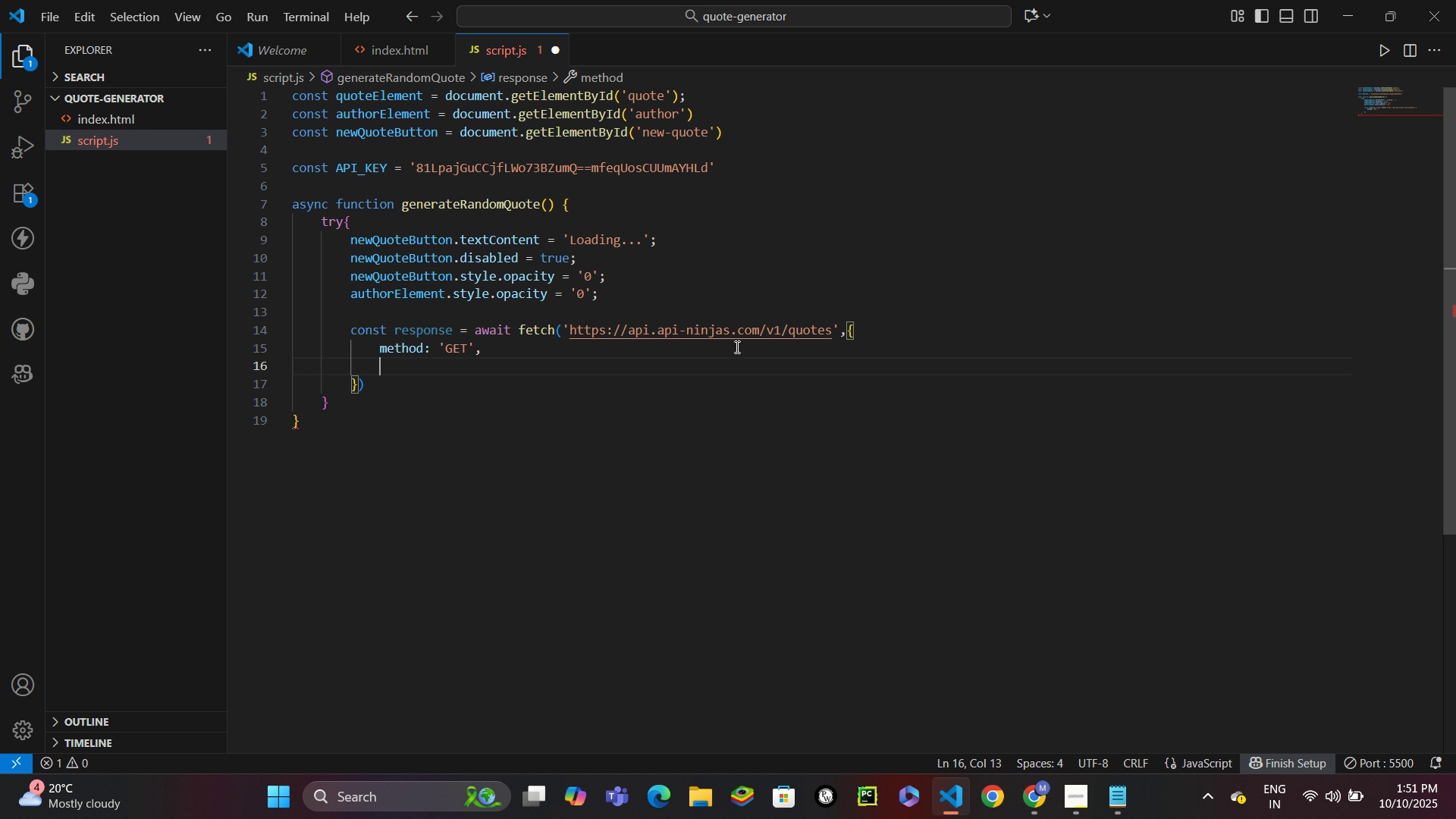 
key(Enter)
 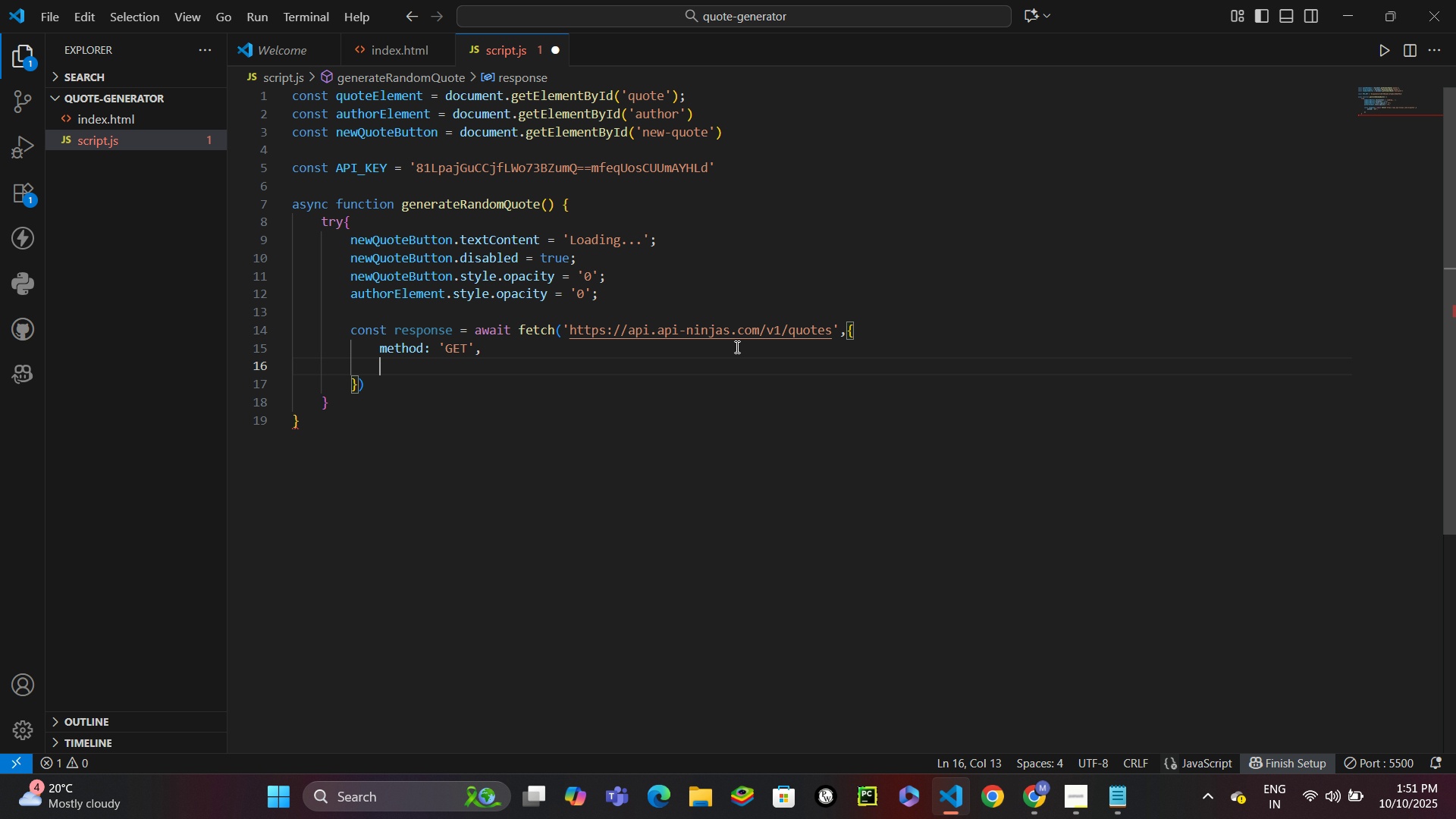 
type(hea)
 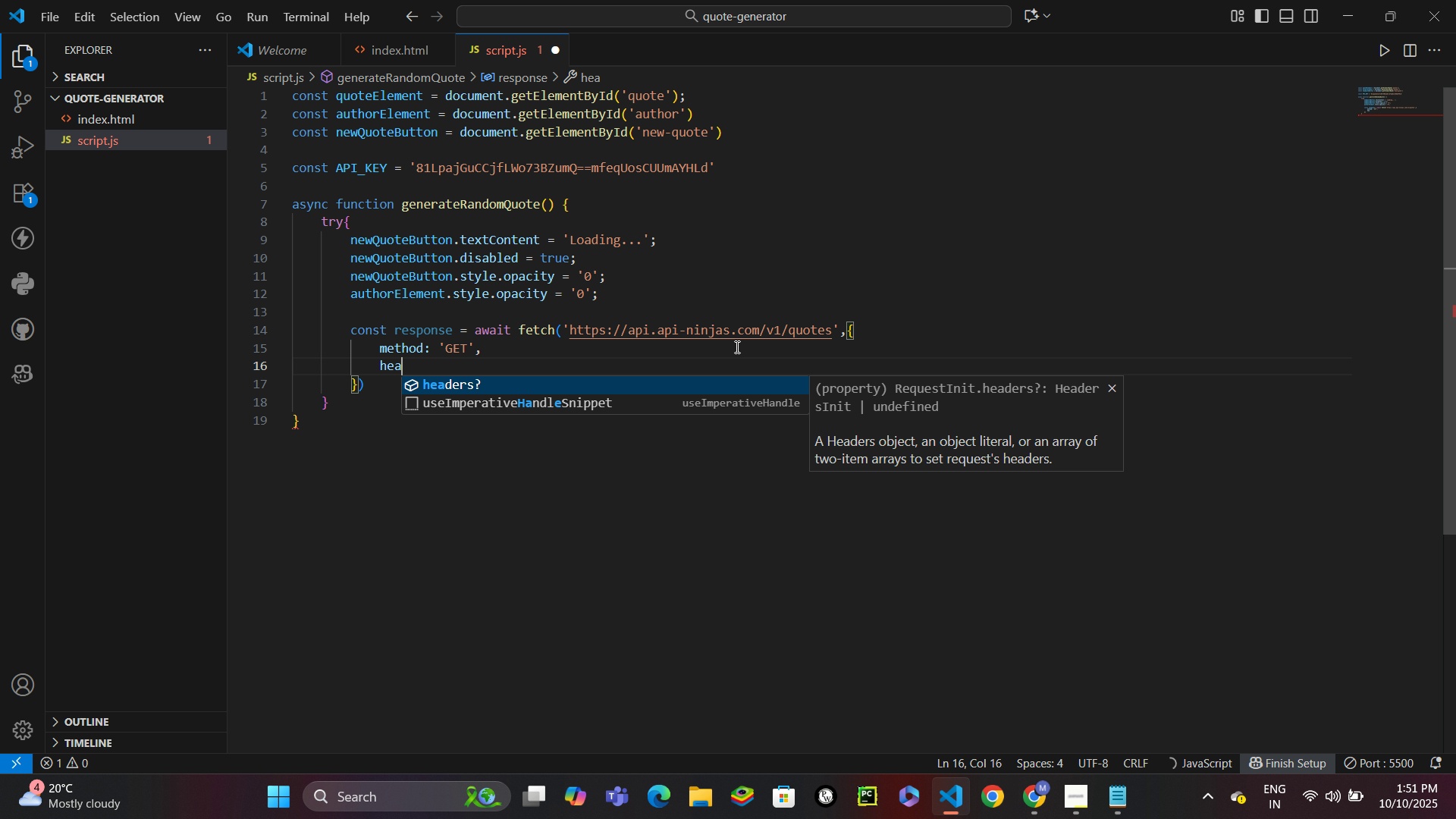 
key(Enter)
 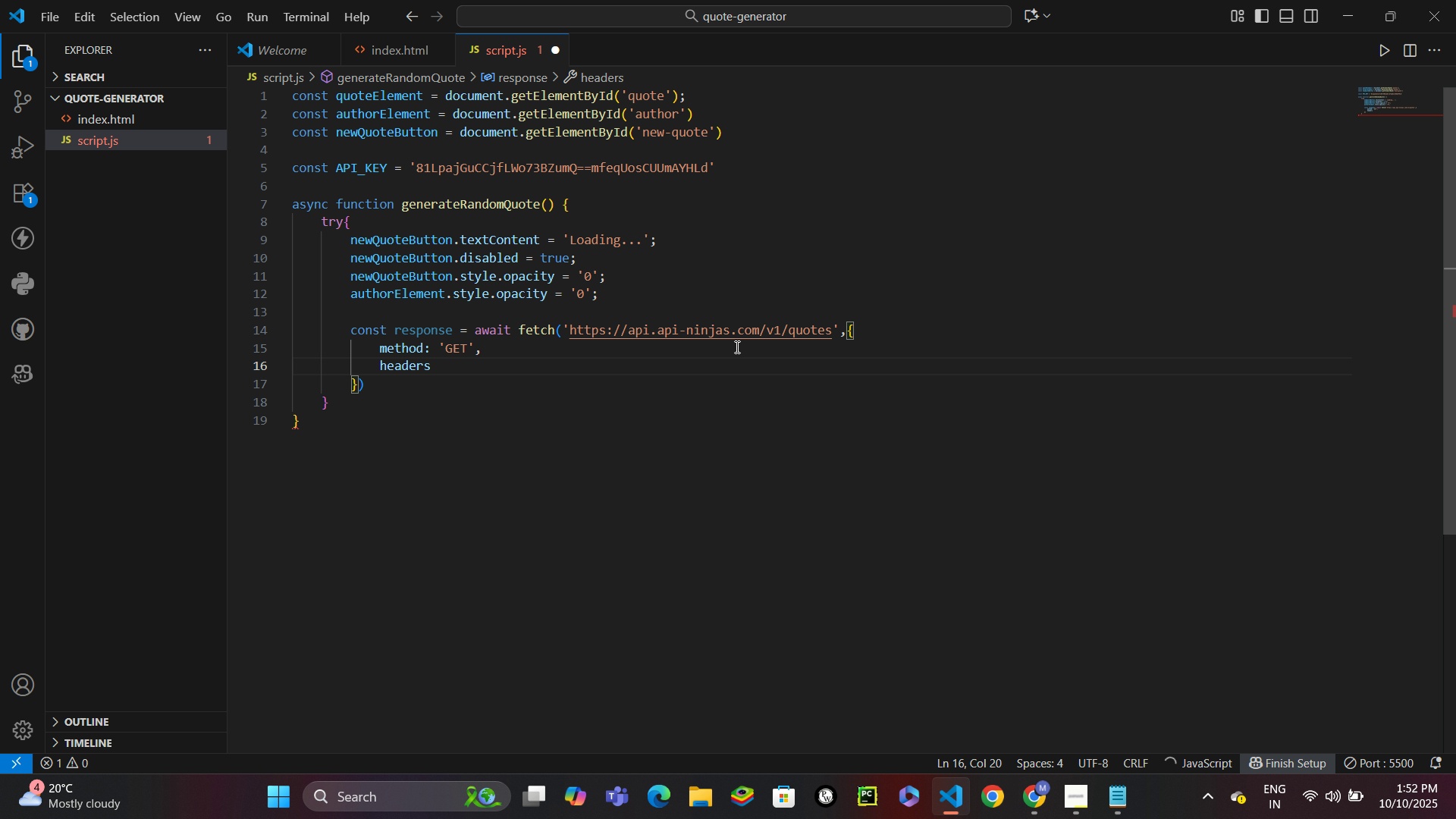 
key(Shift+ShiftLeft)
 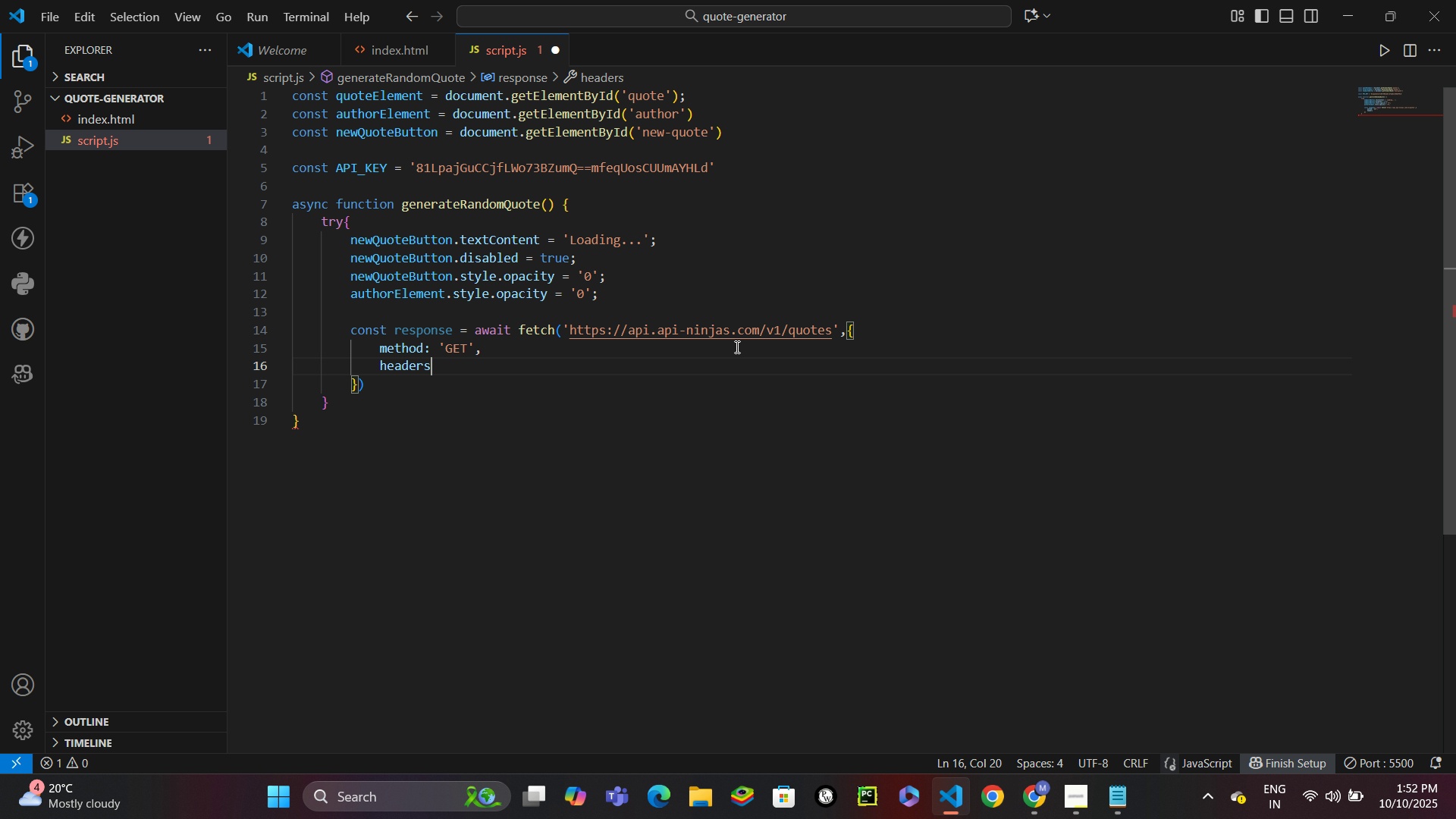 
key(Shift+Semicolon)
 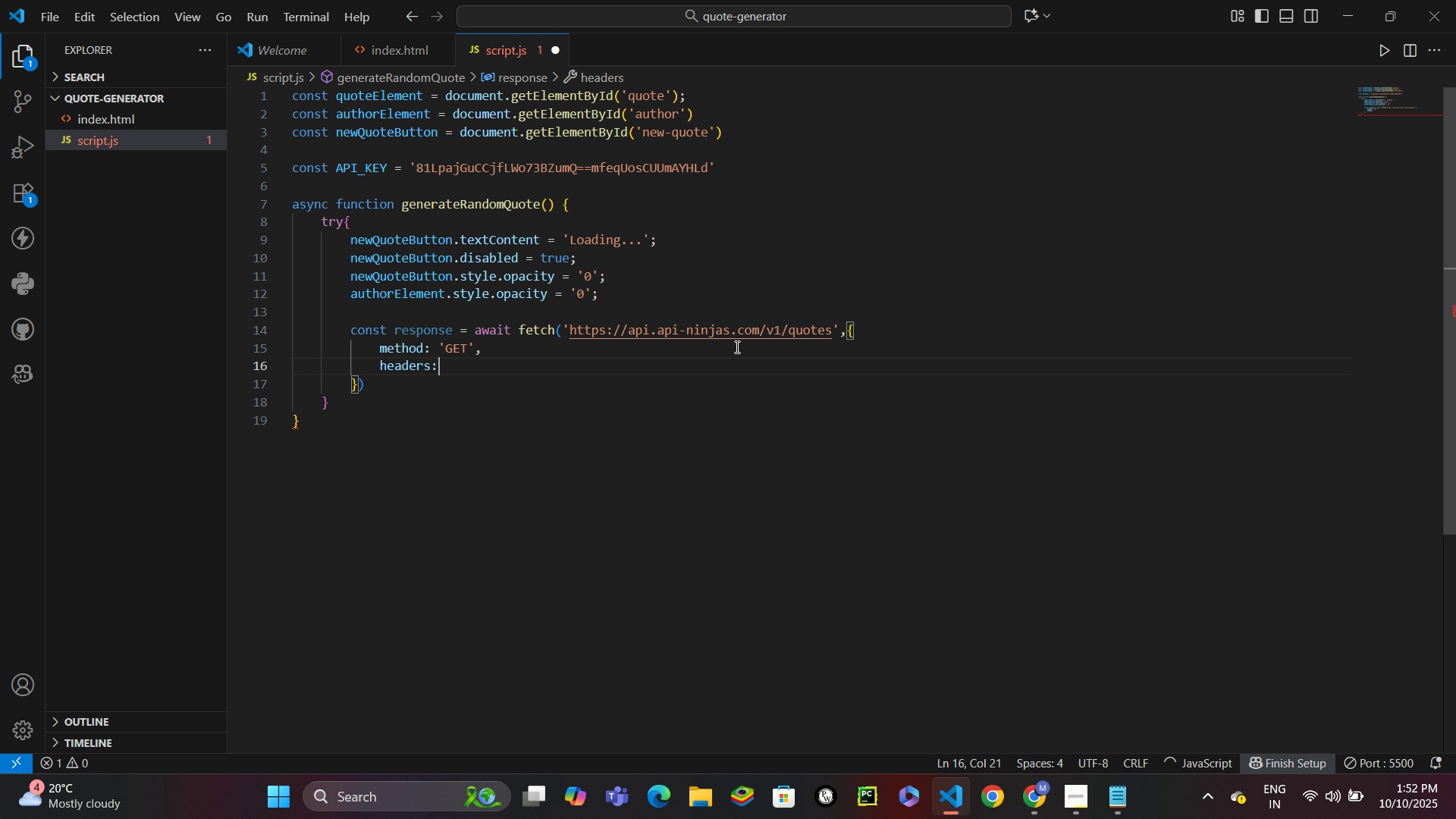 
key(Shift+ShiftLeft)
 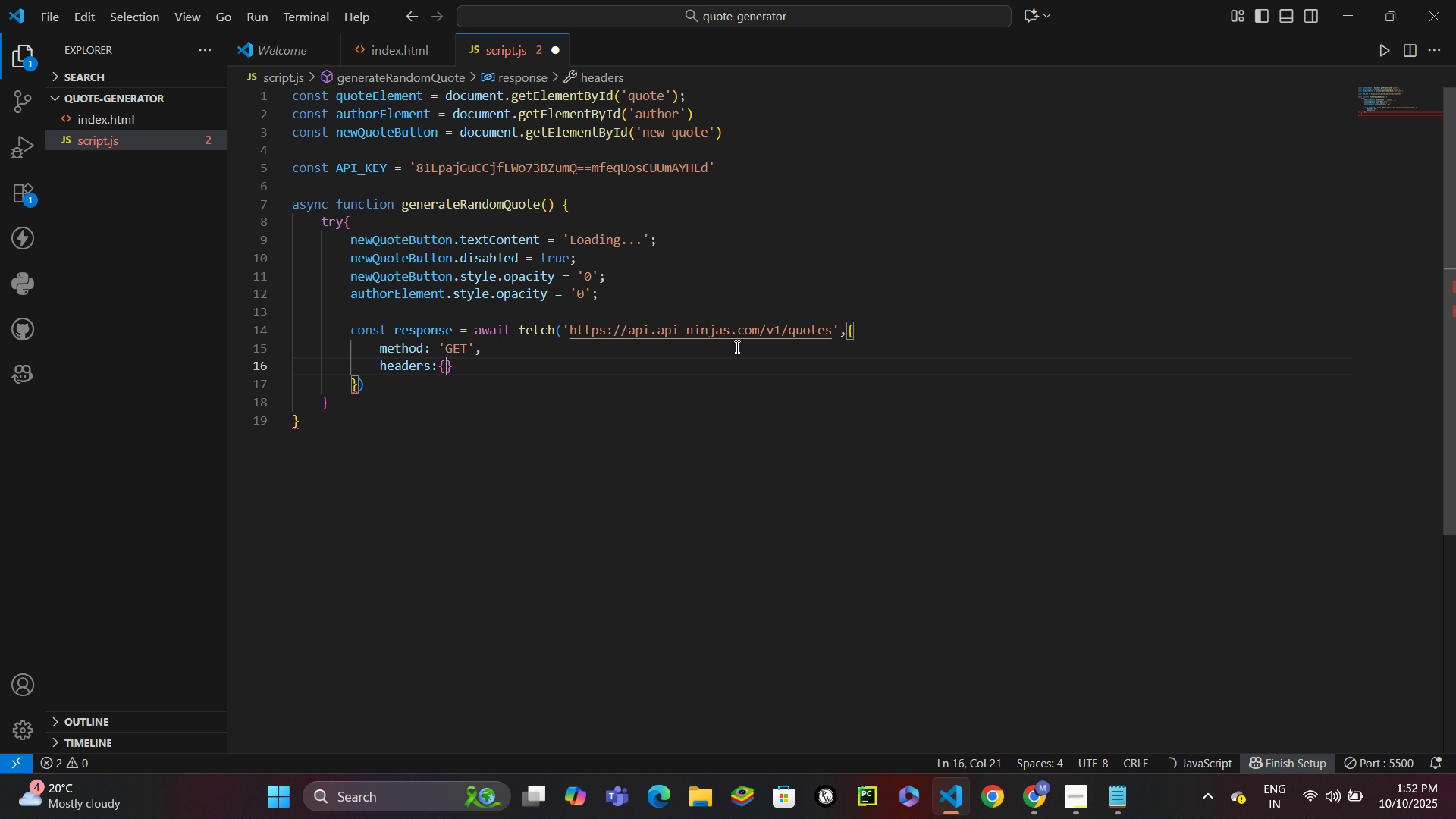 
key(Shift+BracketLeft)
 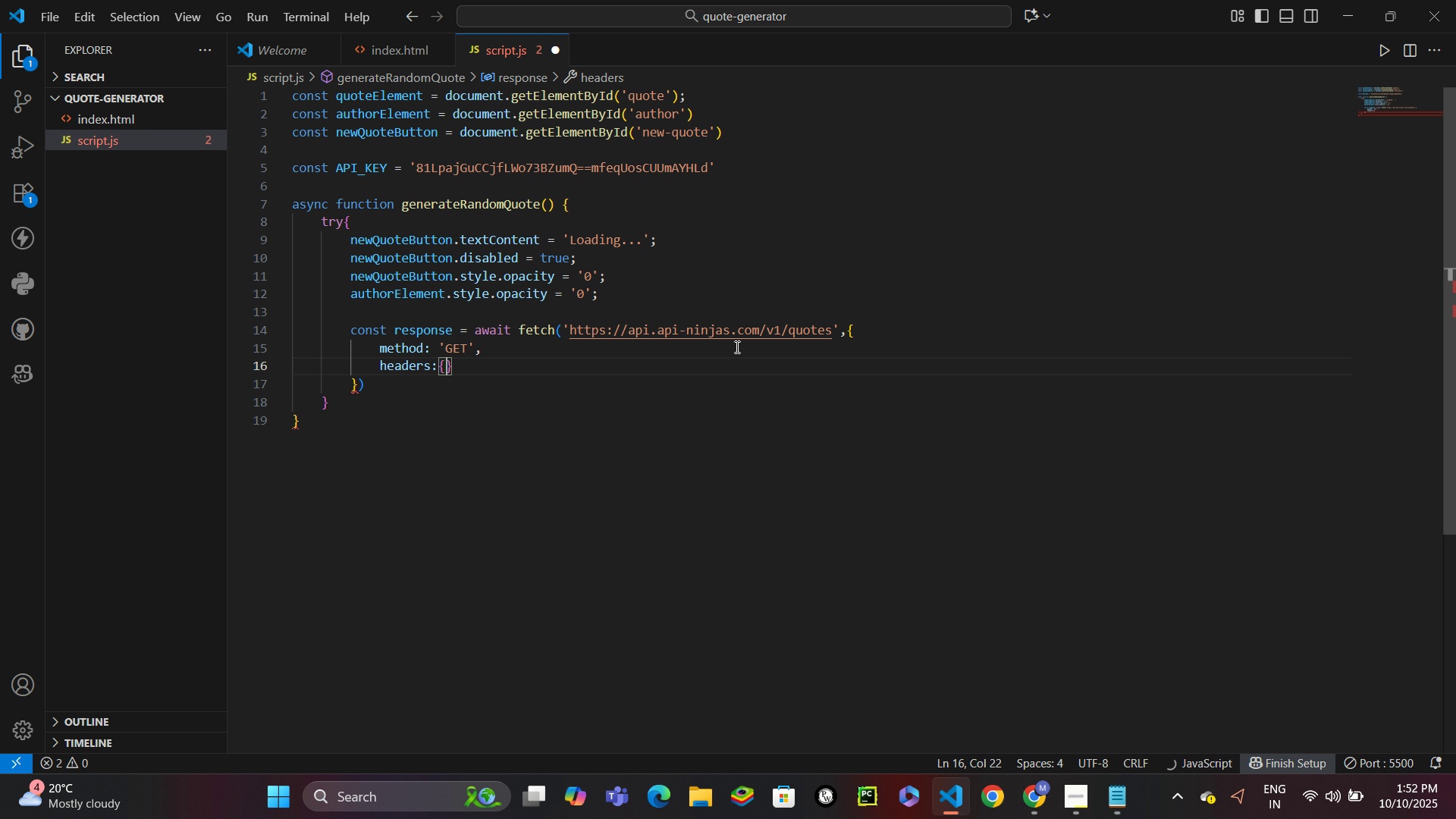 
key(Enter)
 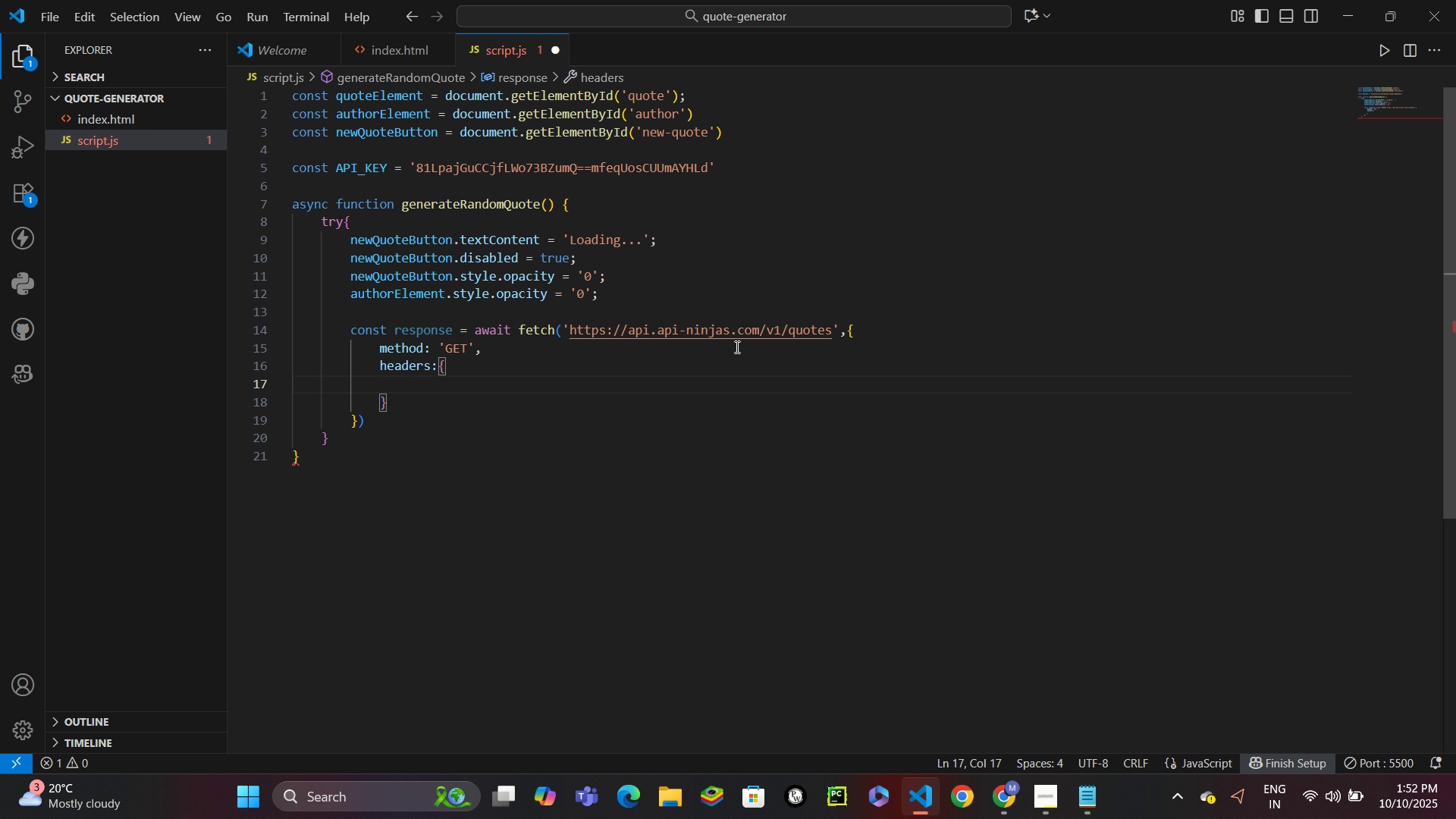 
type('X-AP)
key(Backspace)
type(pik)
key(Backspace)
type(-key)
 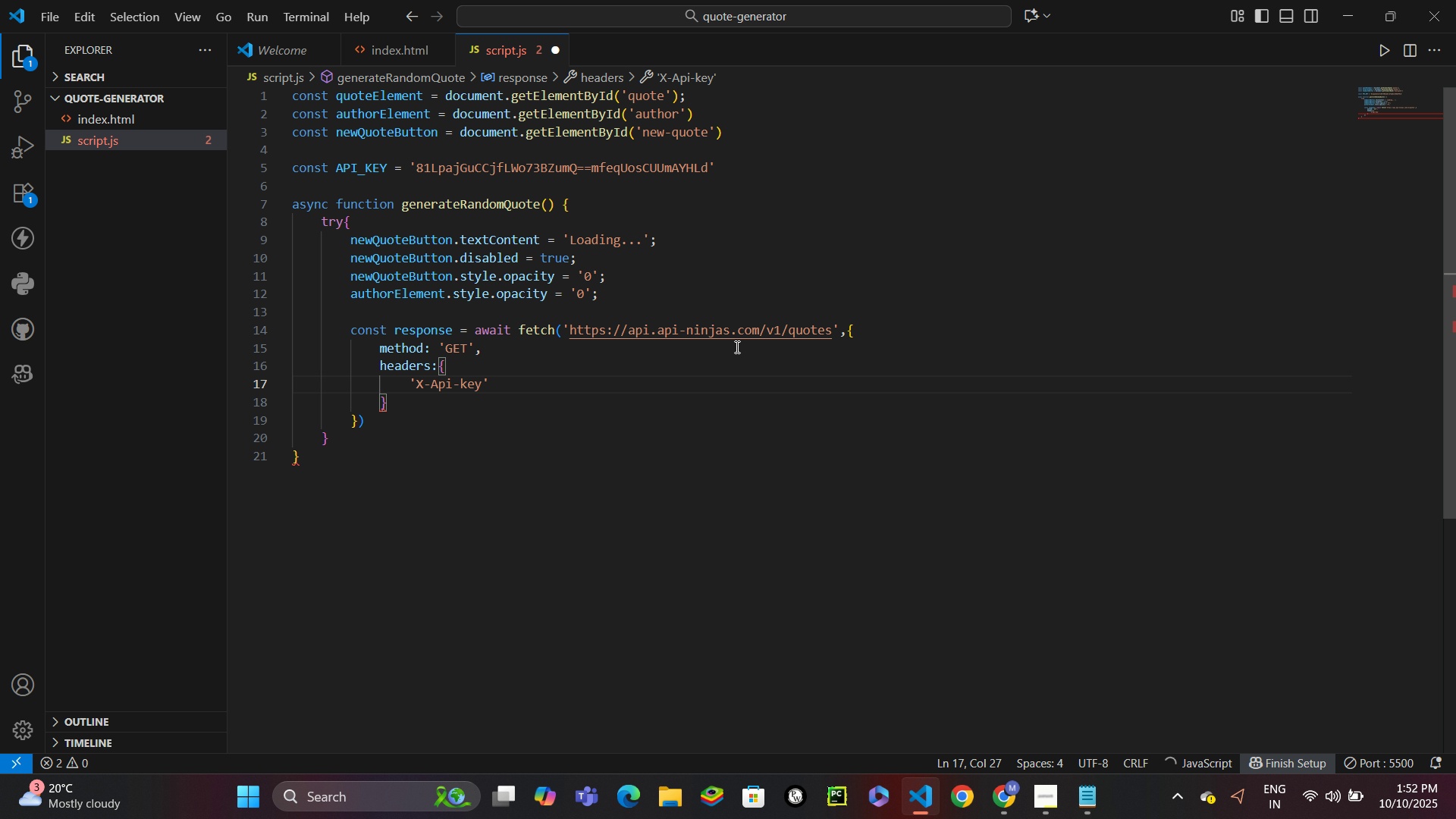 
key(ArrowRight)
 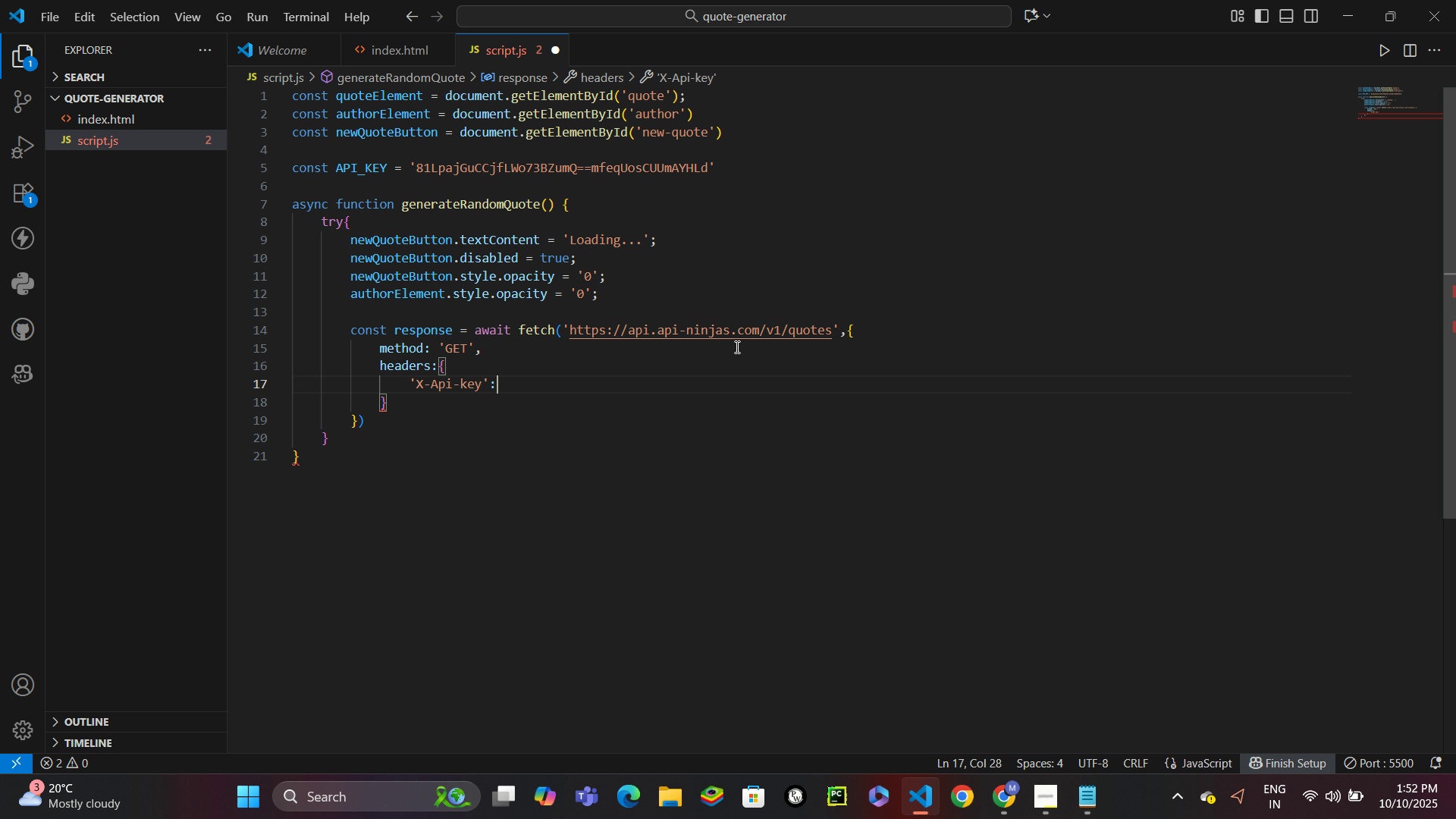 
key(Shift+Semicolon)
 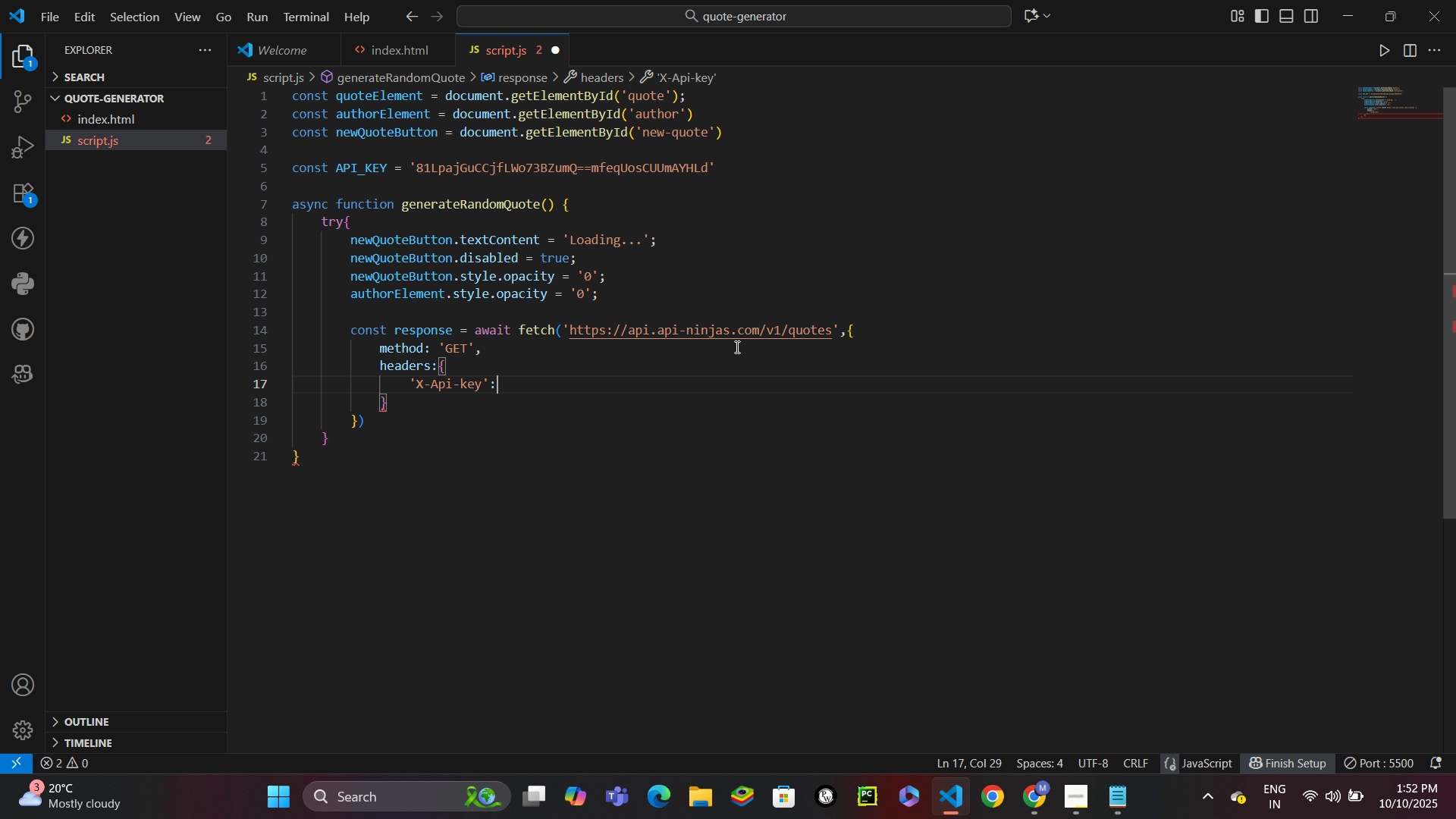 
key(Space)
 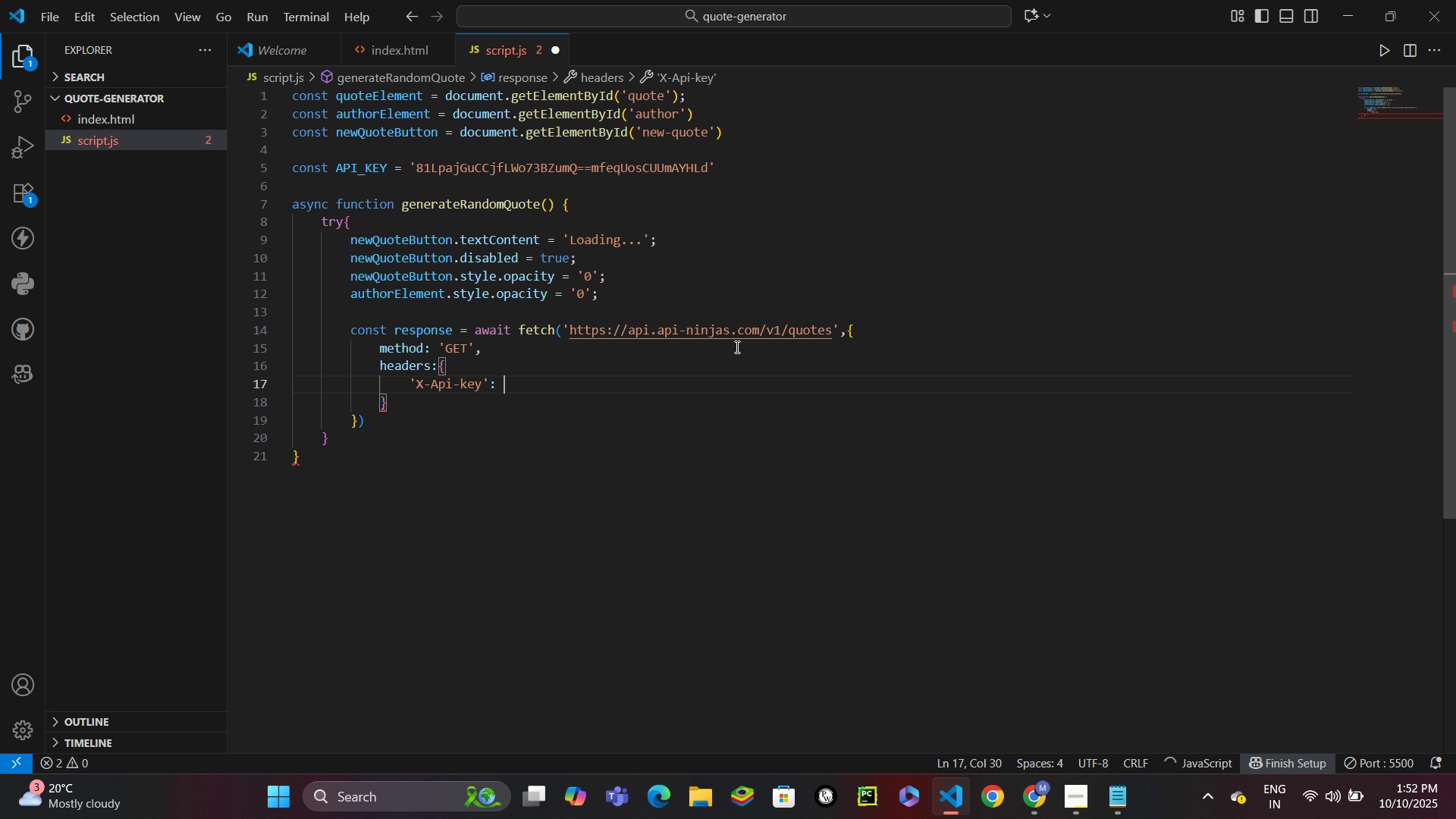 
key(Shift+ShiftRight)
 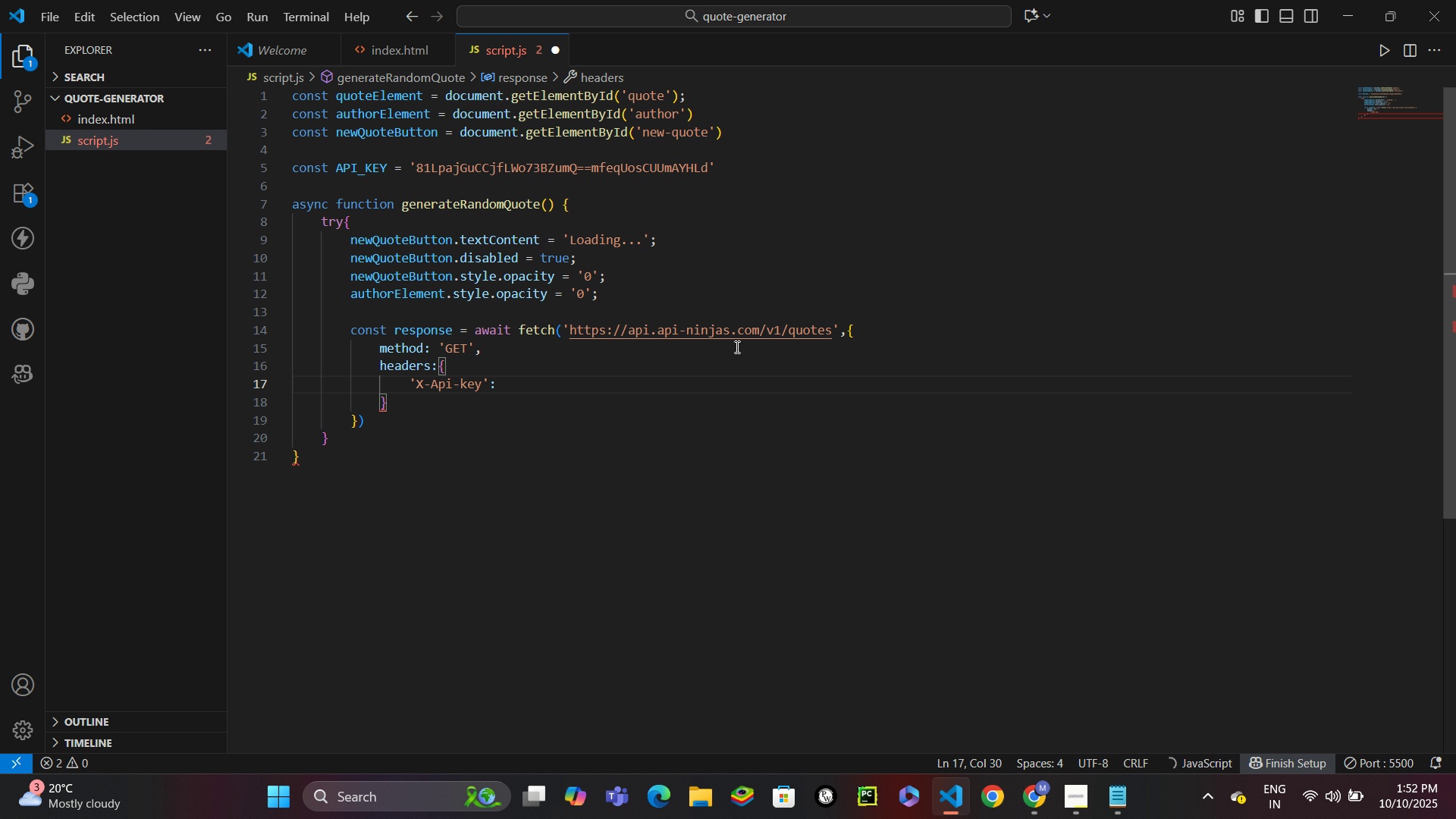 
key(Shift+A)
 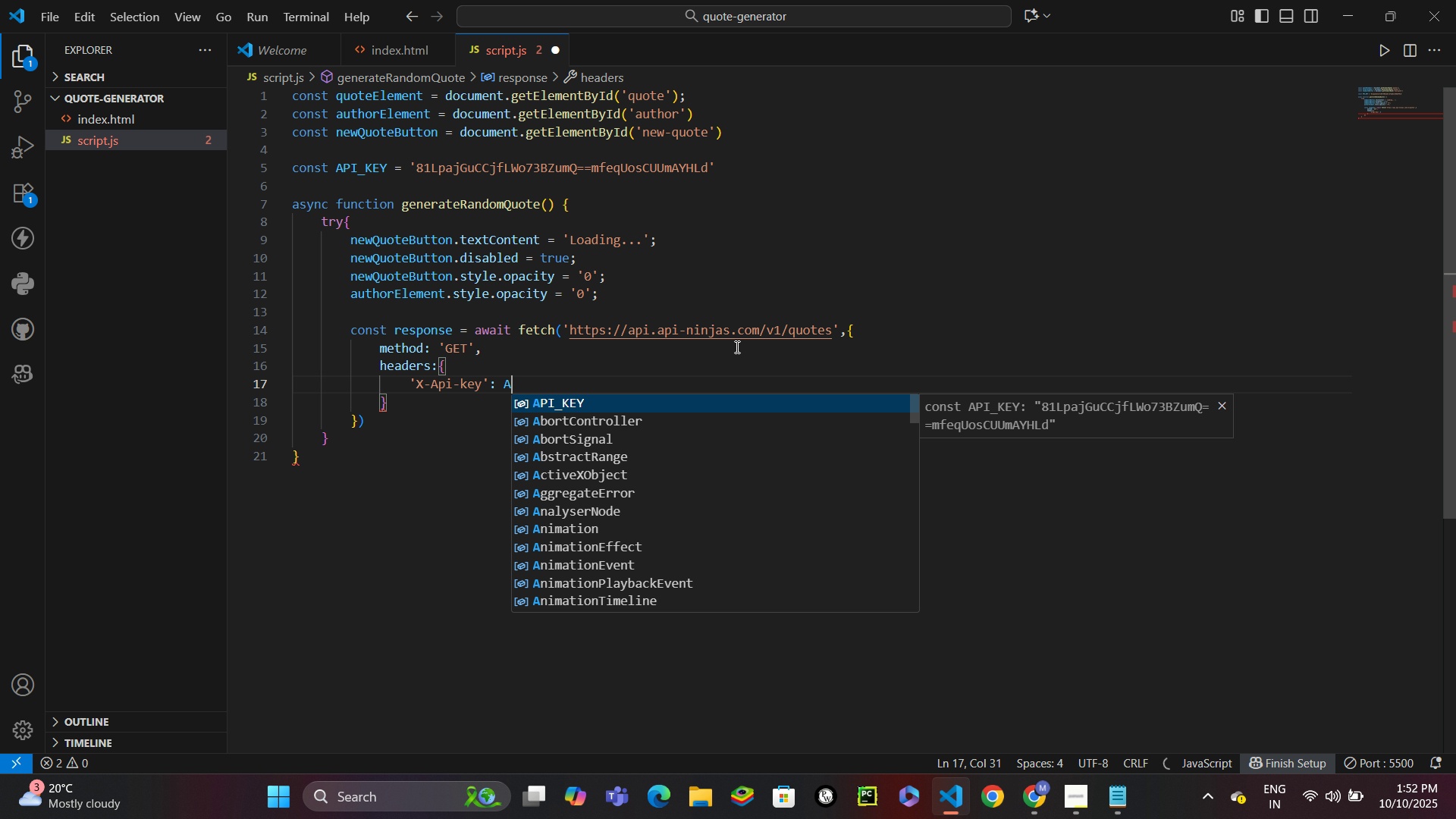 
key(Shift+ShiftLeft)
 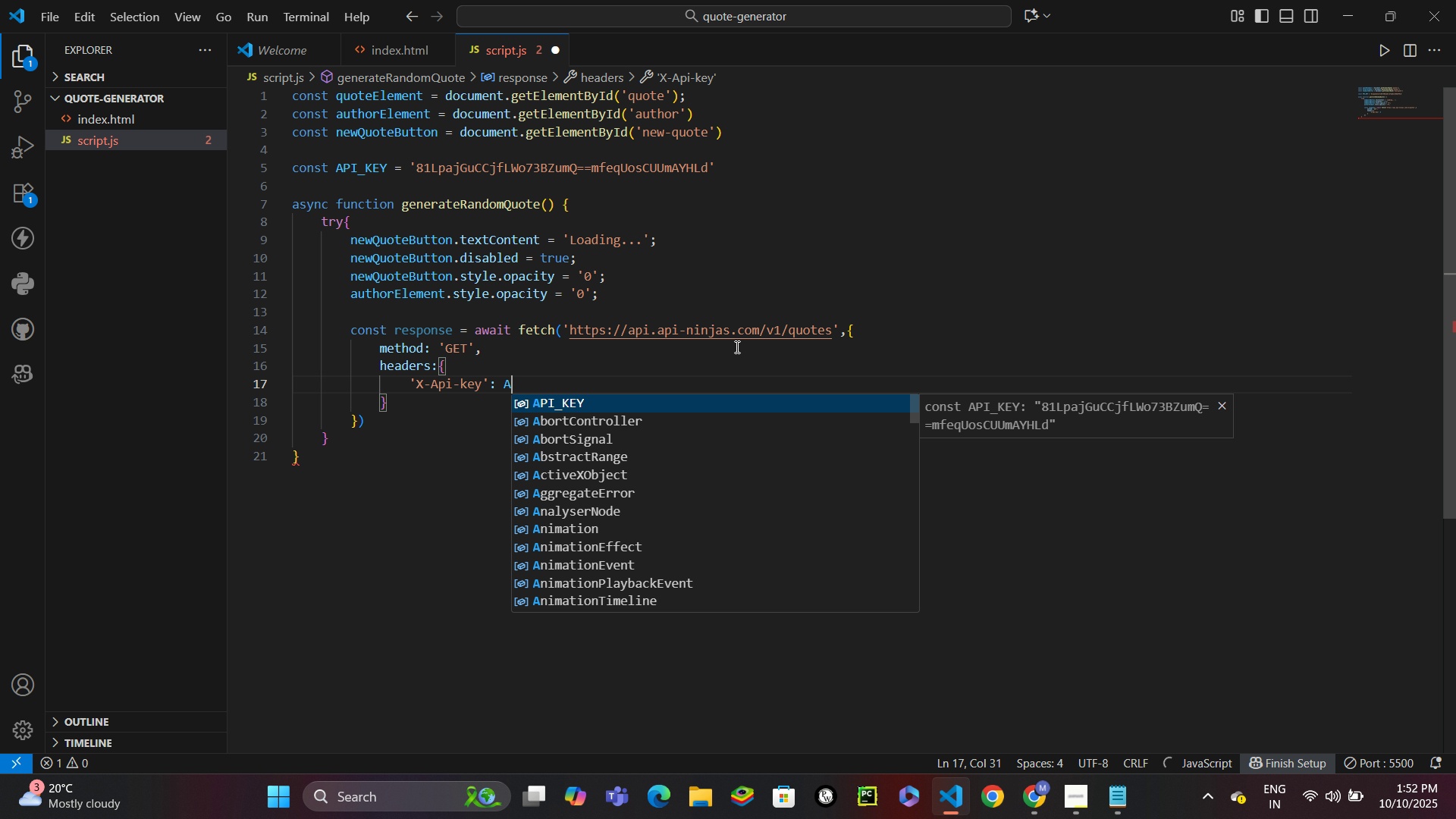 
key(Shift+P)
 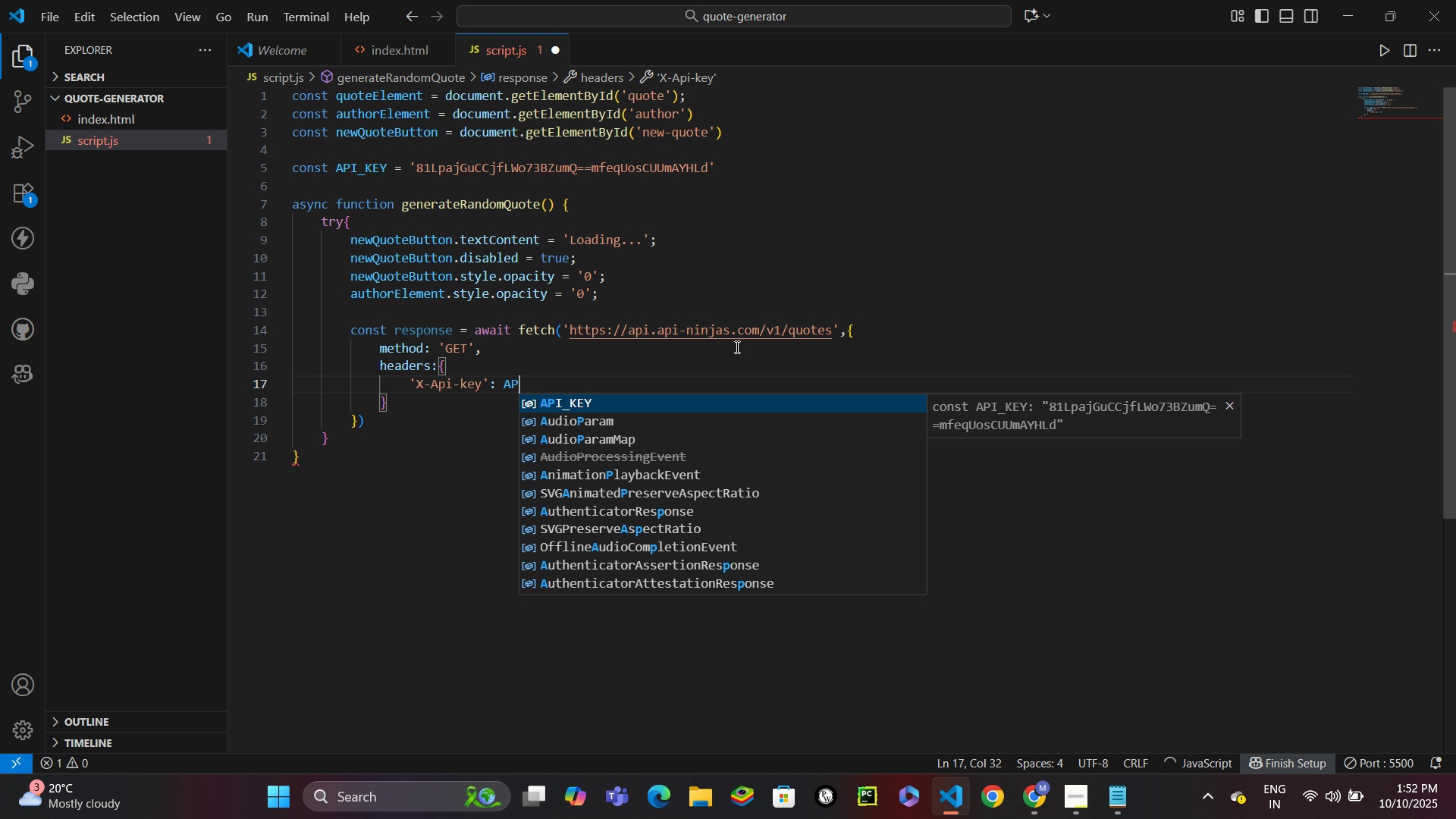 
key(Enter)
 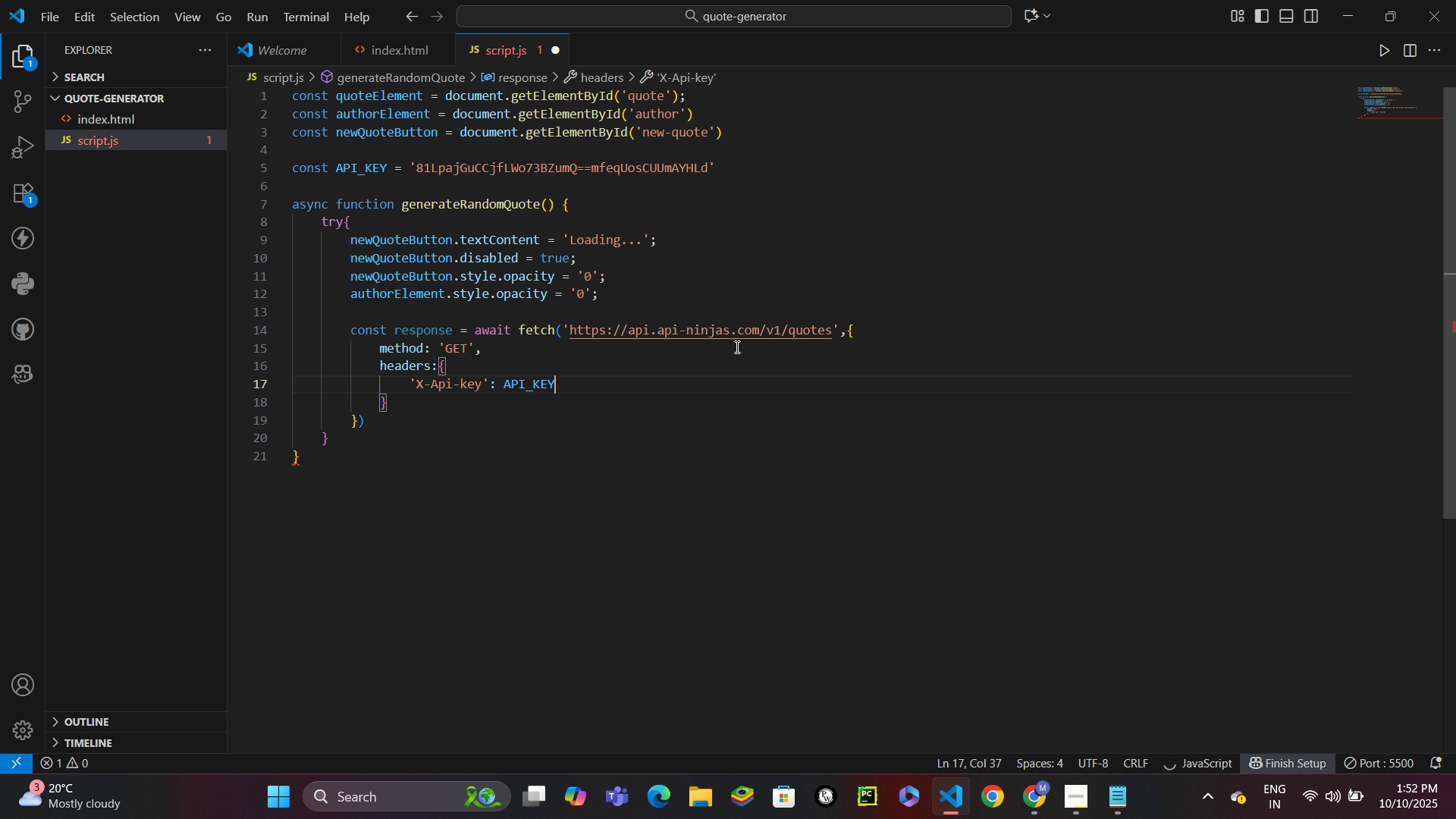 
key(Semicolon)
 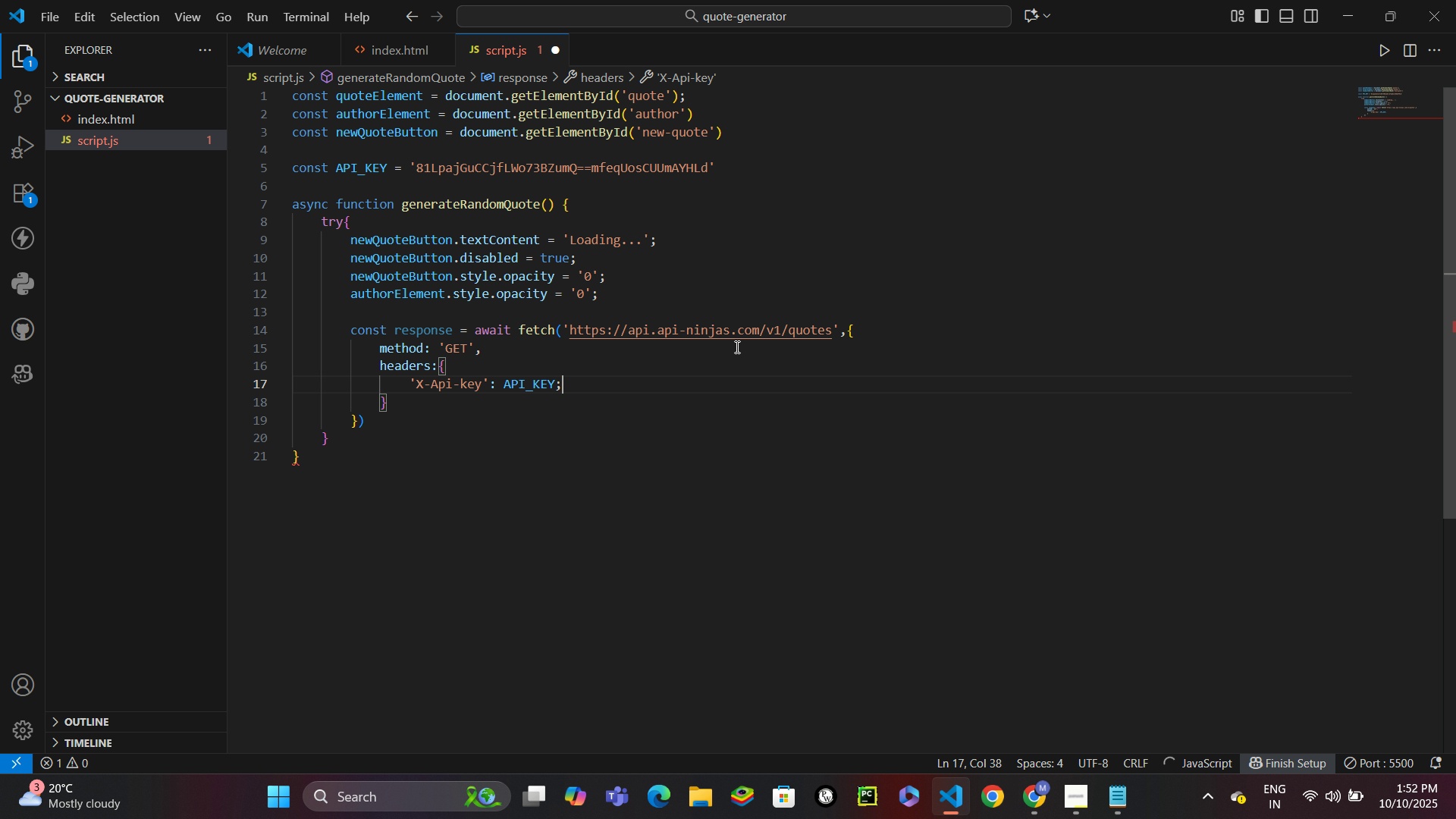 
key(Backspace)
 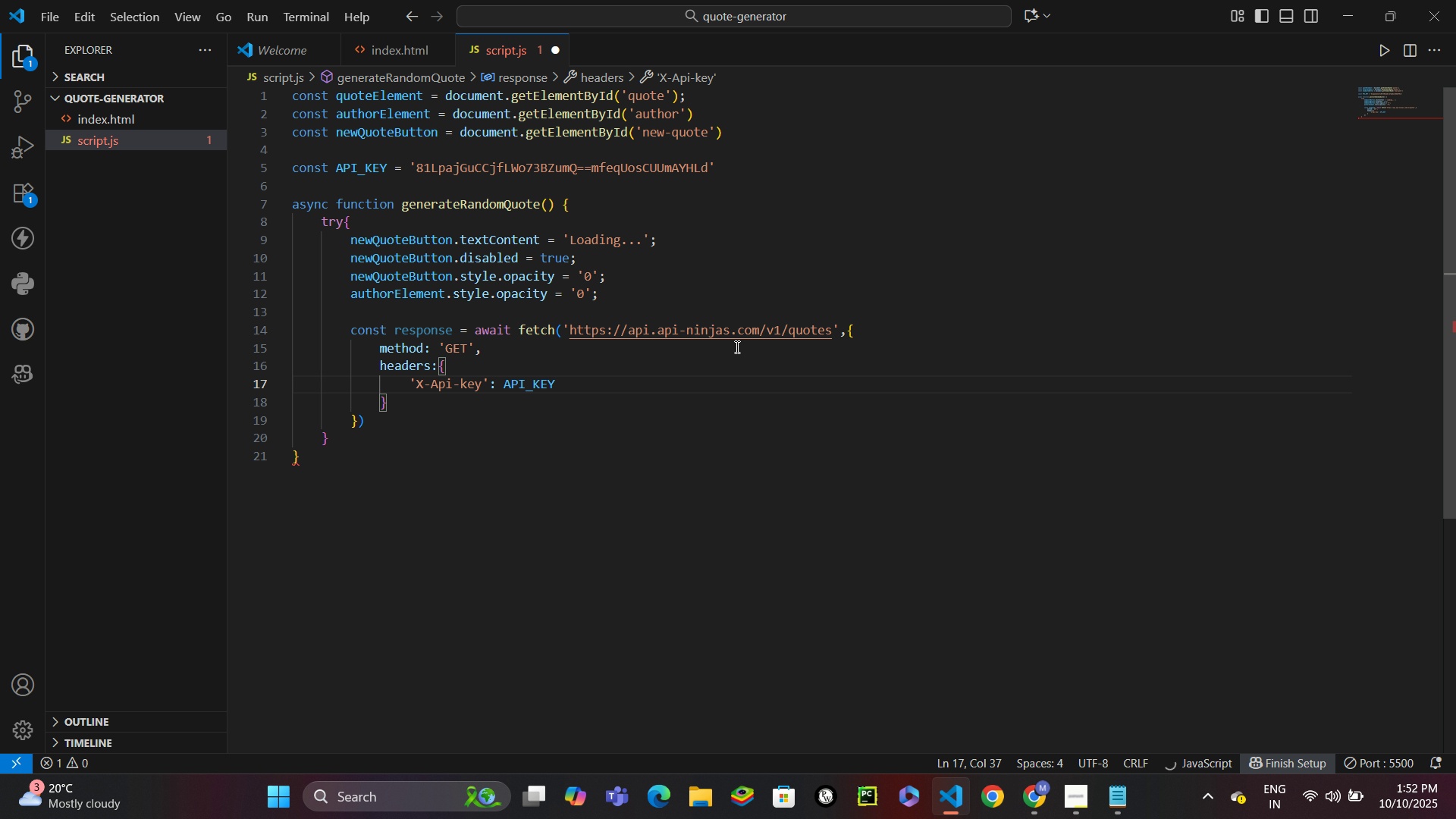 
key(Period)
 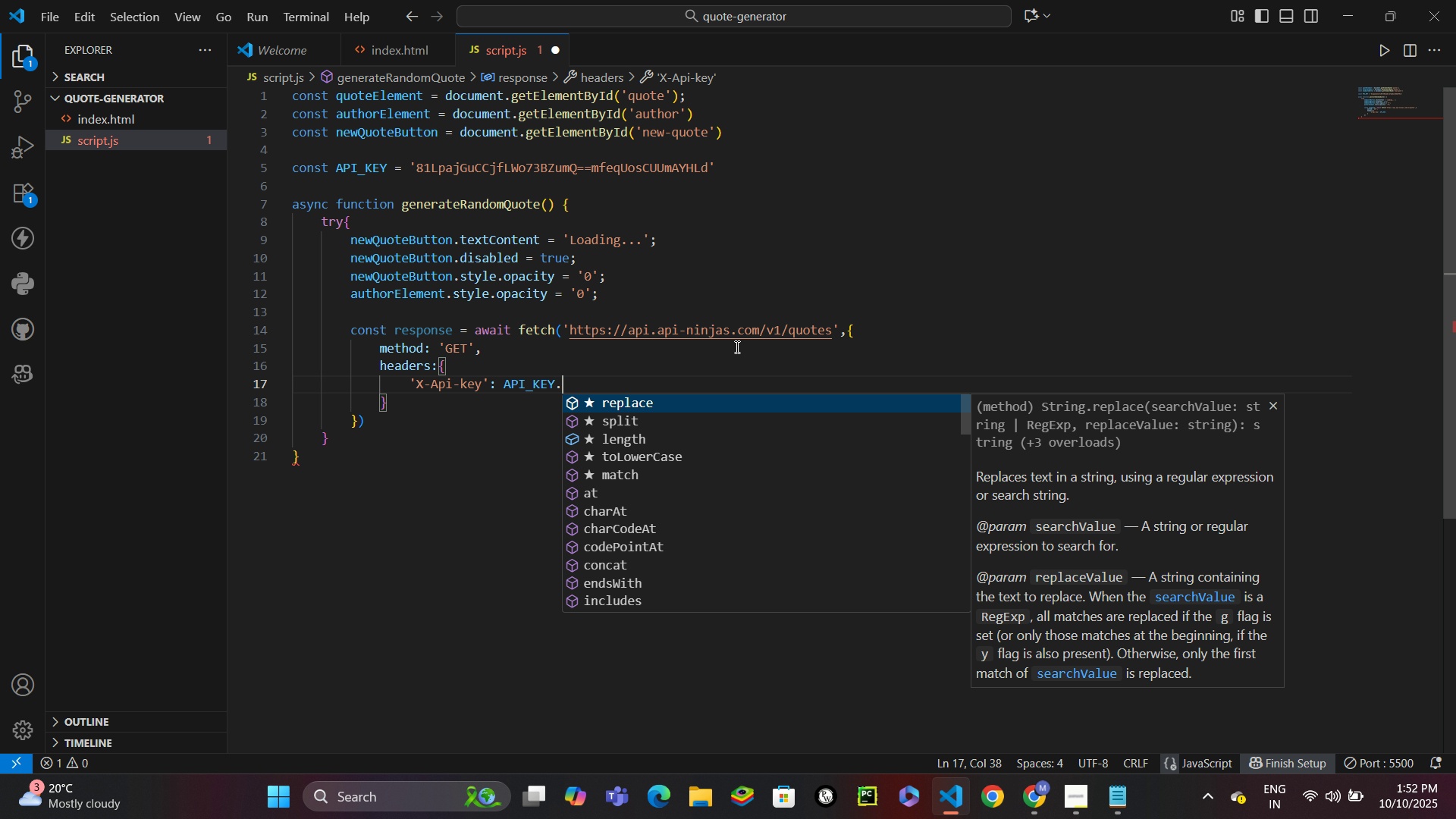 
key(Enter)
 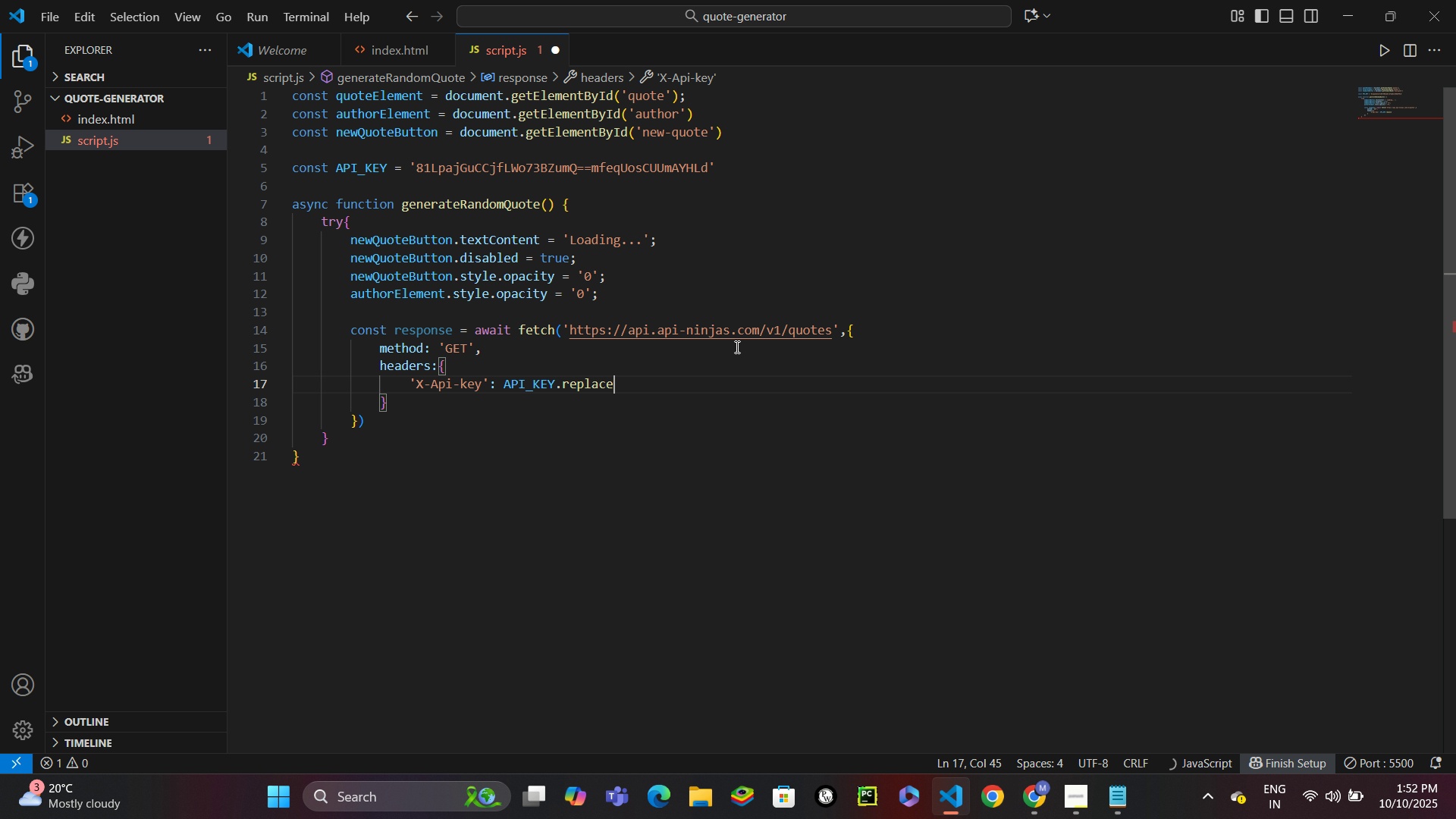 
key(Backspace)
 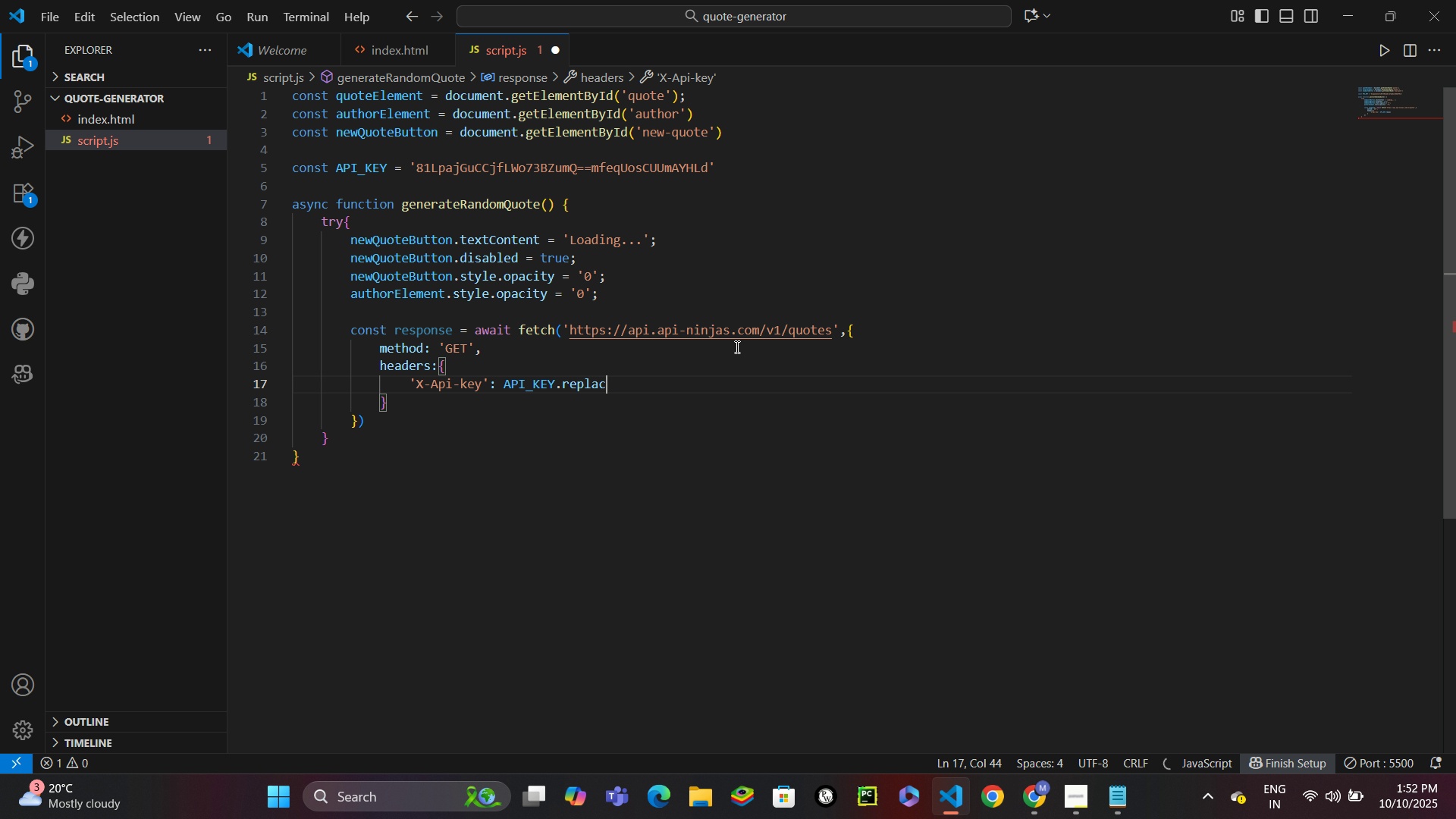 
key(Backspace)
 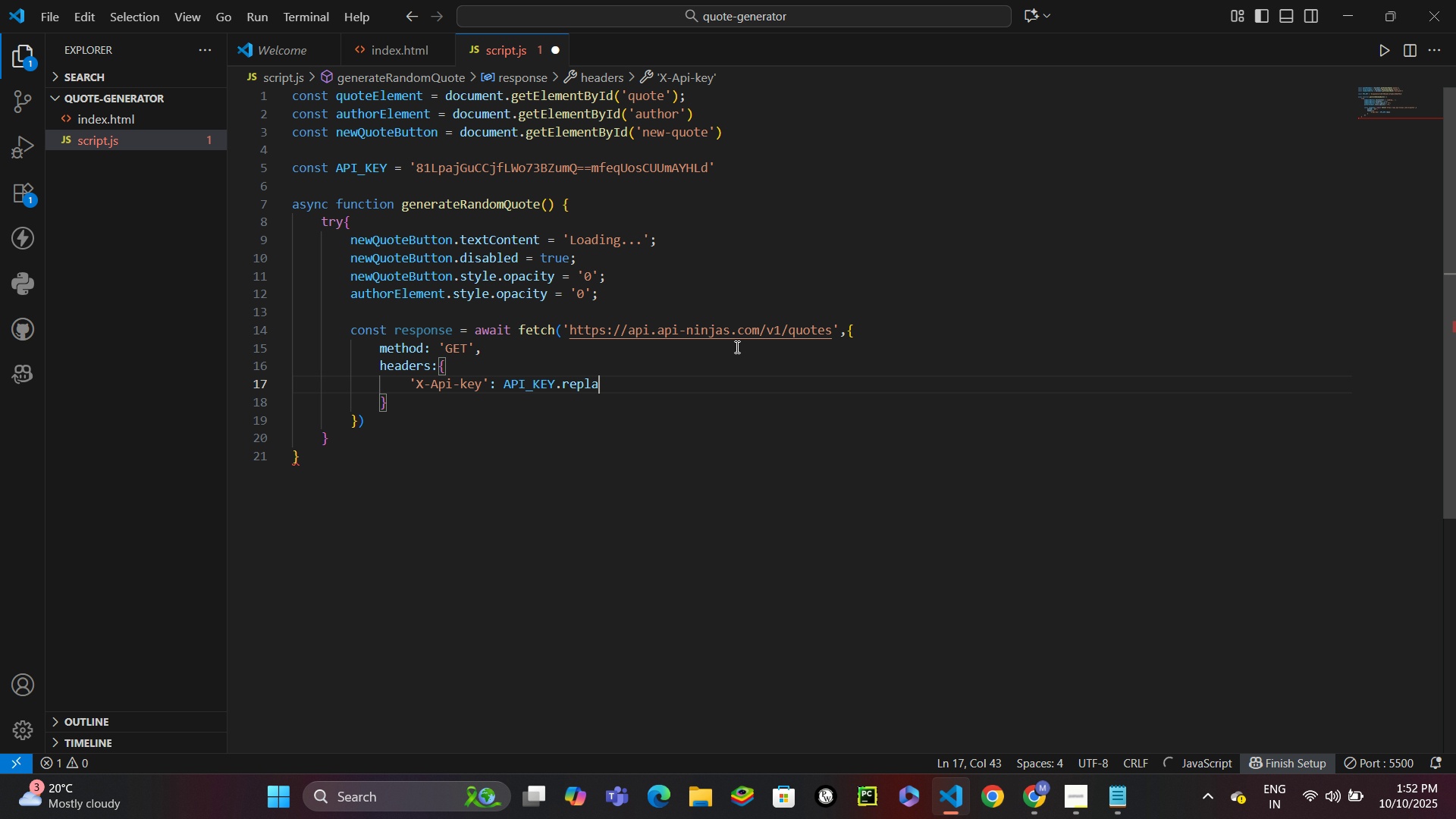 
key(Backspace)
 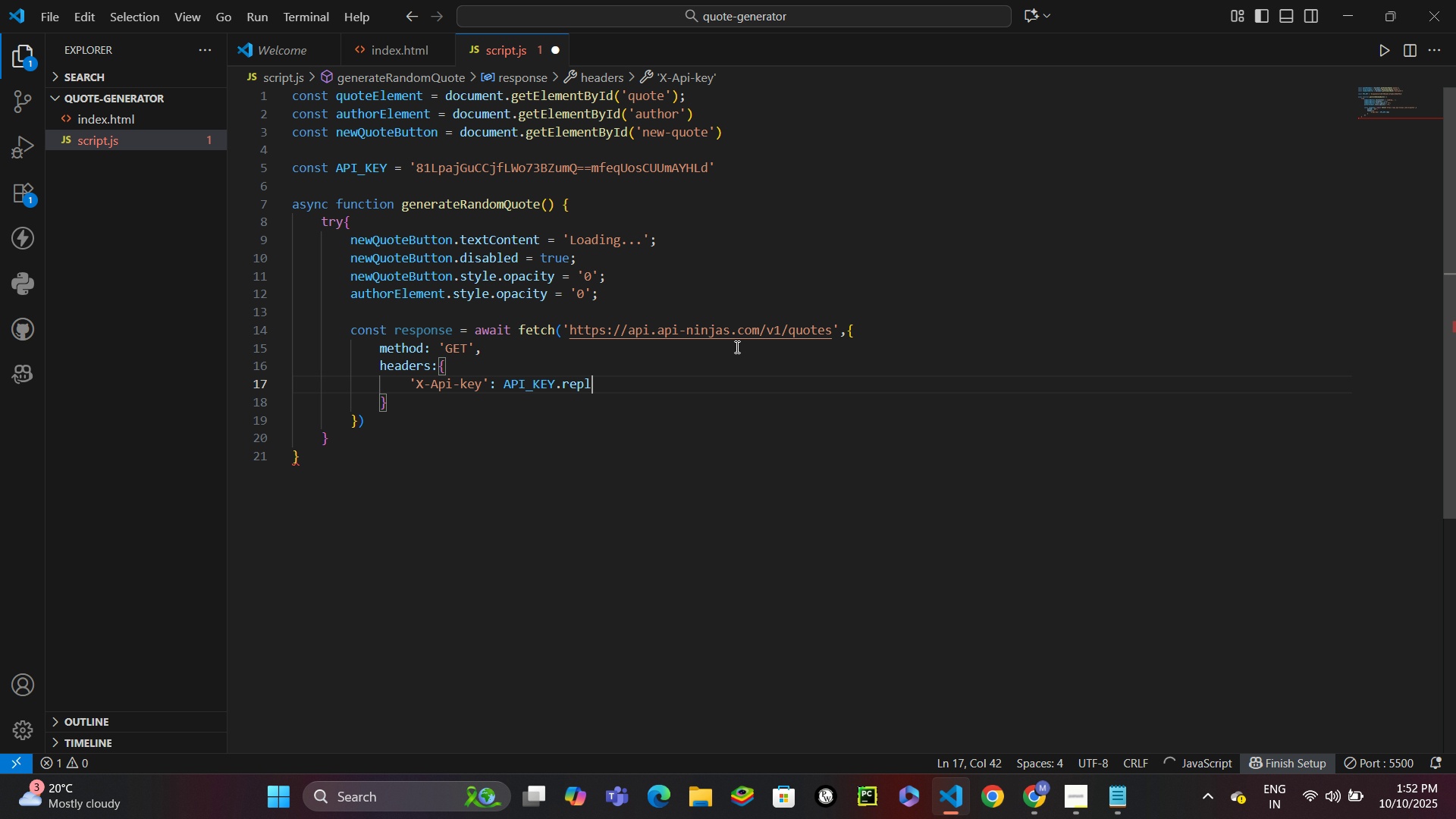 
key(Backspace)
 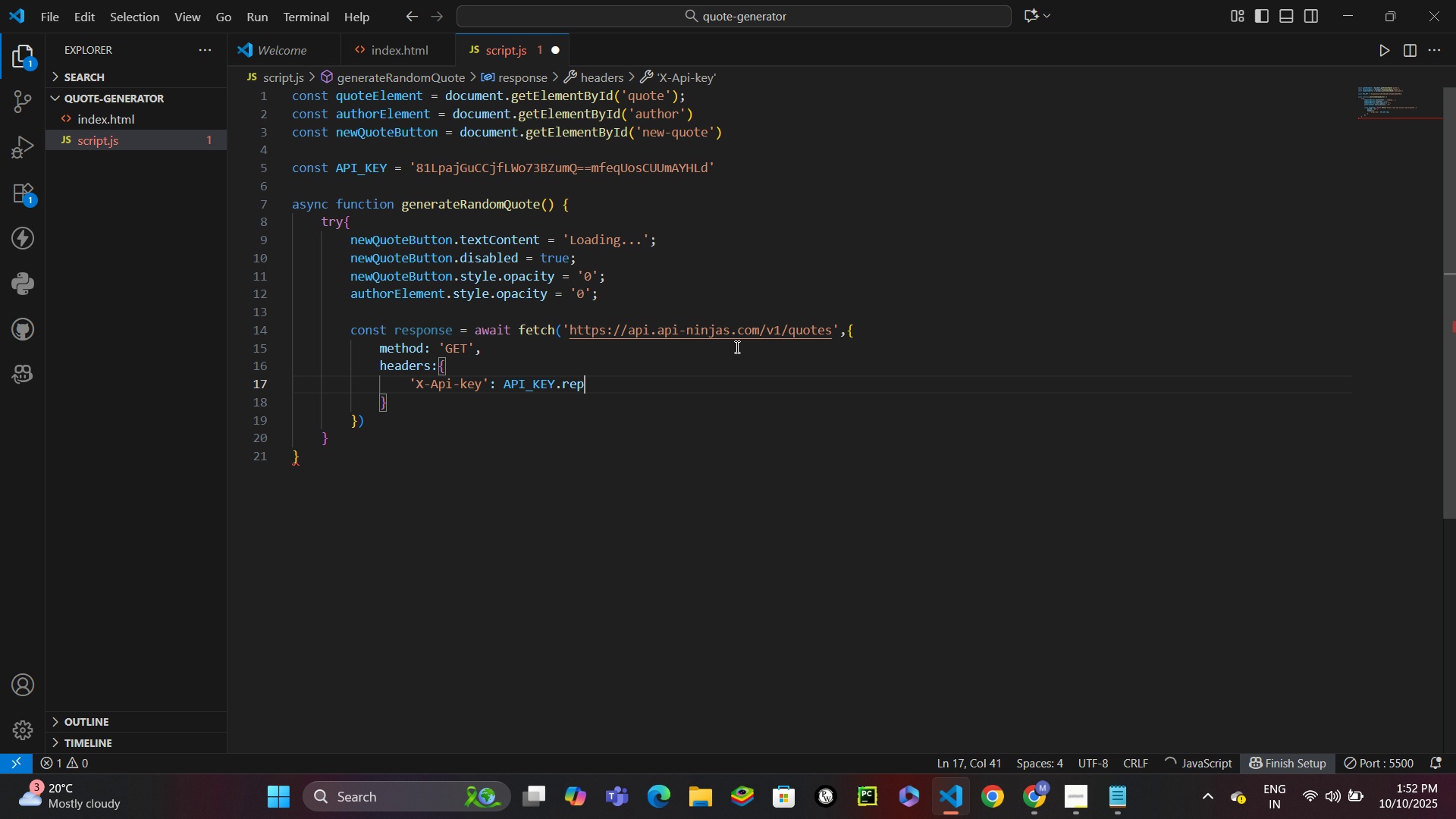 
key(Backspace)
 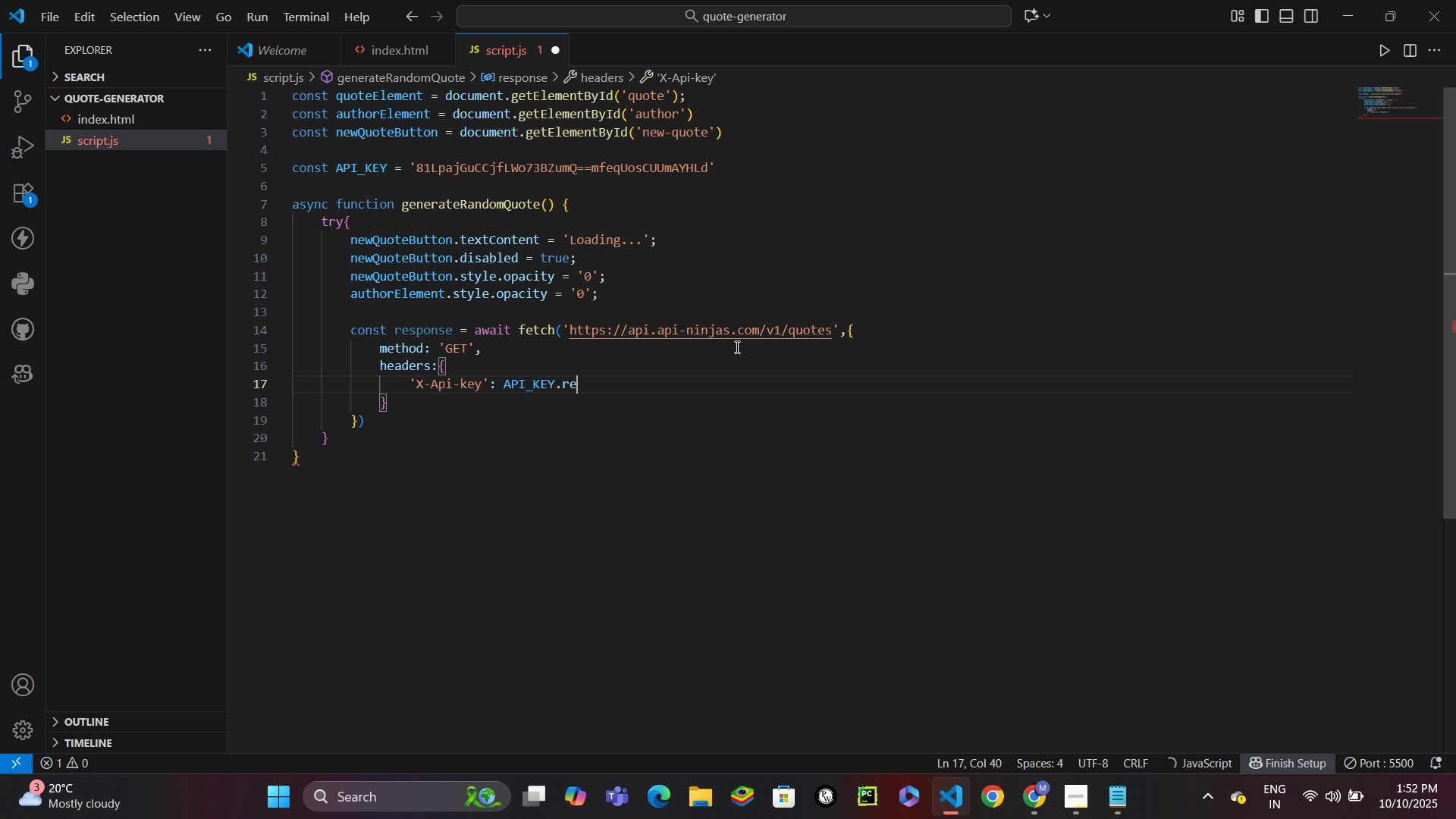 
key(Backspace)
 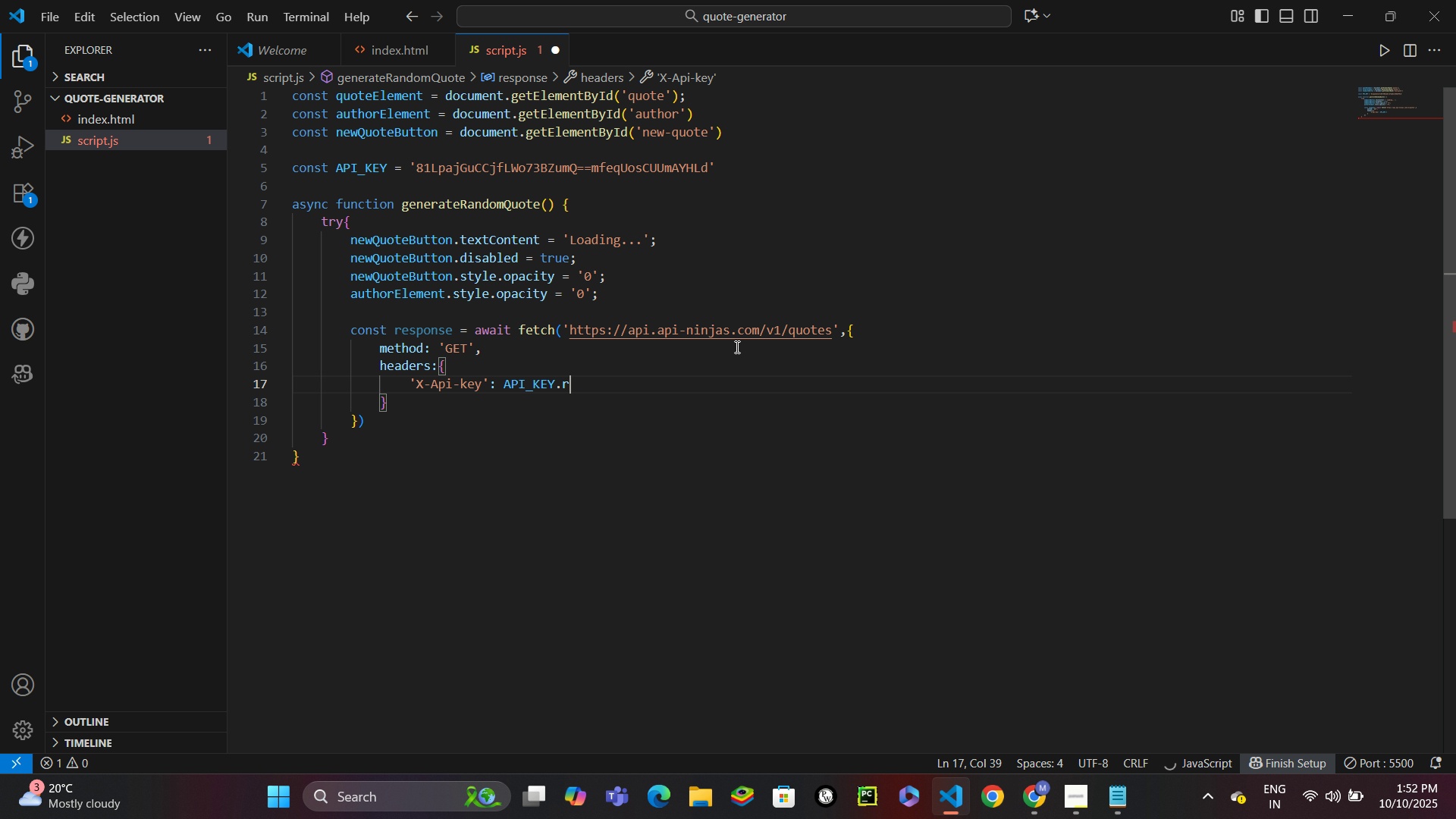 
key(Backspace)
 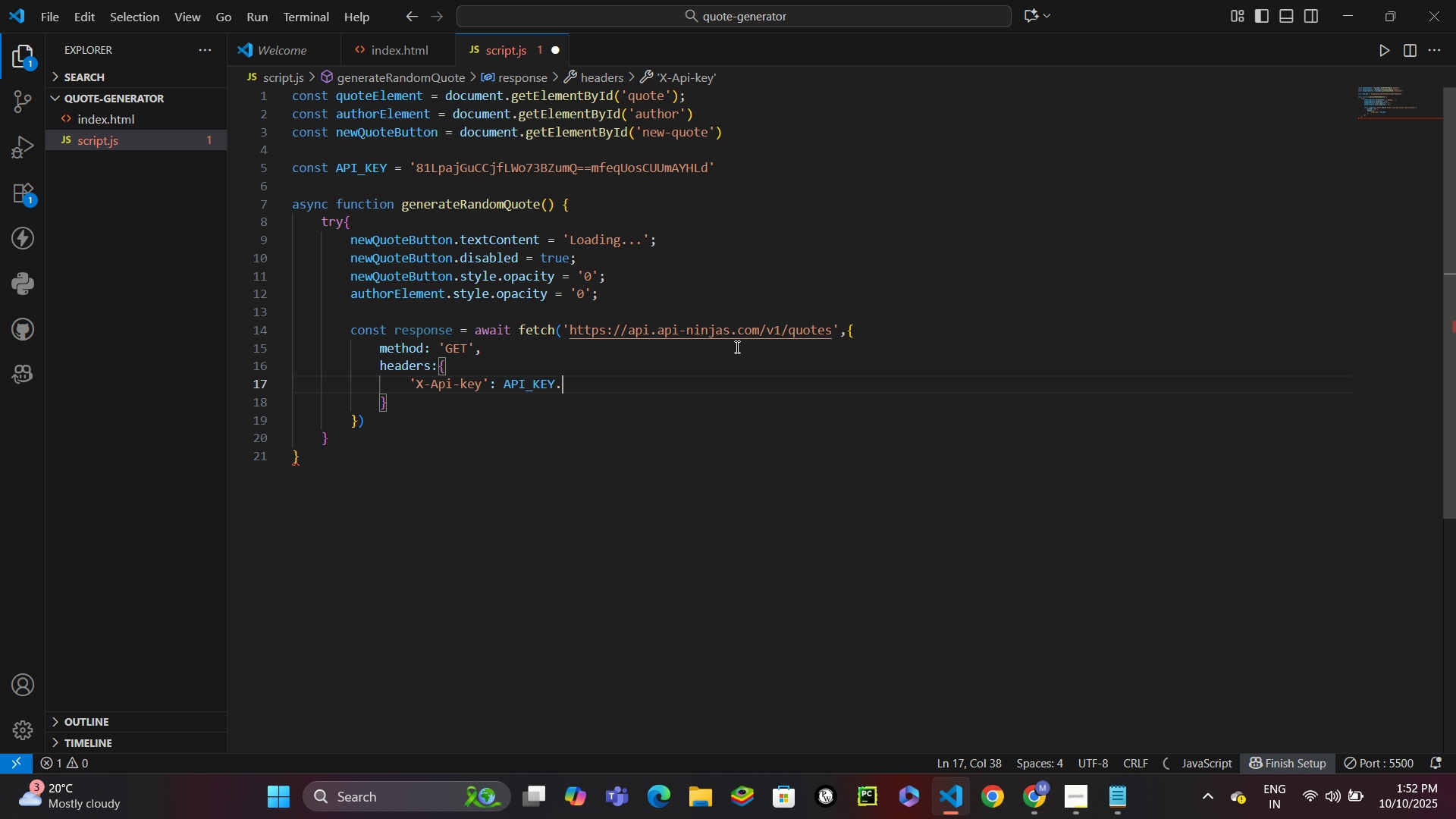 
key(Backspace)
 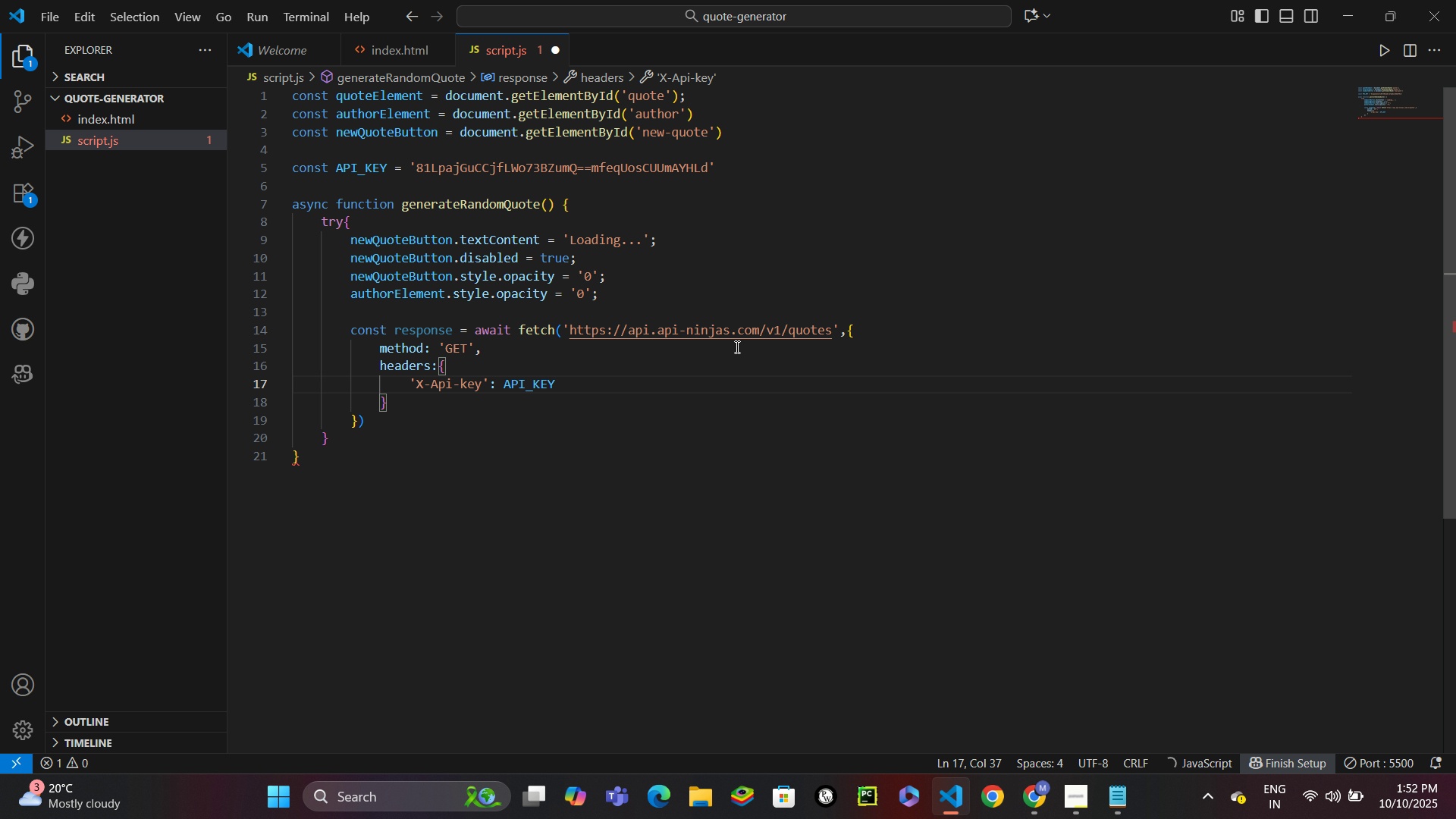 
key(Comma)
 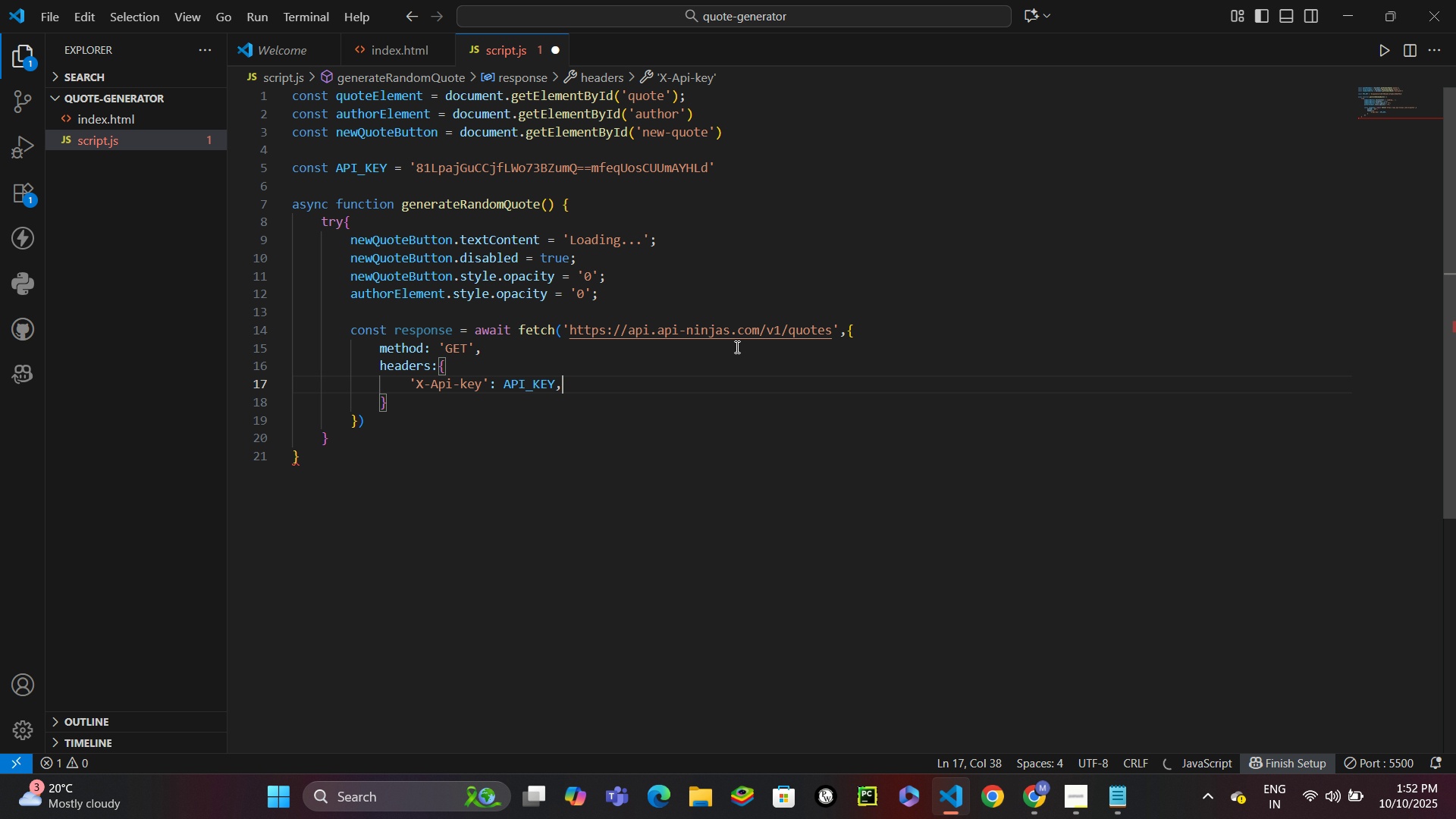 
key(Enter)
 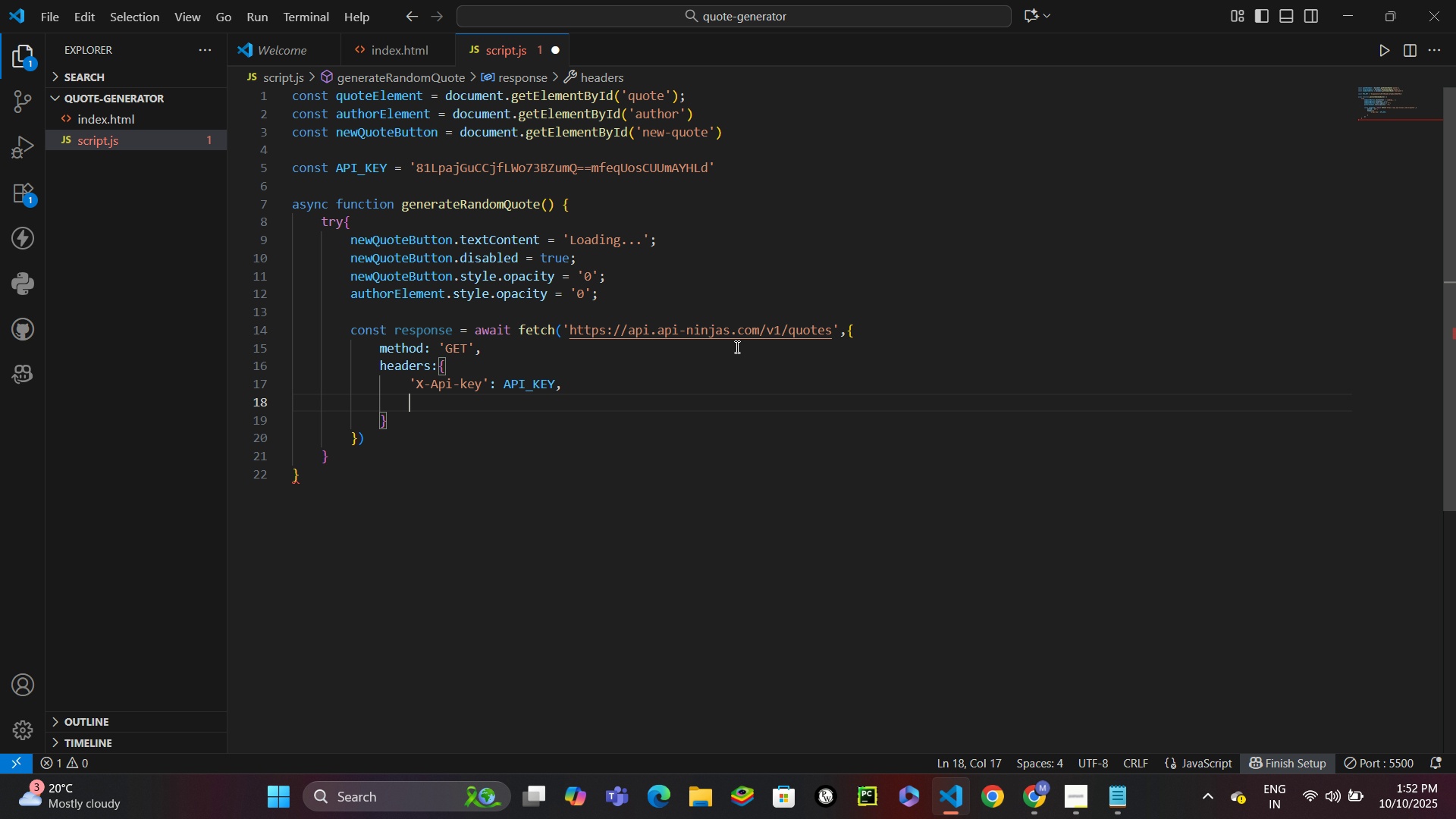 
type('content-type)
 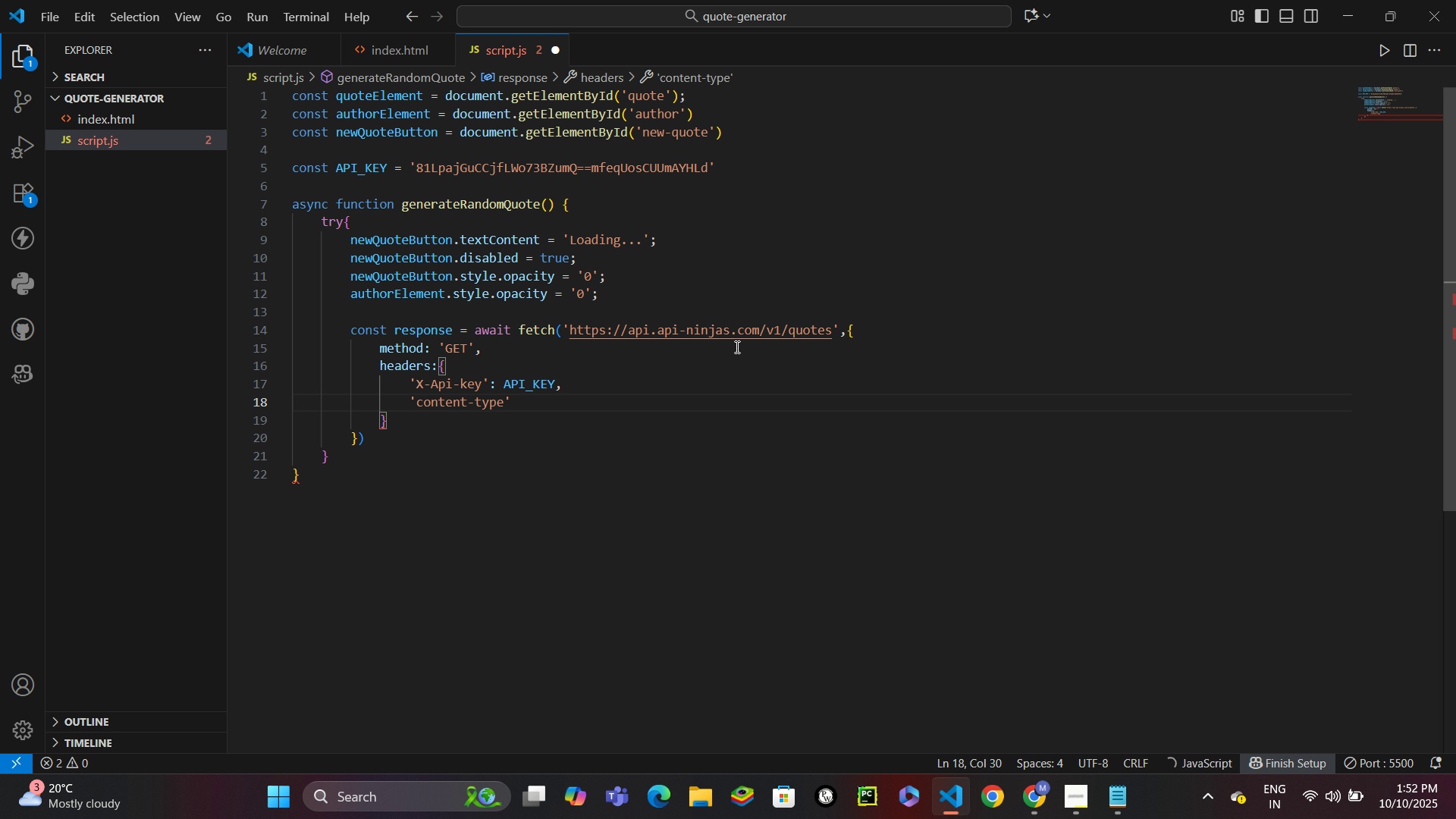 
key(ArrowRight)
 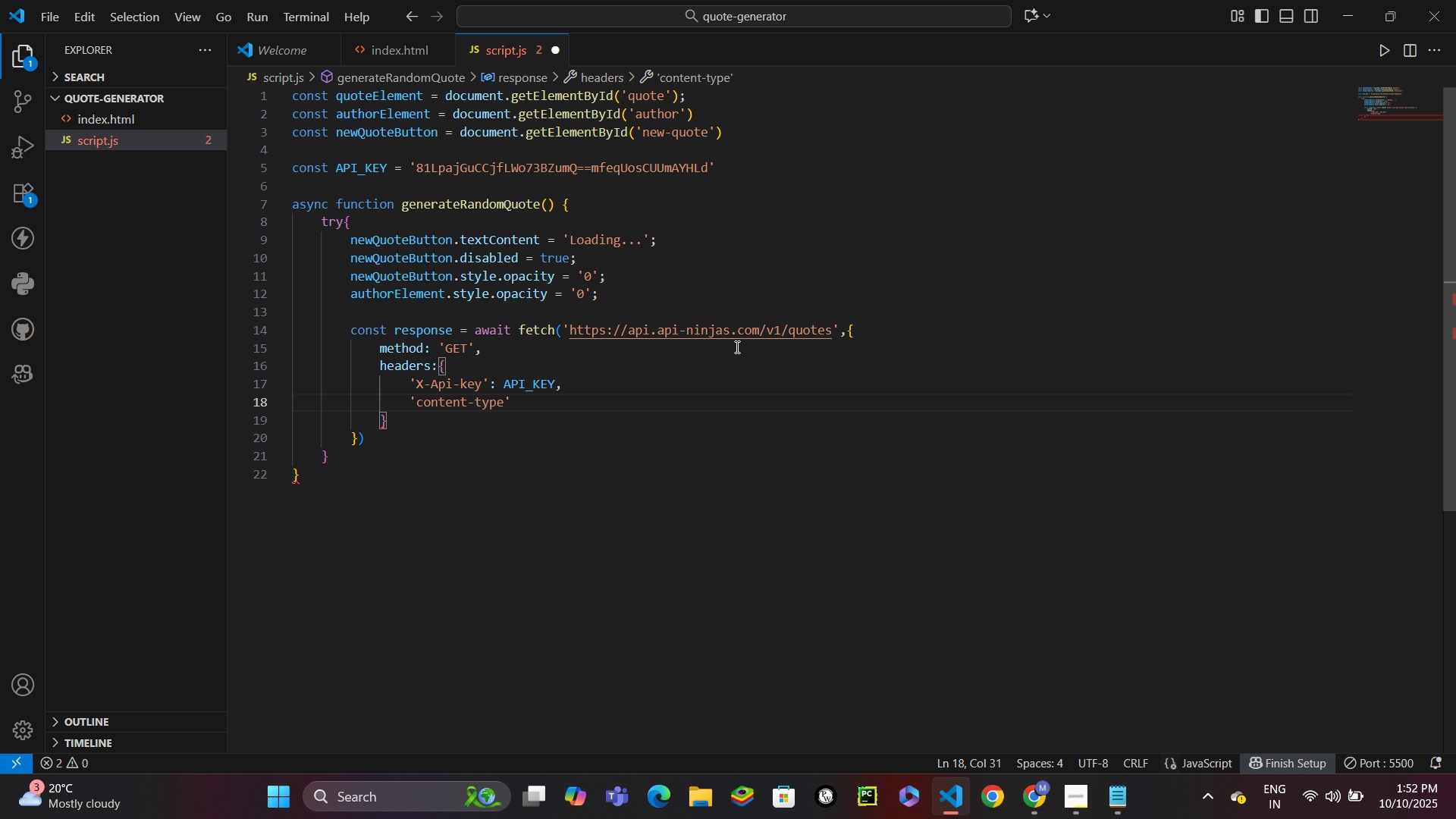 
type(: 'application/json)
 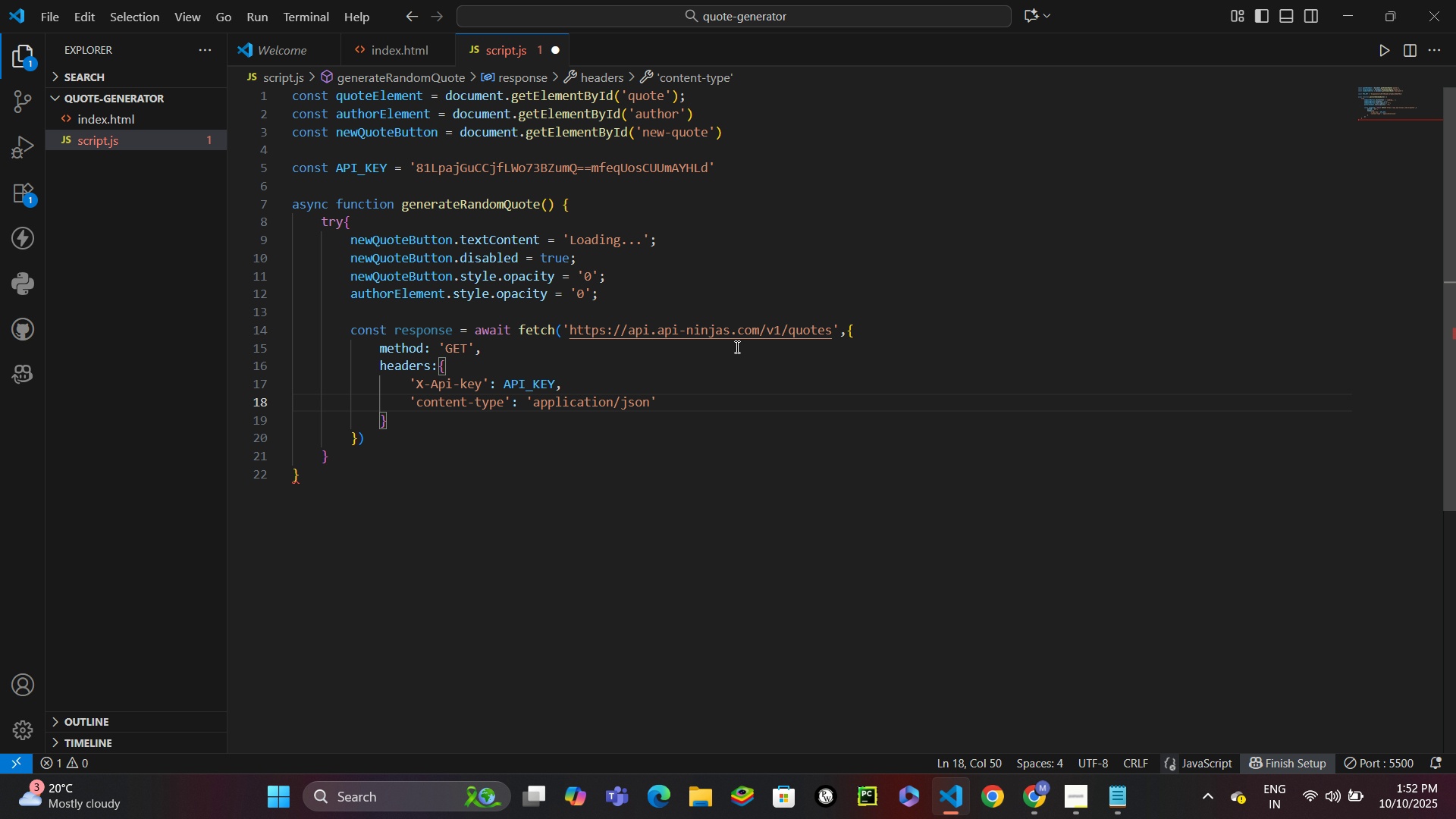 
key(ArrowRight)
 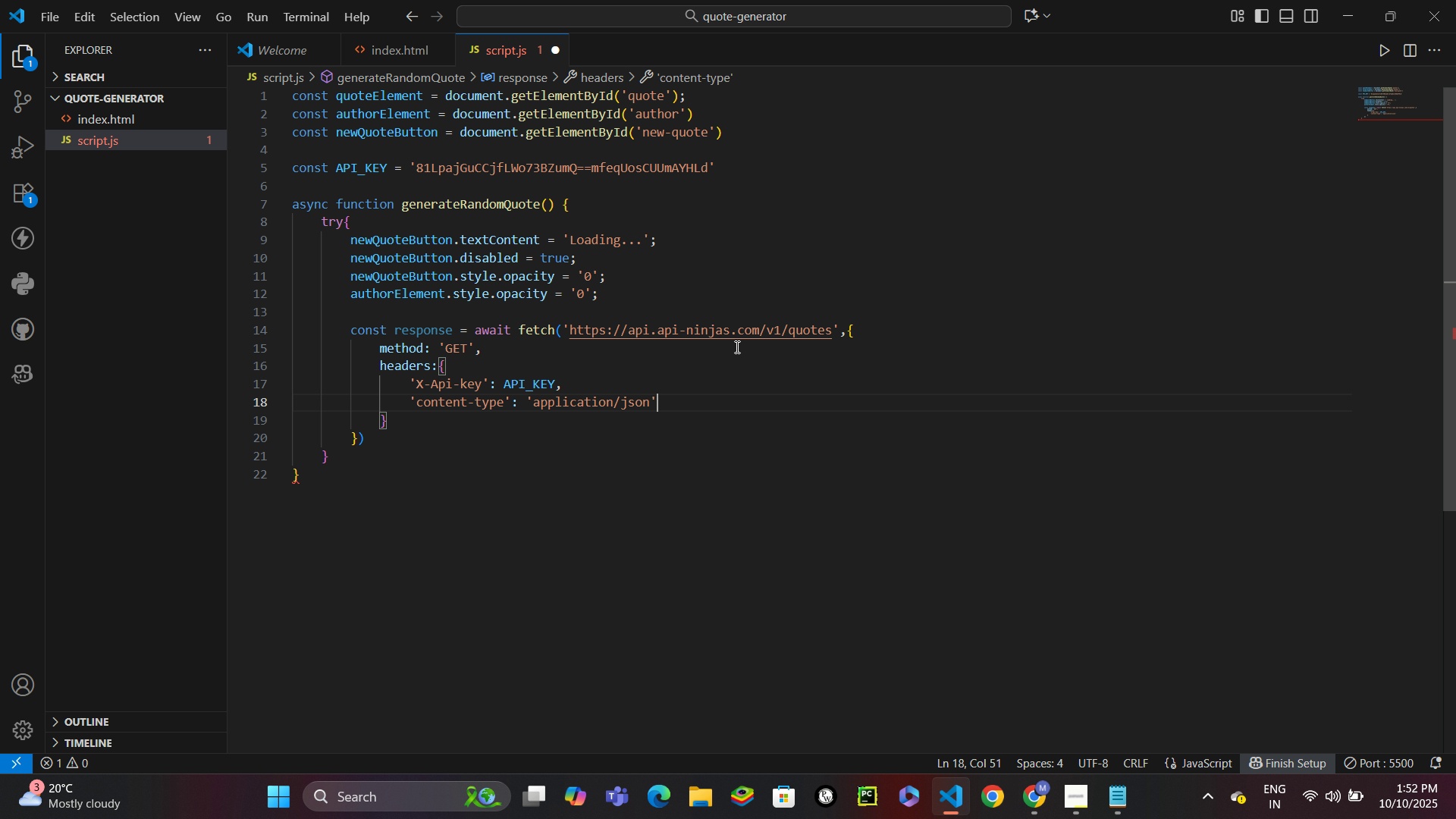 
key(ArrowDown)
 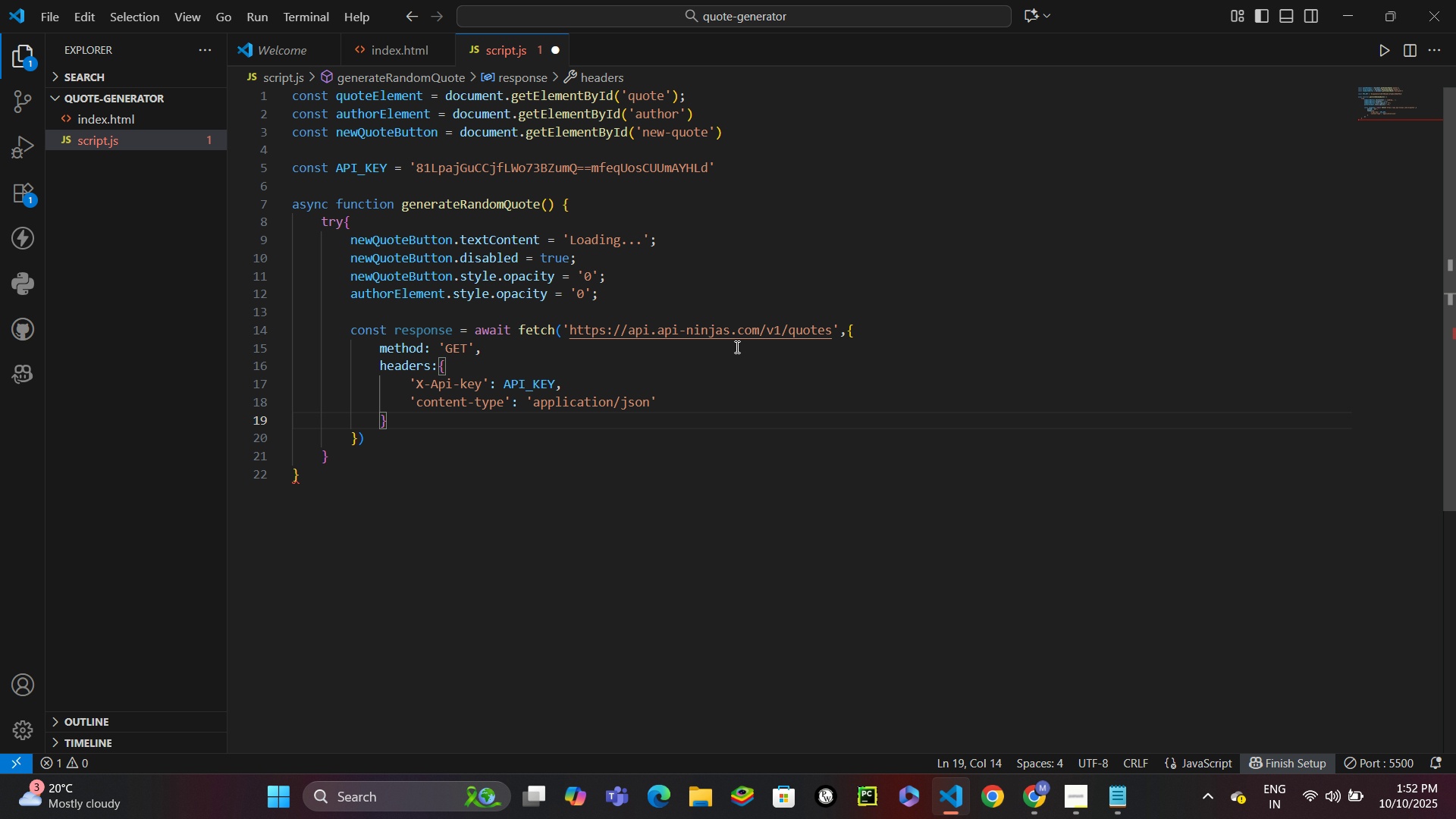 
key(ArrowDown)
 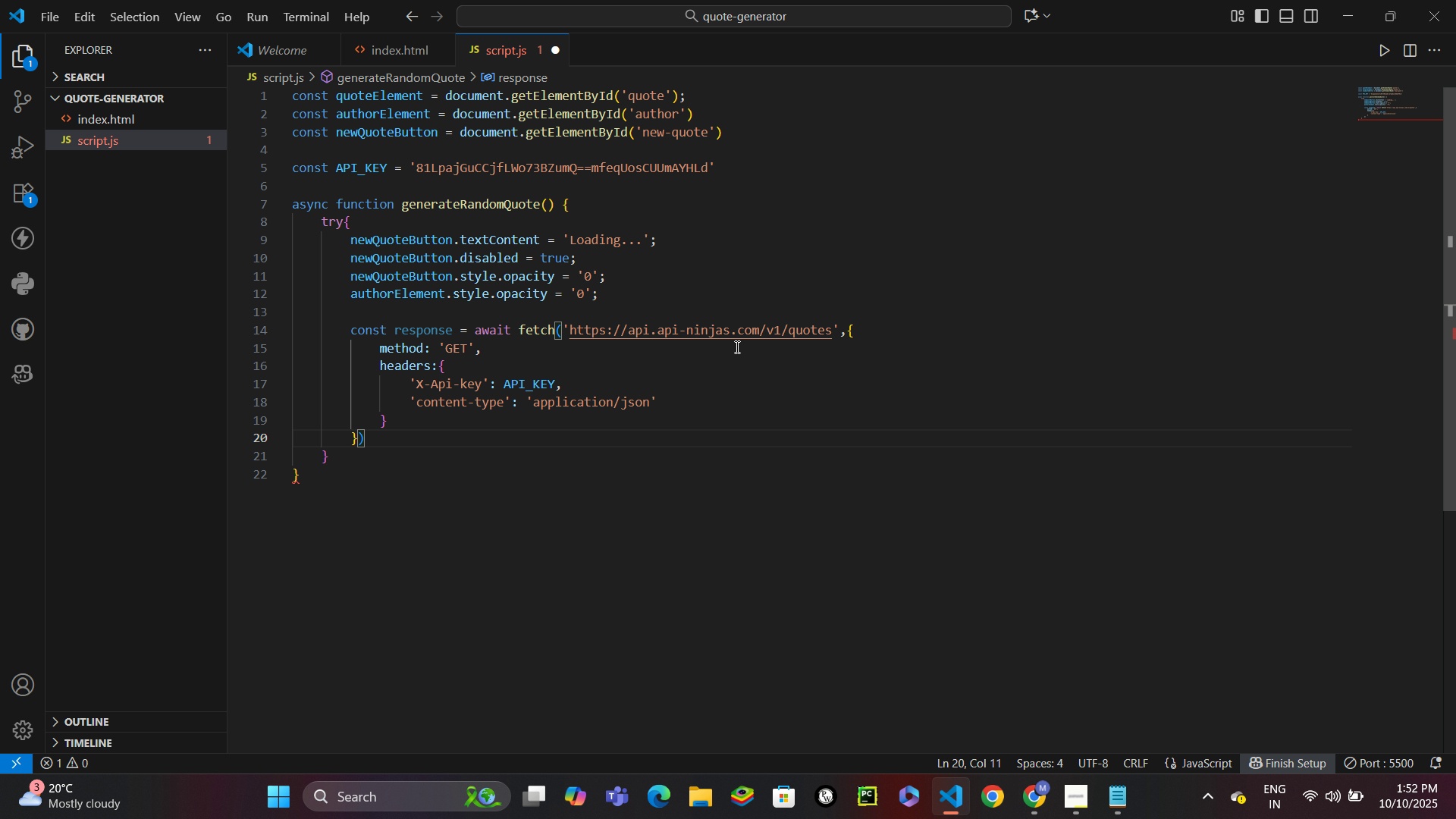 
key(Semicolon)
 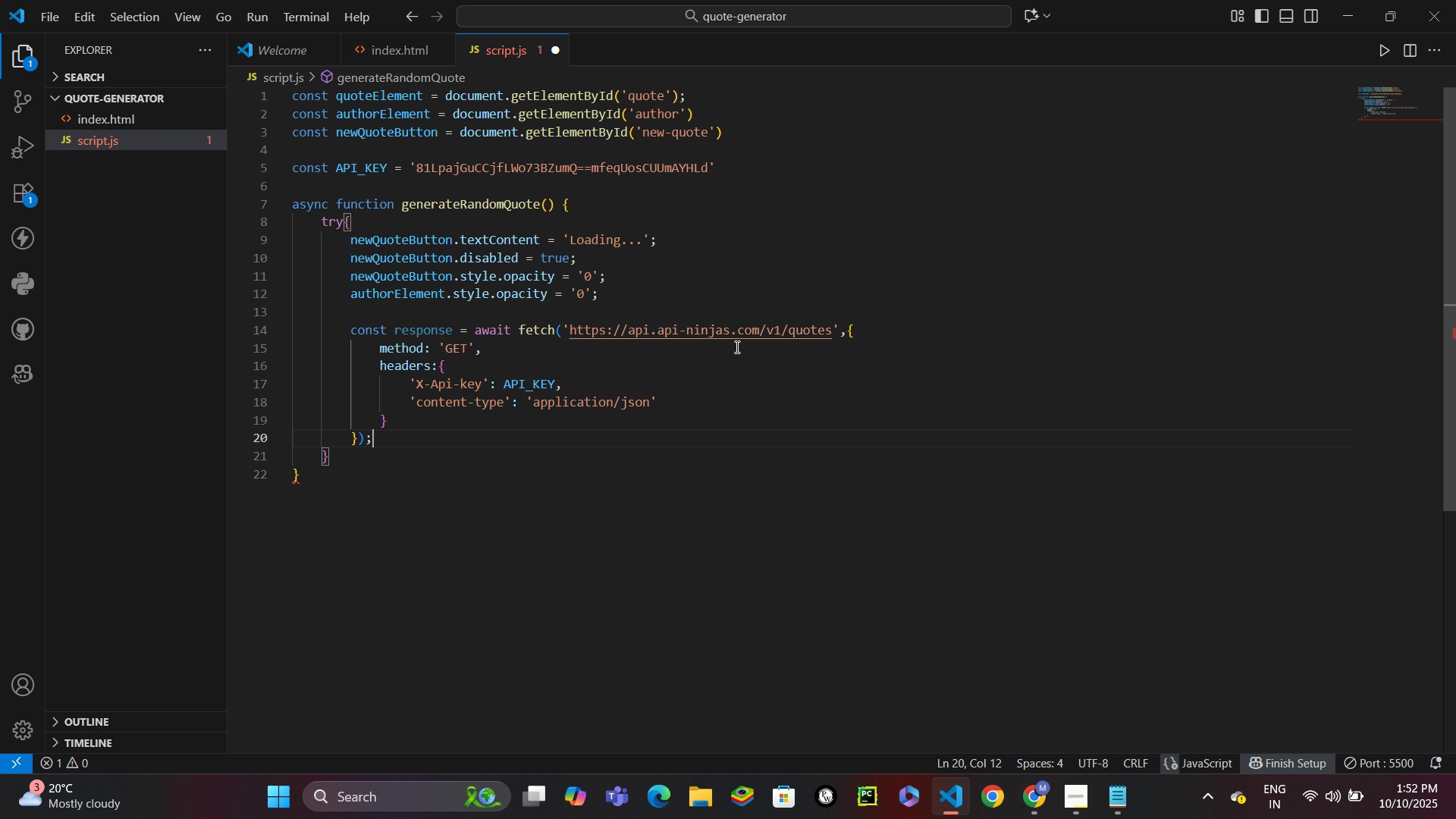 
key(Enter)
 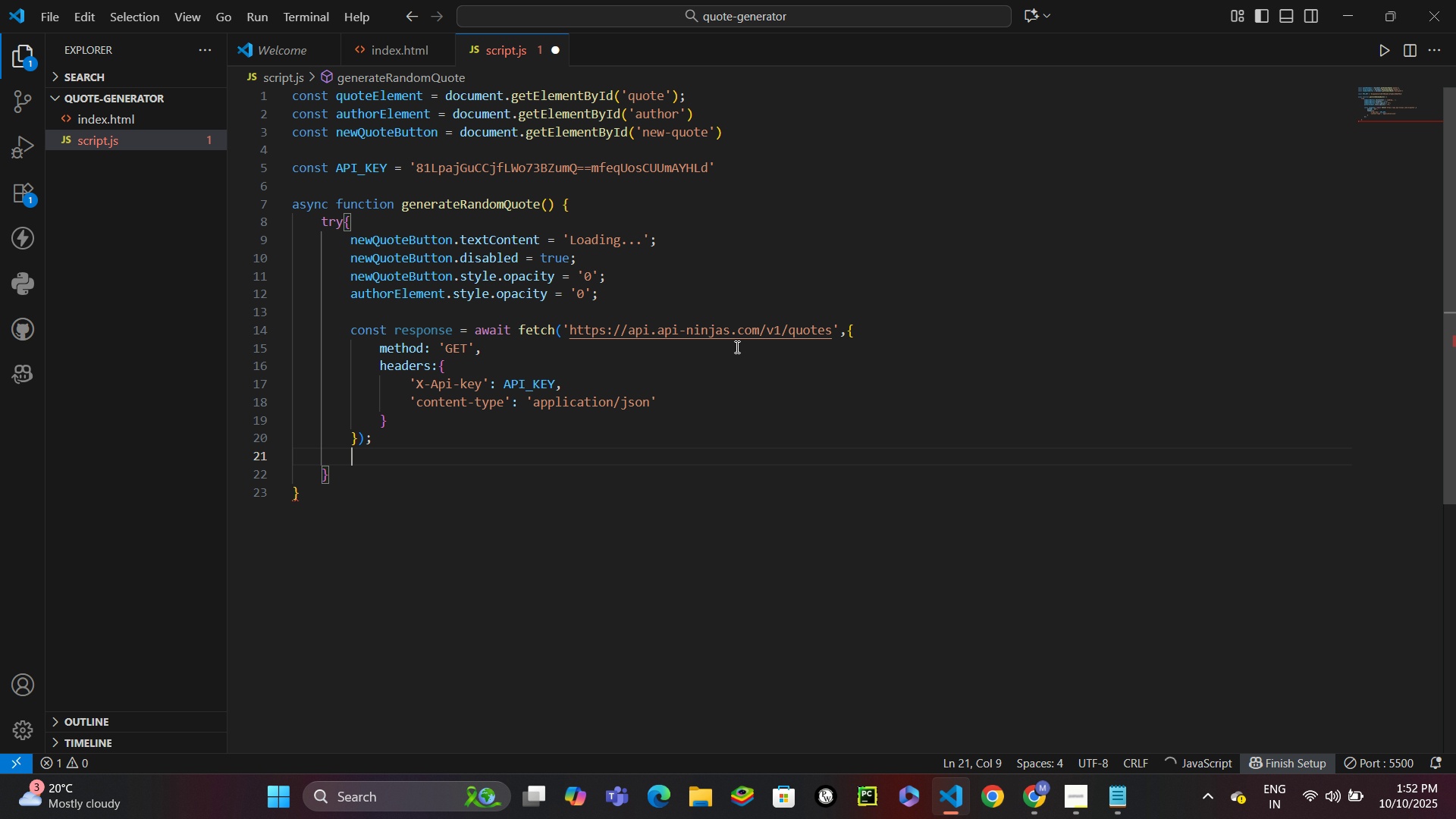 
key(Enter)
 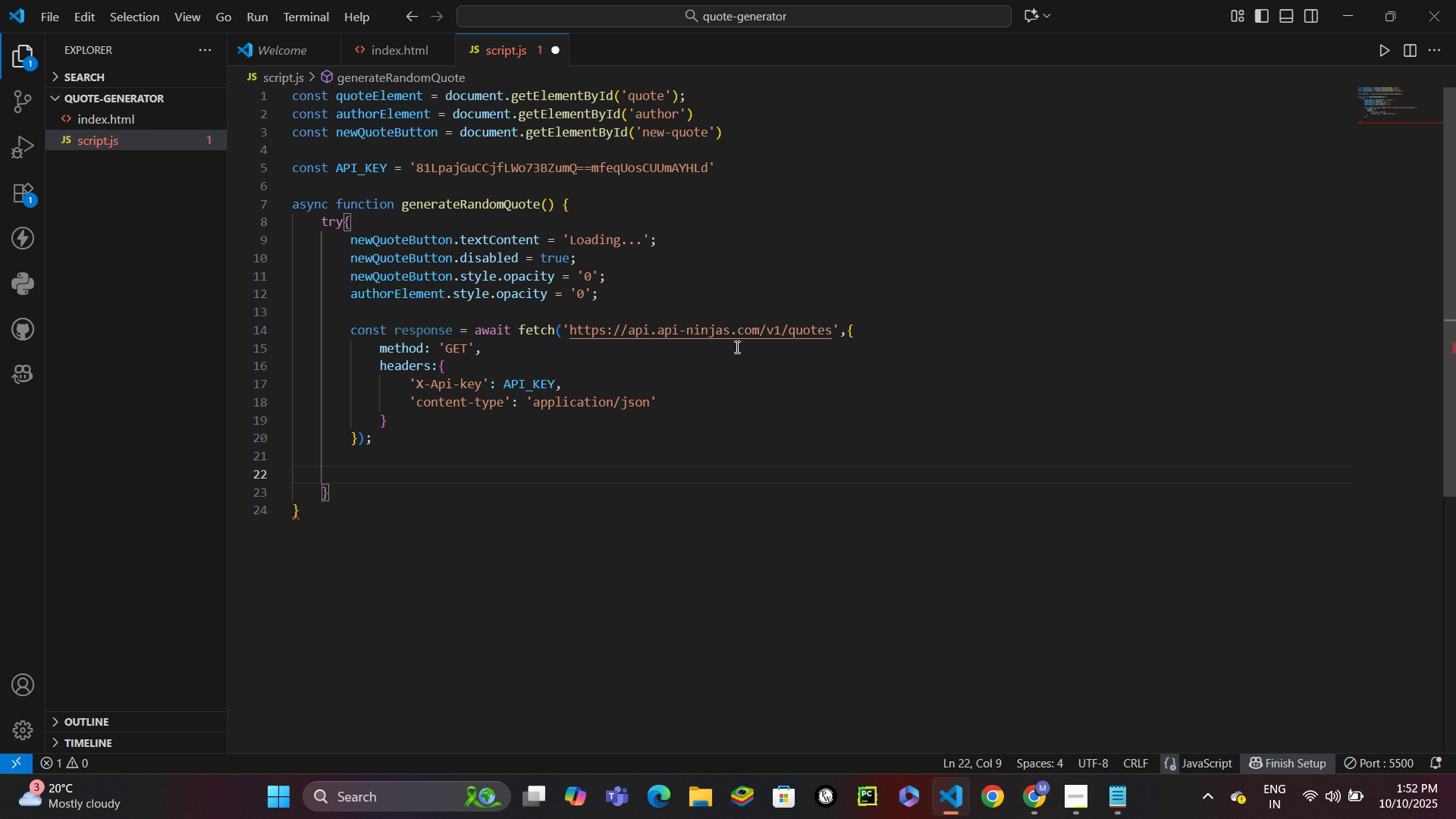 
type(if))
key(Backspace)
type((!res)
 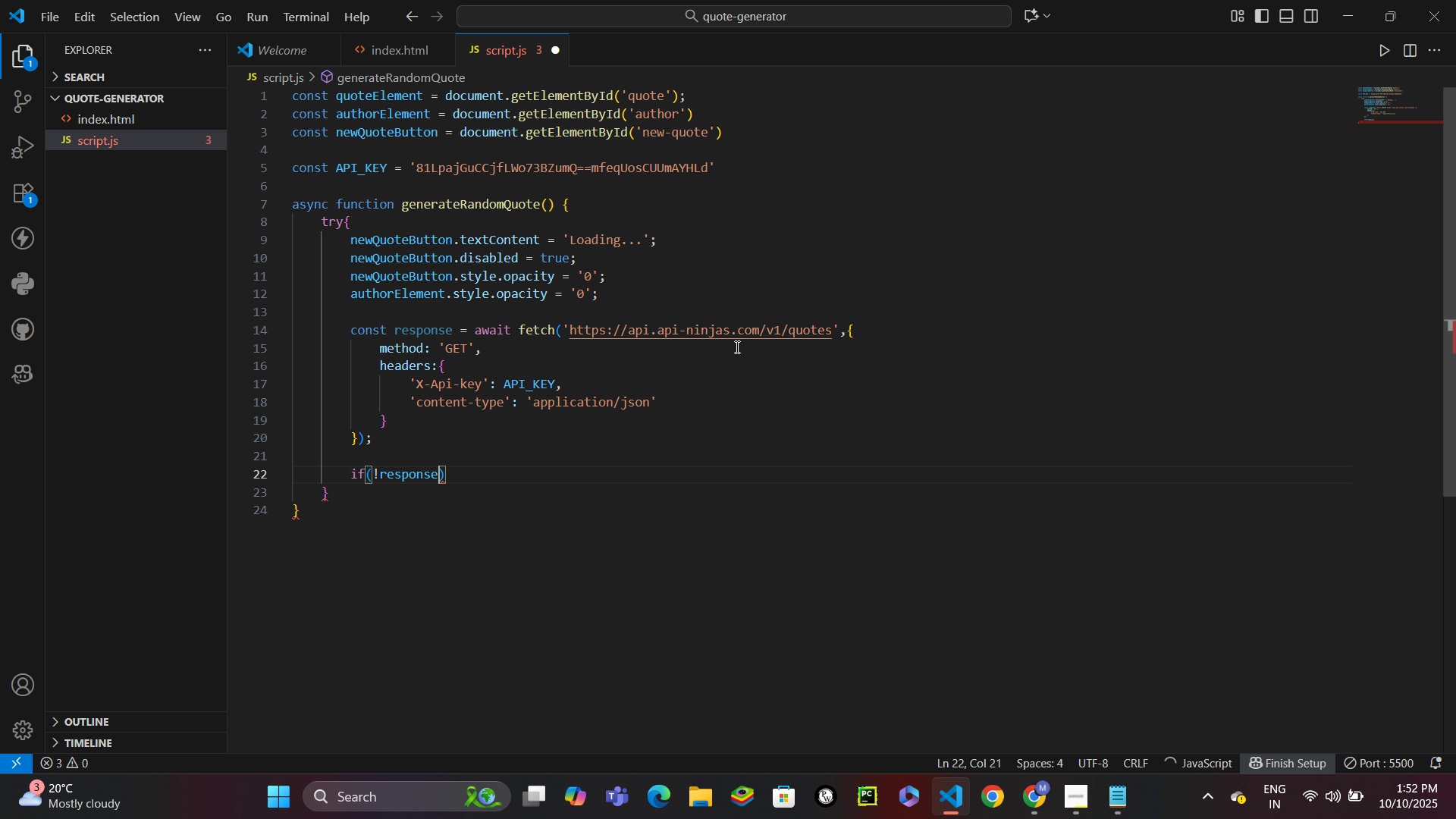 
 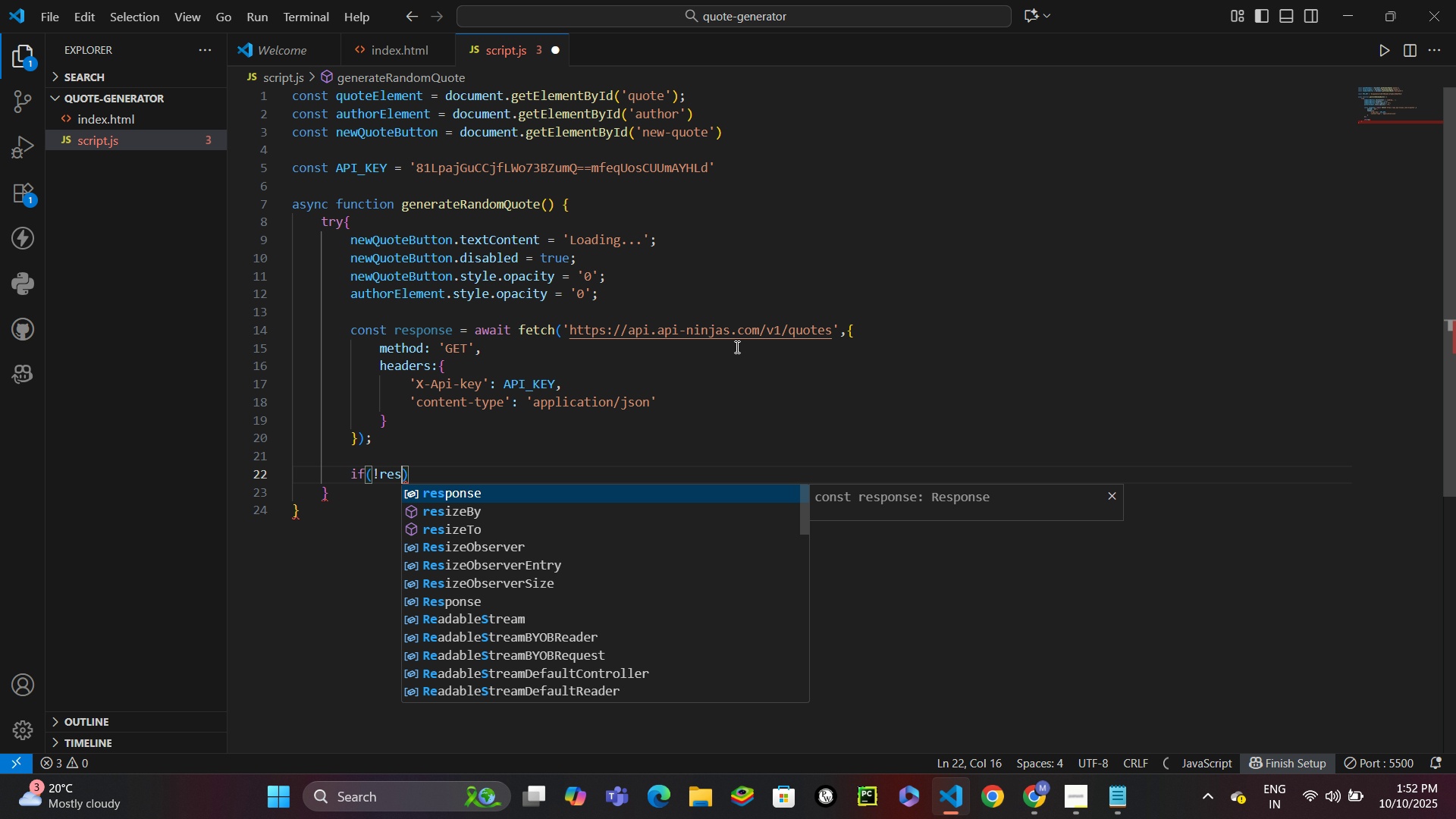 
key(Enter)
 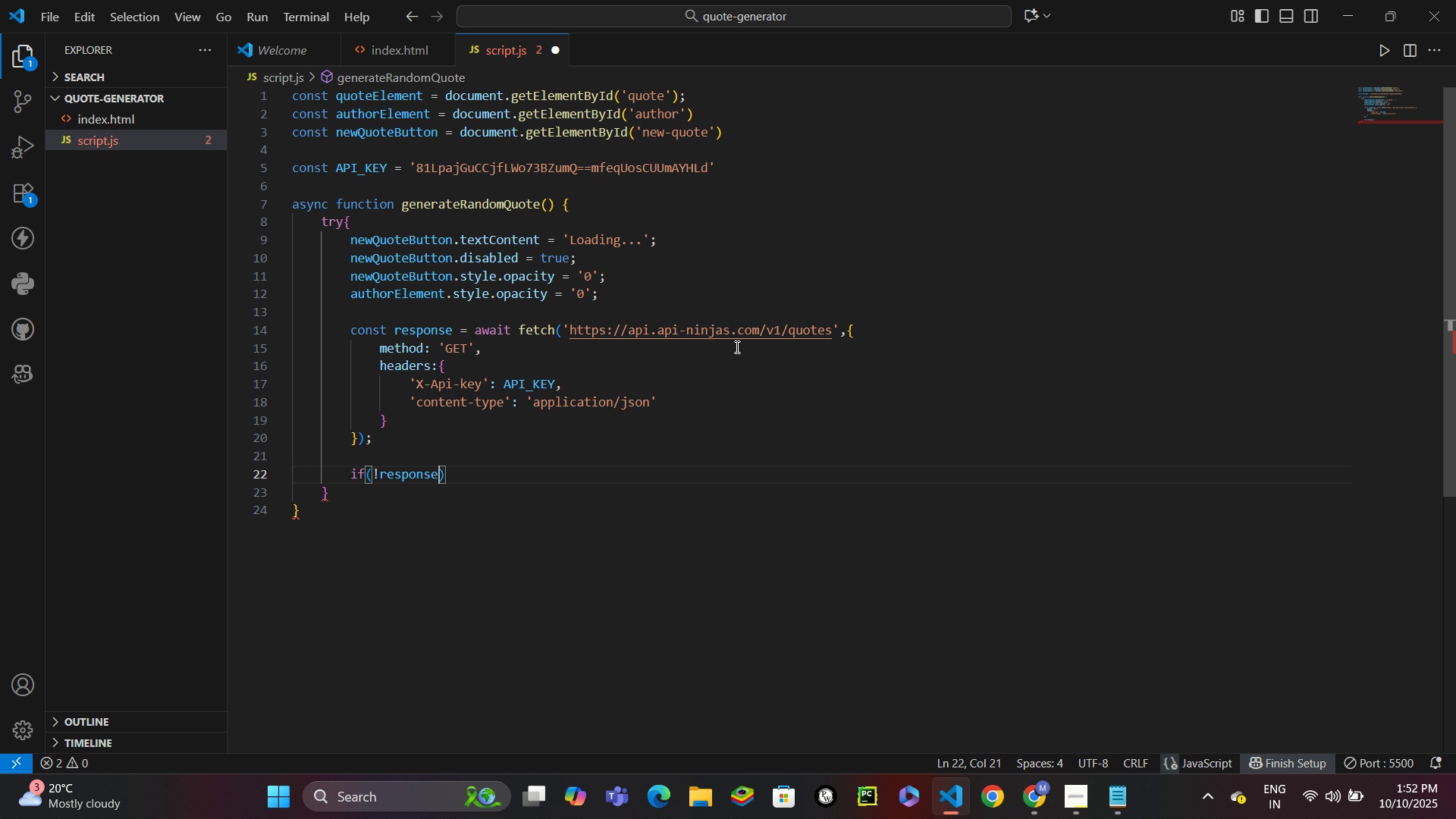 
type(.ok)
 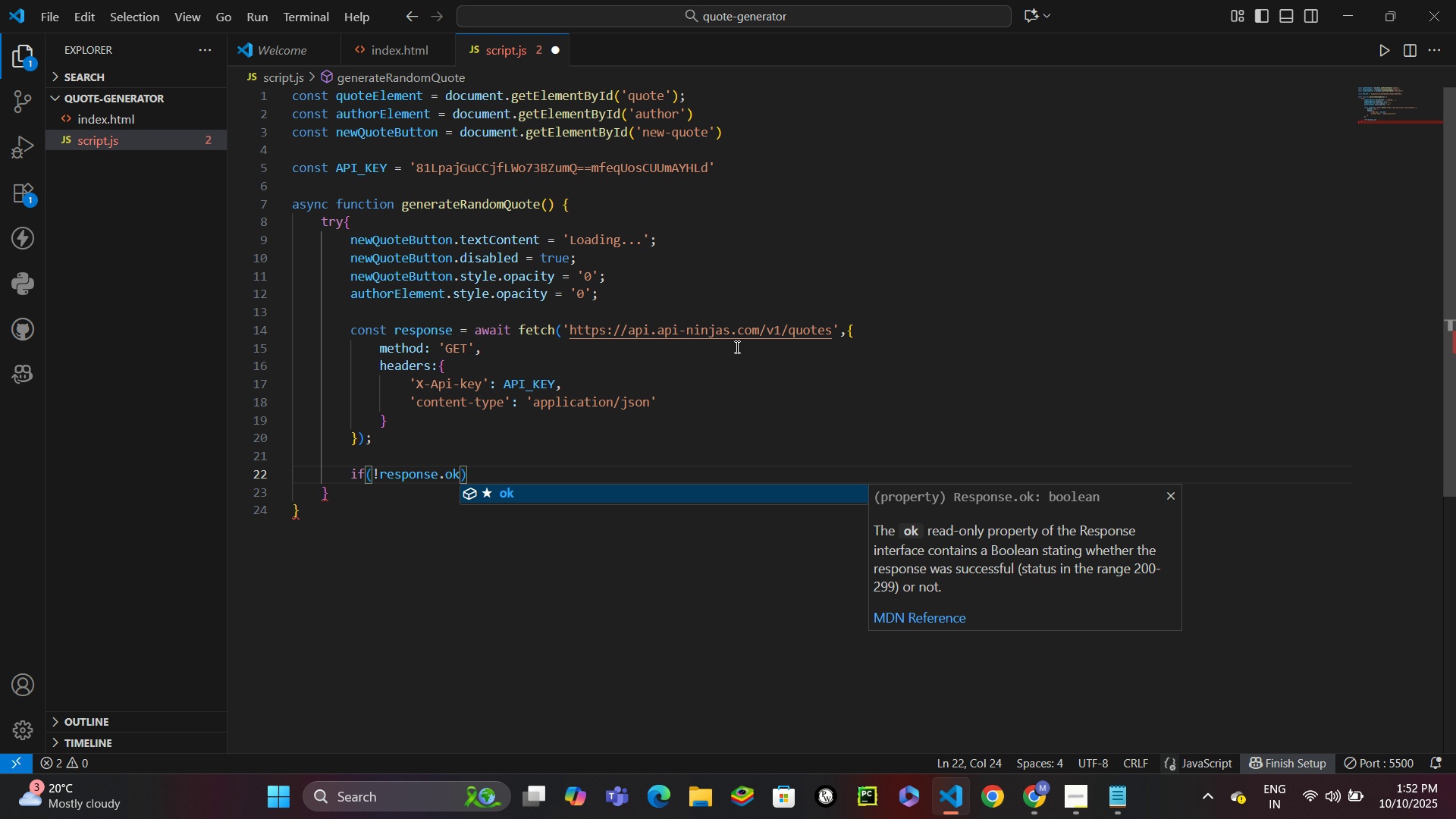 
key(ArrowRight)
 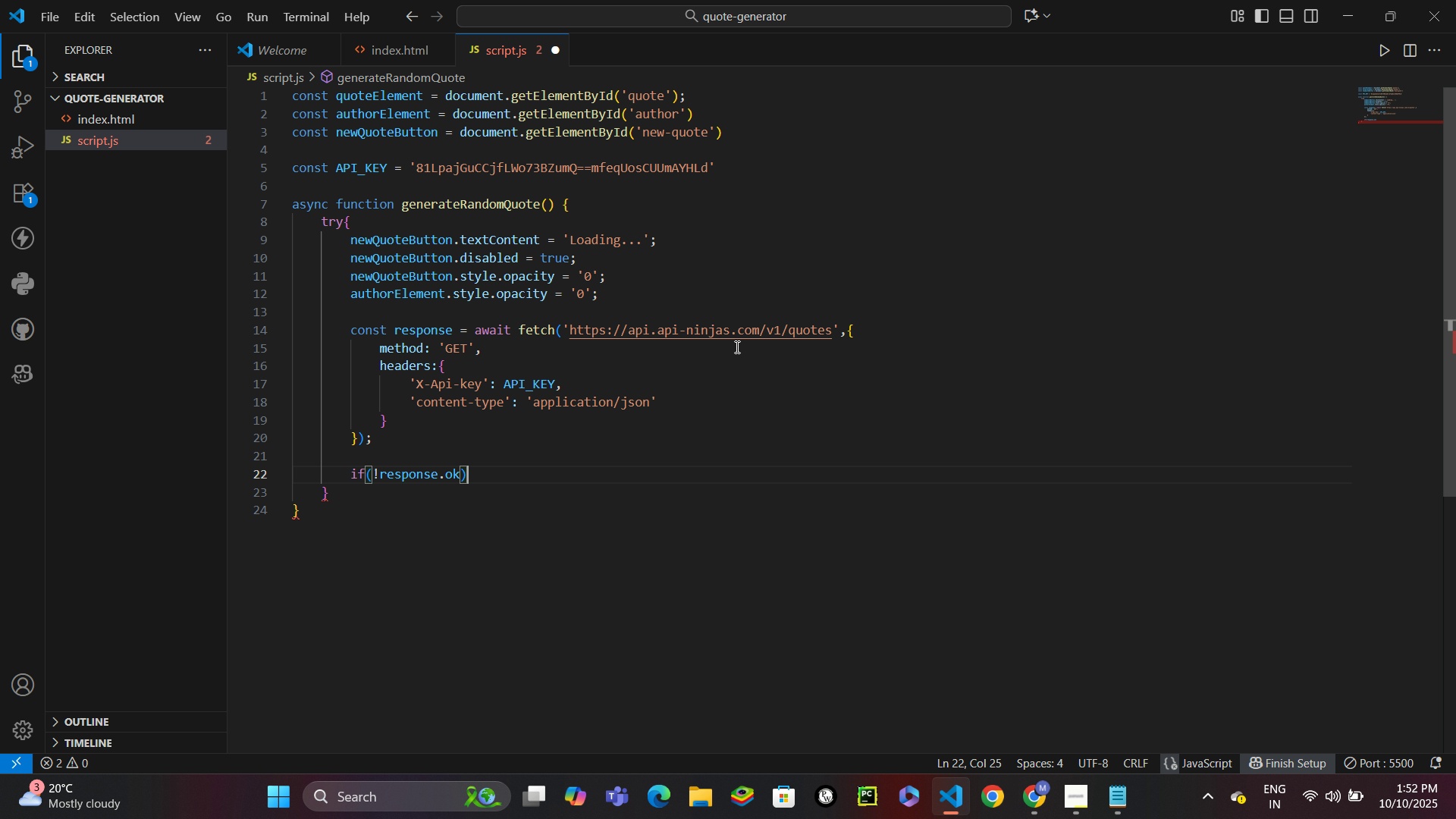 
key(Shift+BracketLeft)
 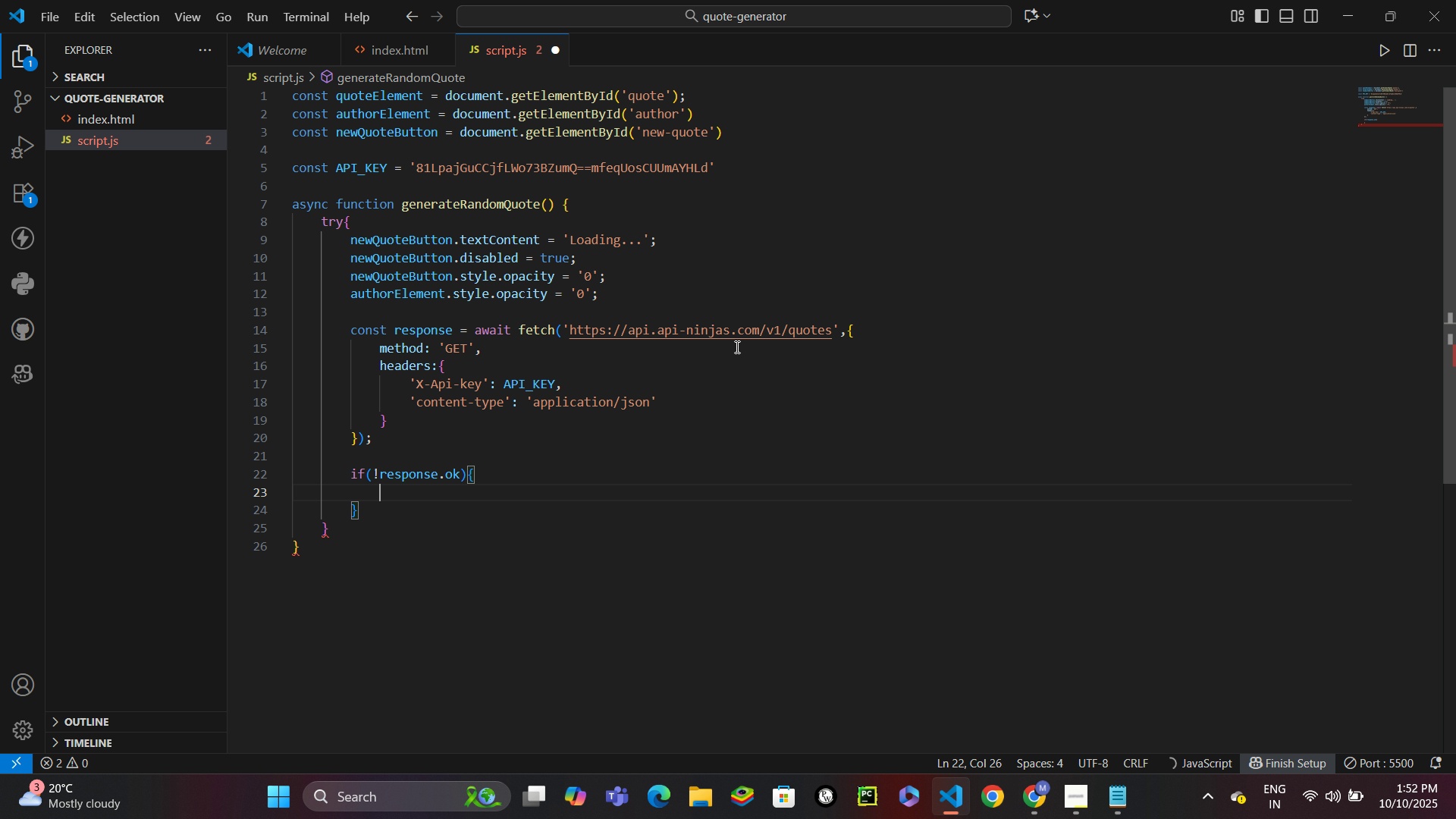 
key(Enter)
 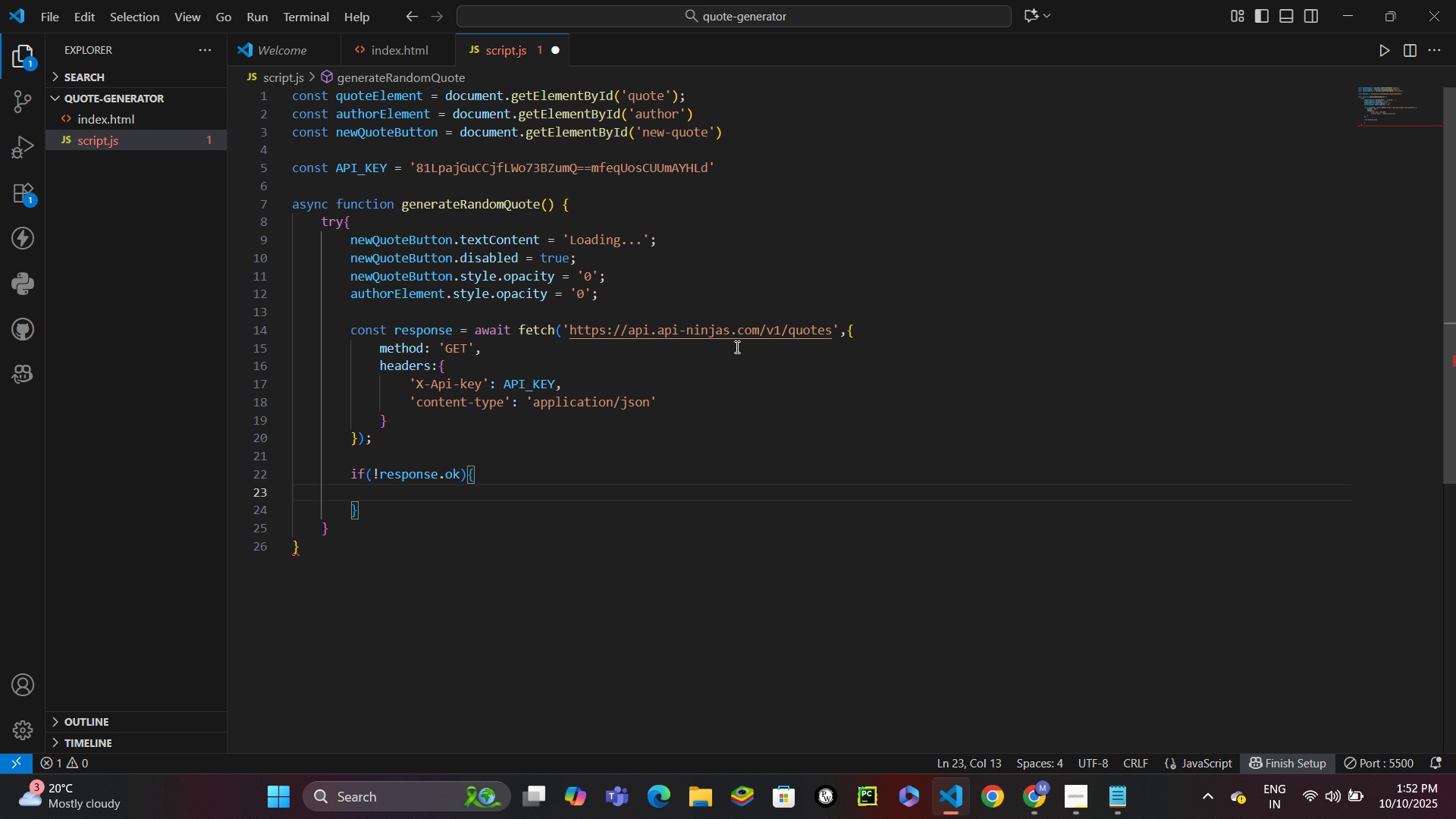 
type(thr)
 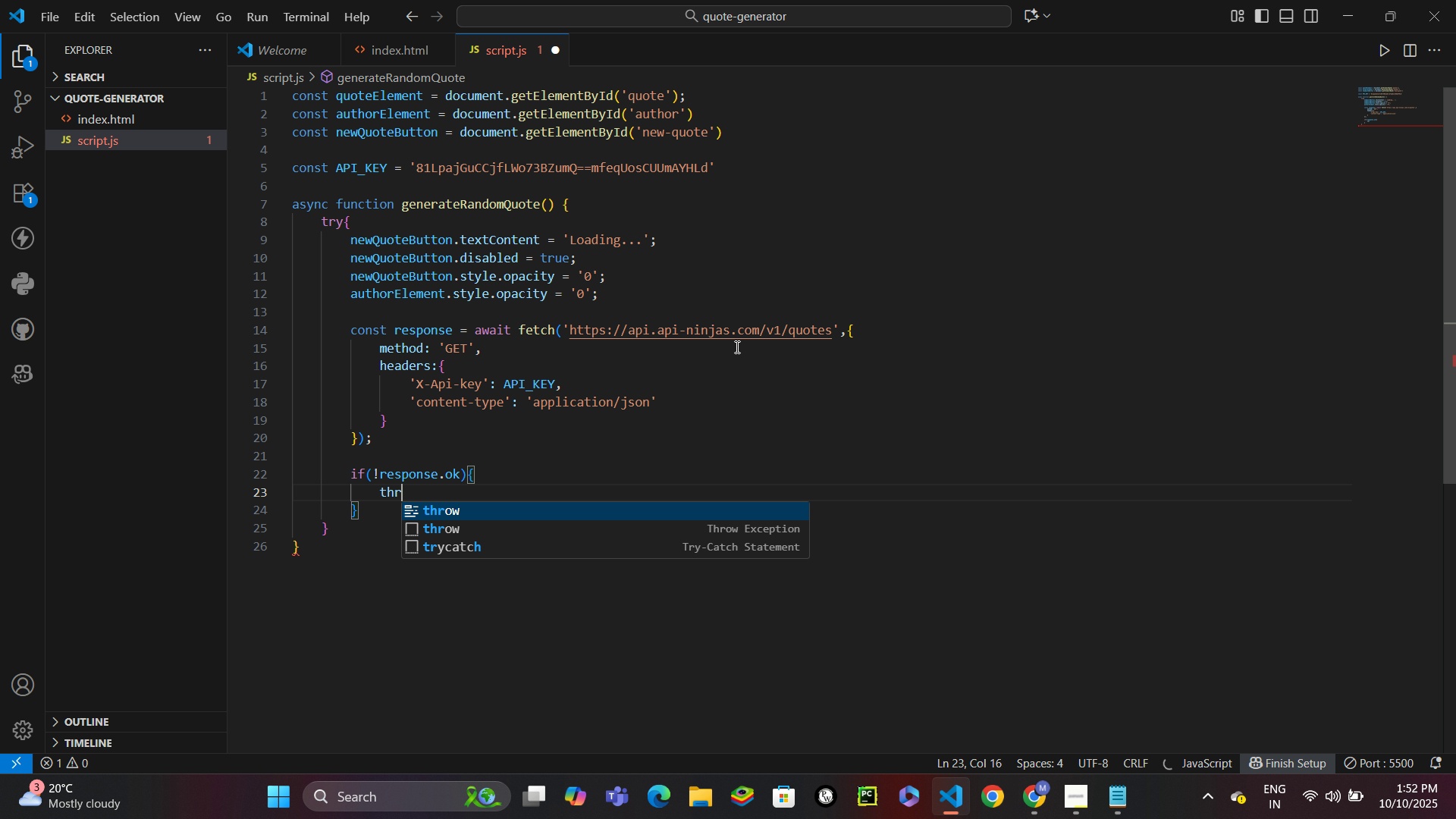 
key(Enter)
 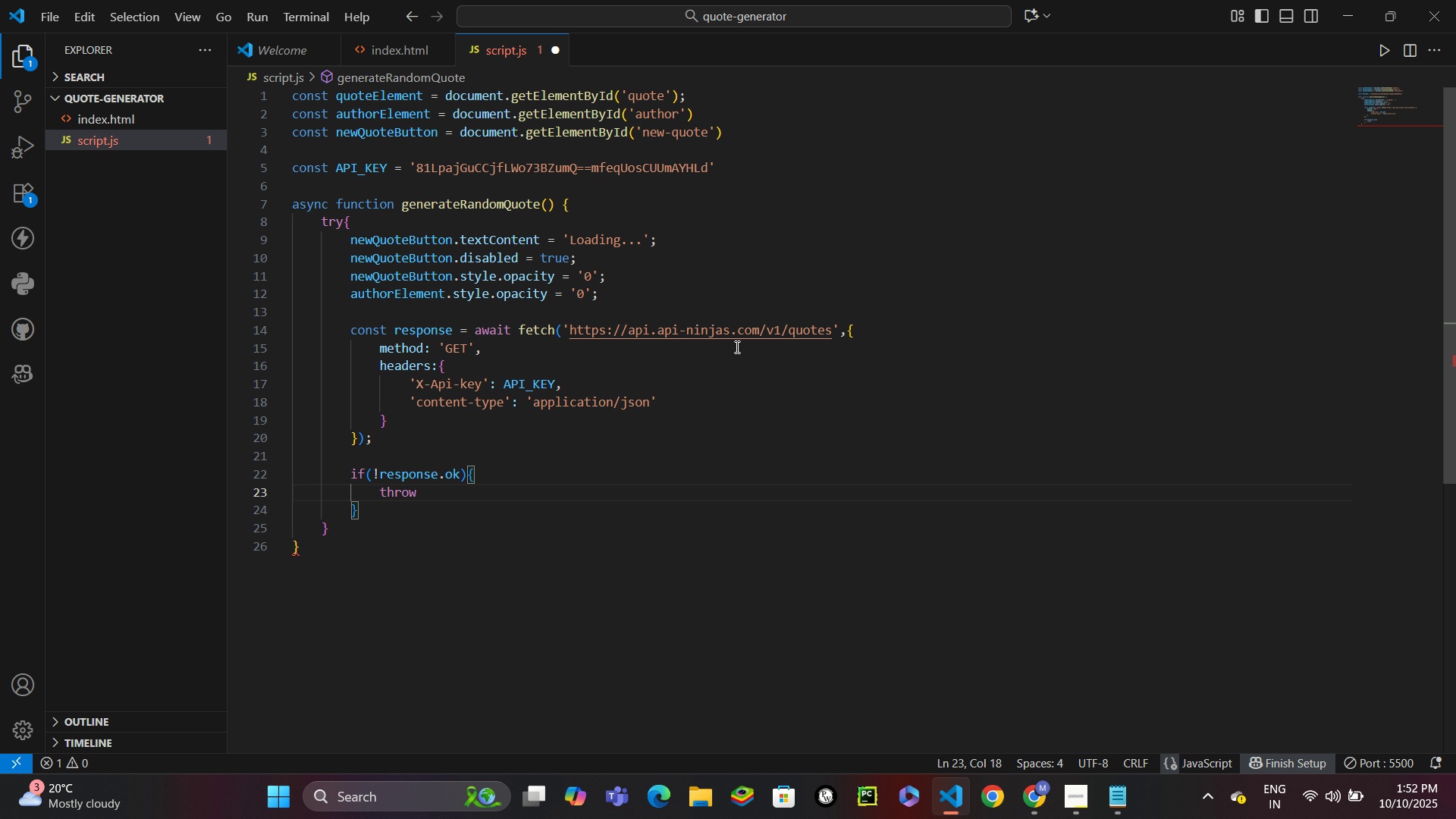 
type( new Err)
 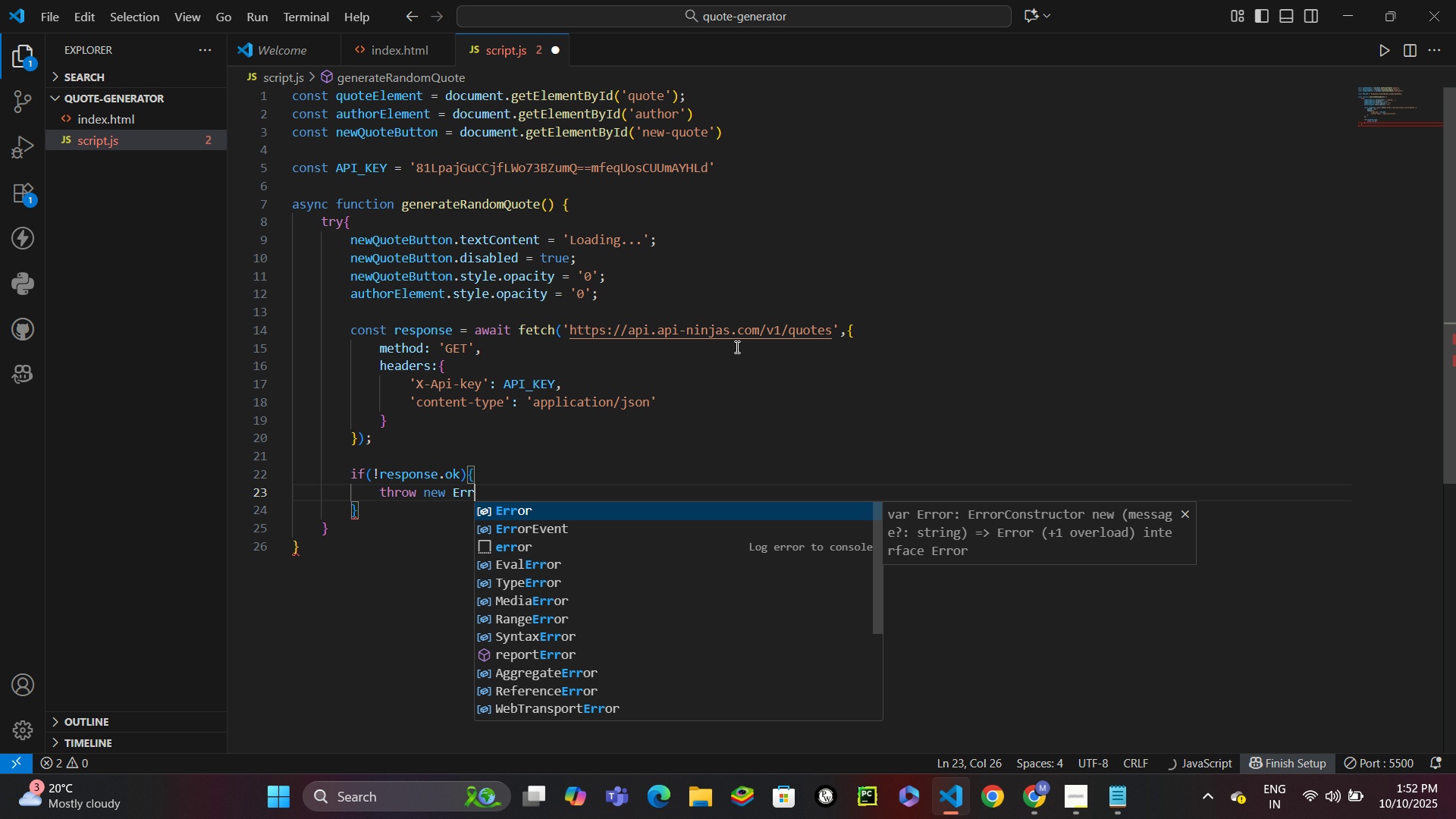 
key(Enter)
 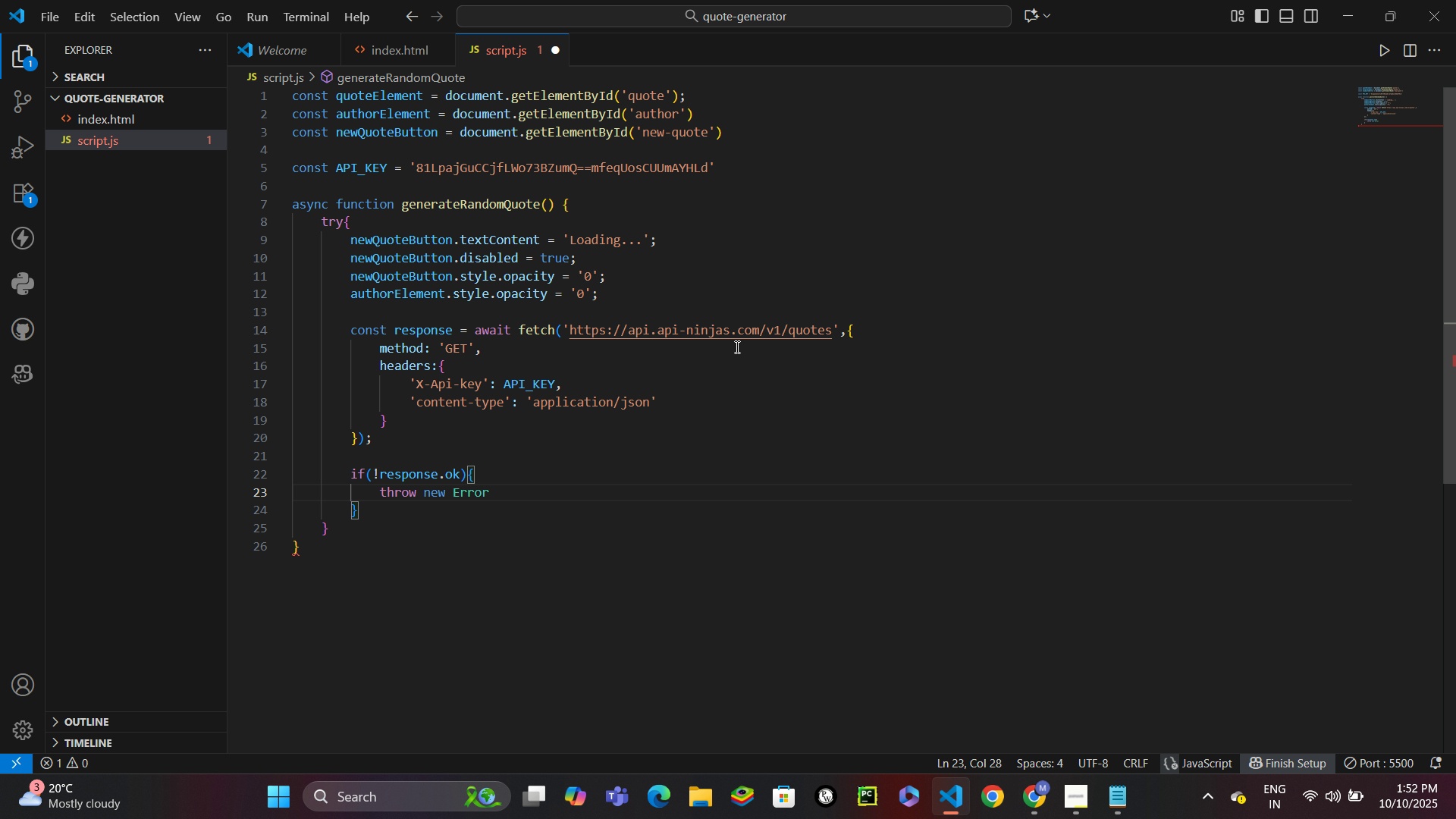 
type(('HTTPS error!)
 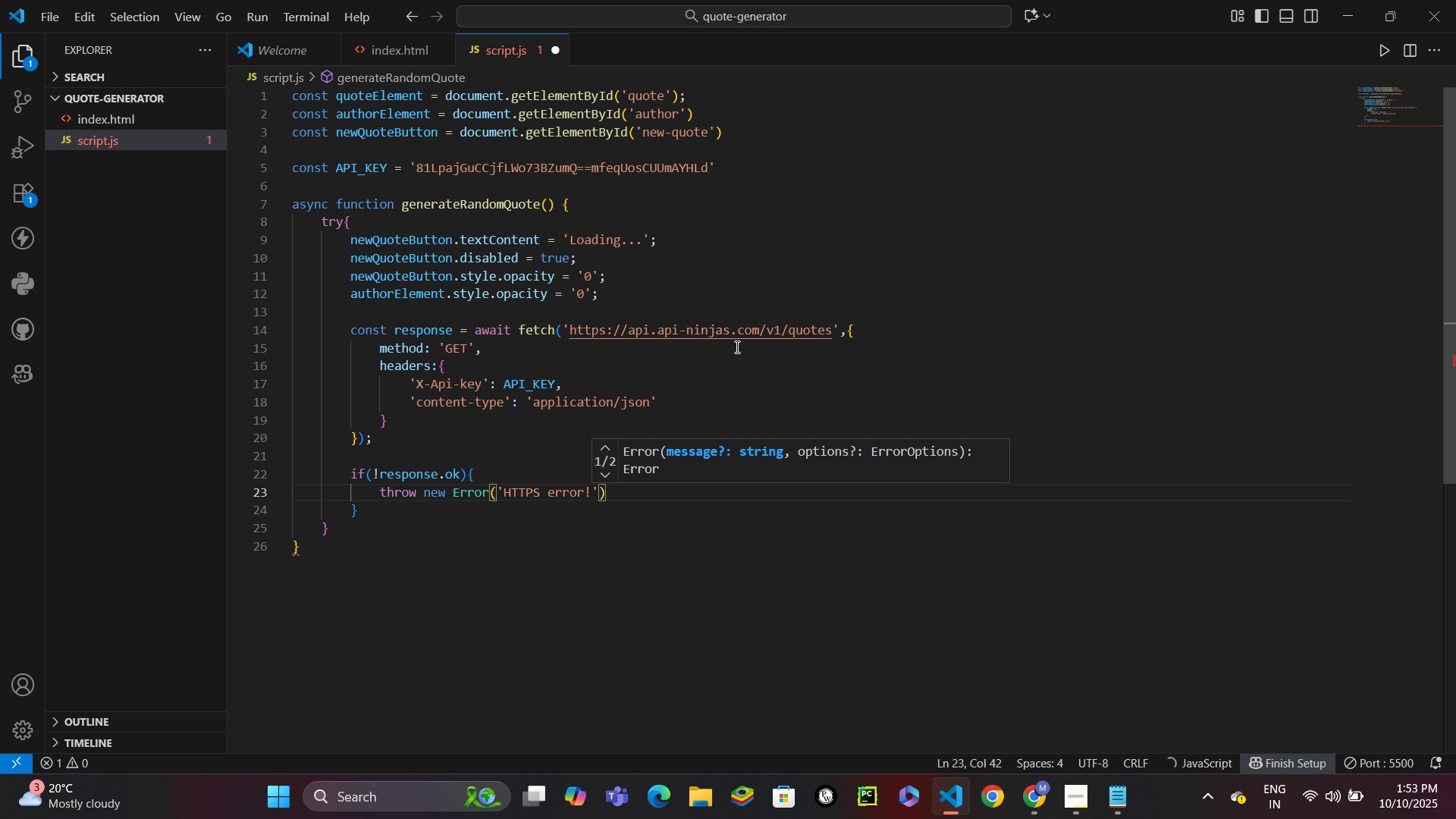 
wait(5.81)
 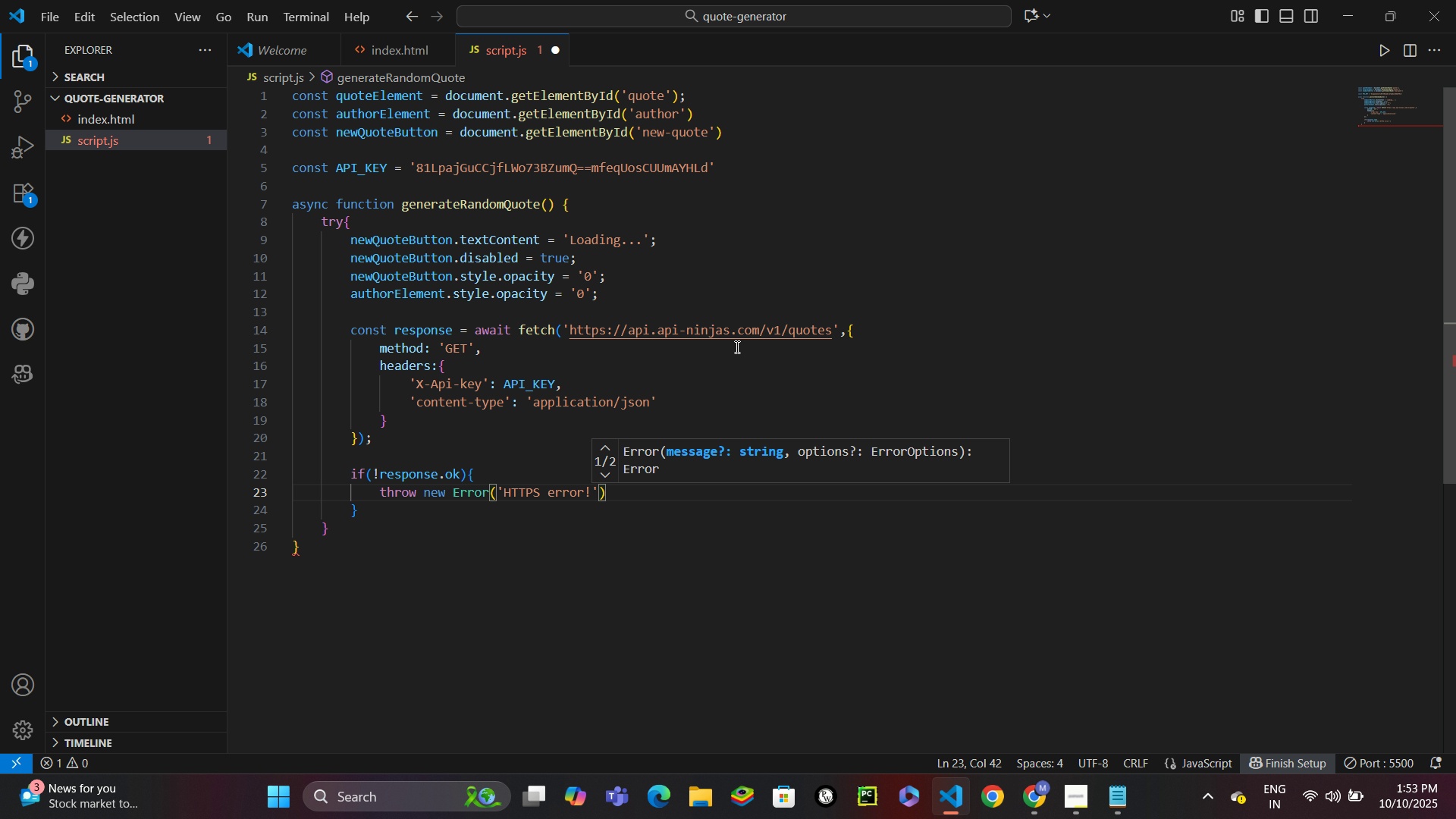 
left_click([504, 494])
 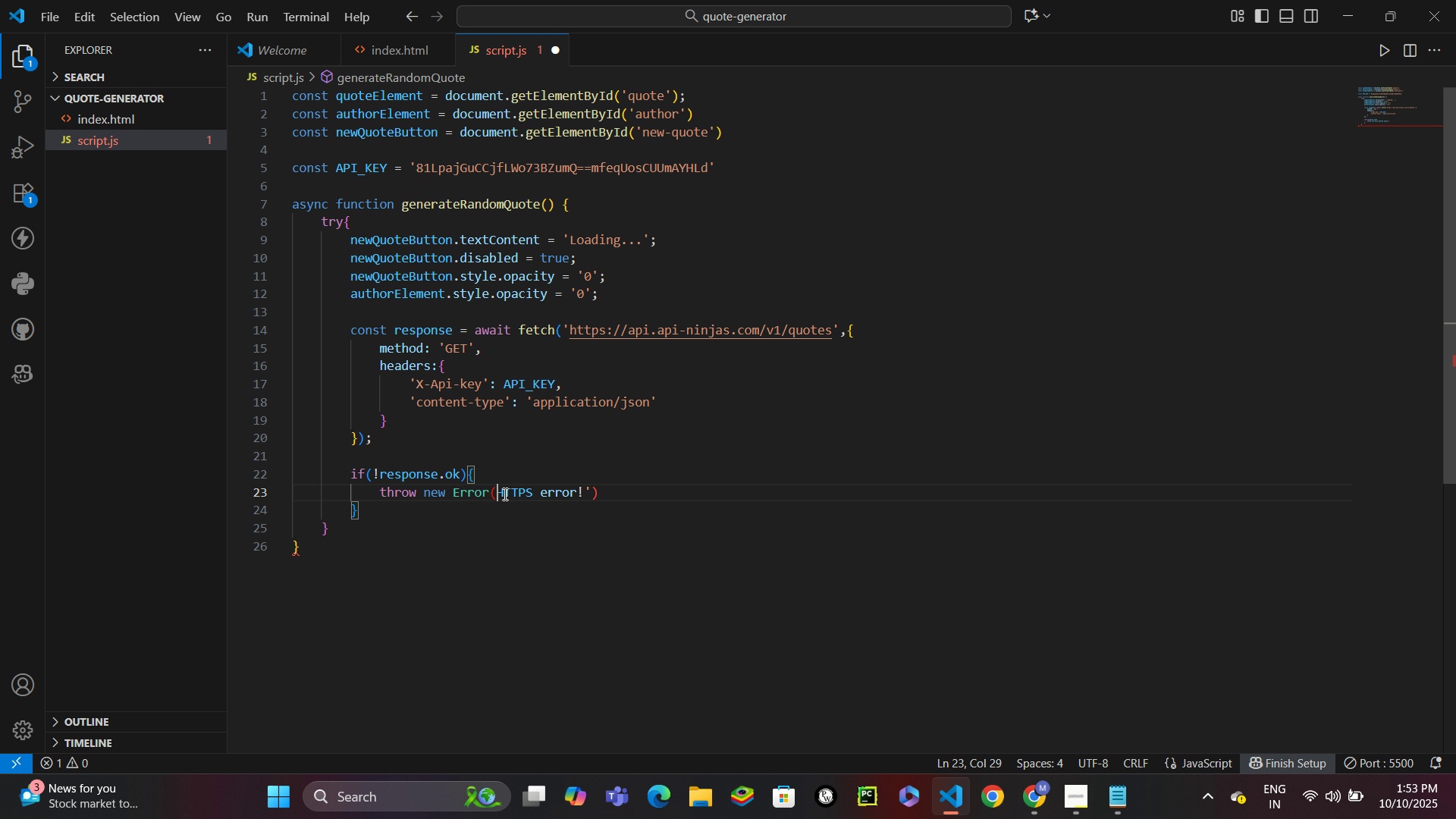 
key(Backspace)
 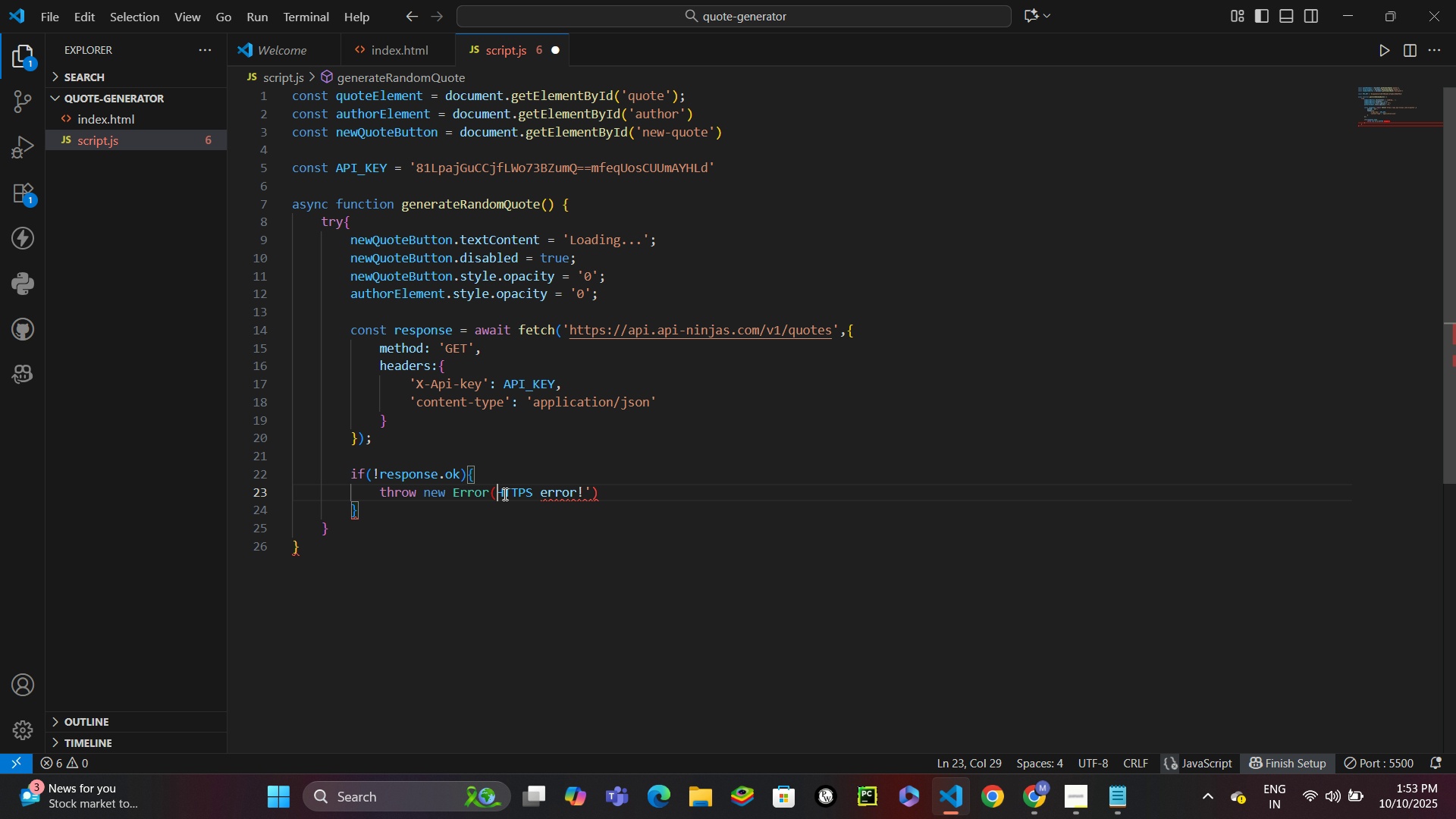 
key(Backquote)
 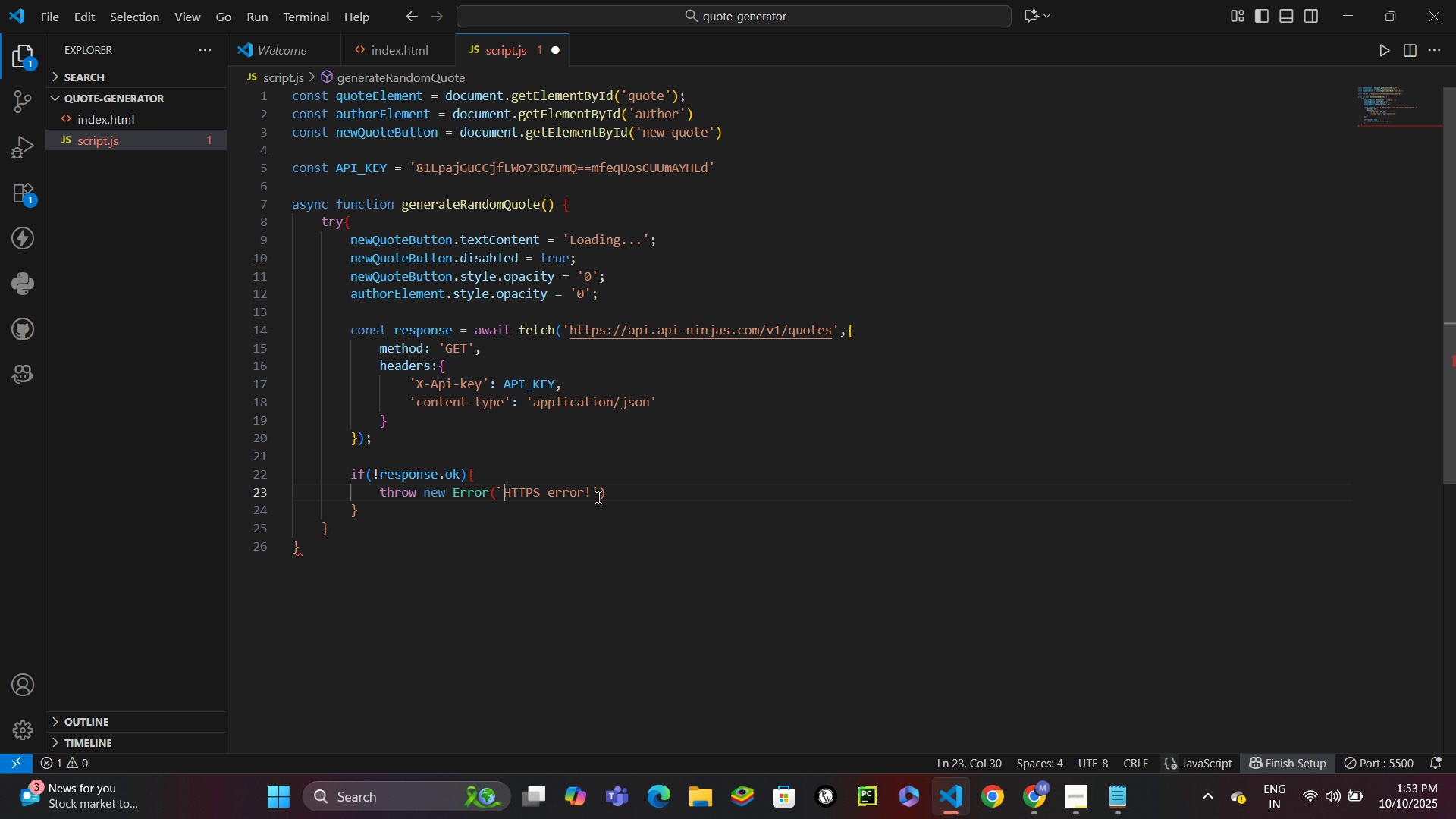 
left_click([597, 497])
 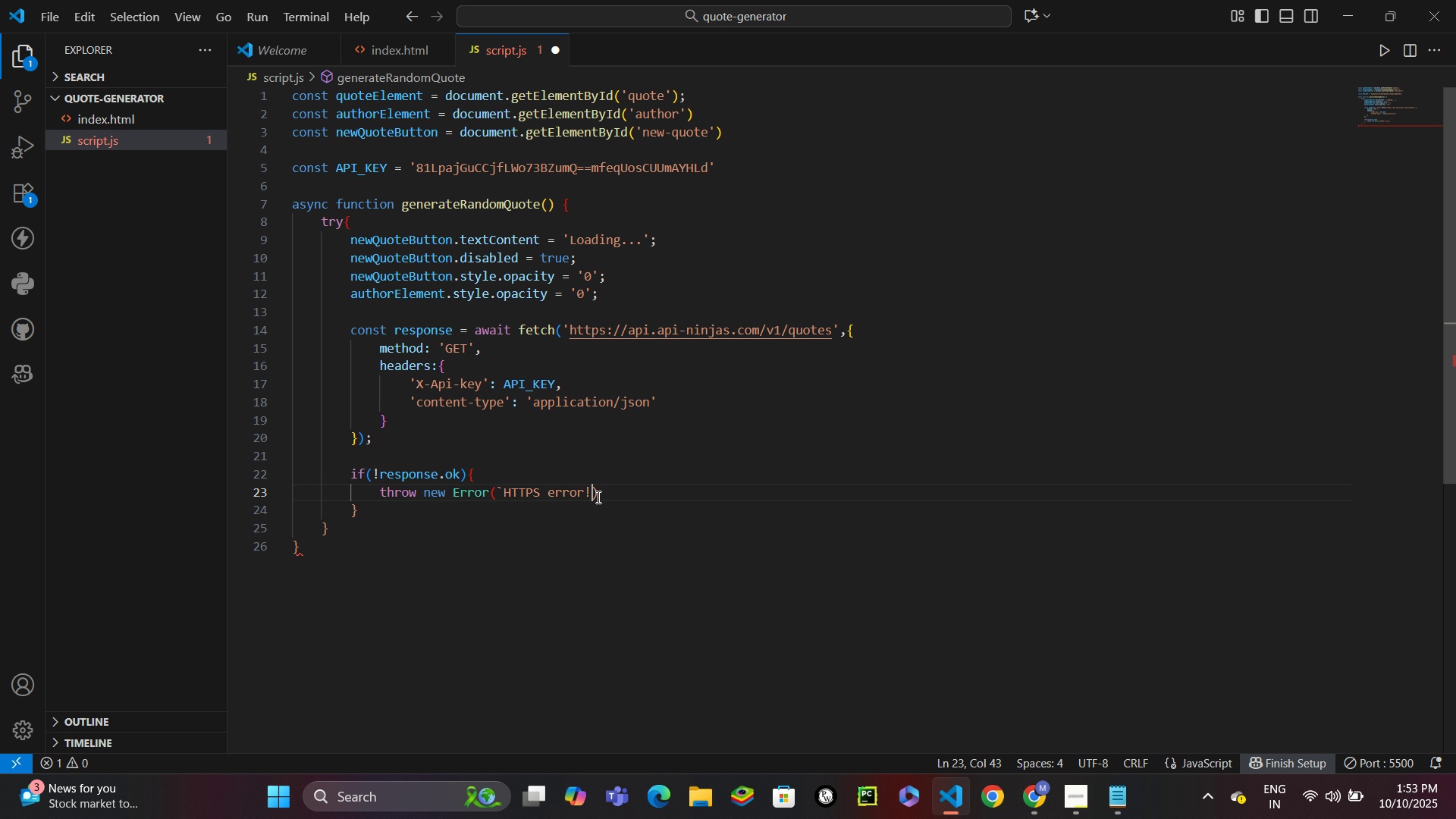 
key(Backspace)
 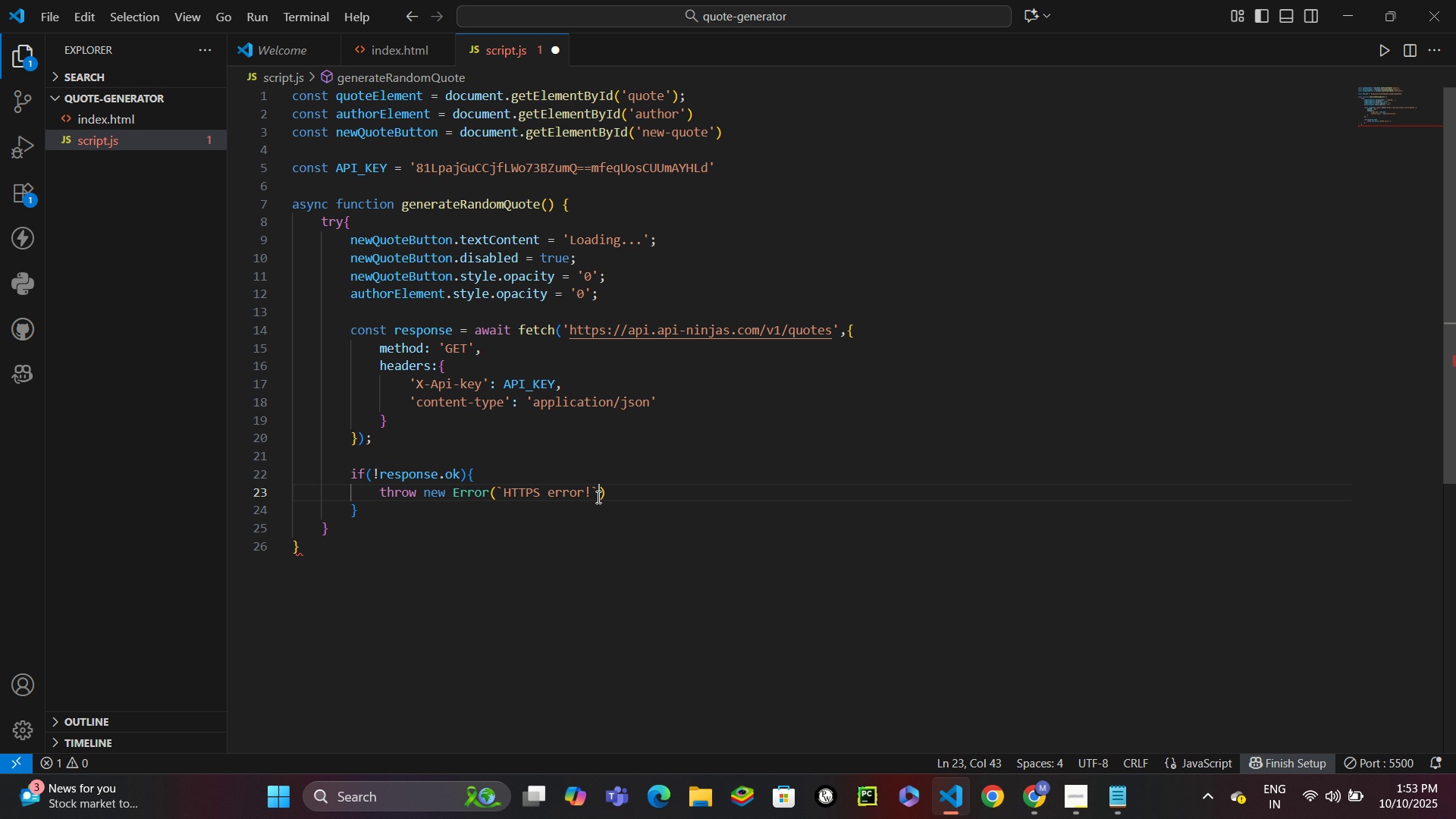 
key(Backquote)
 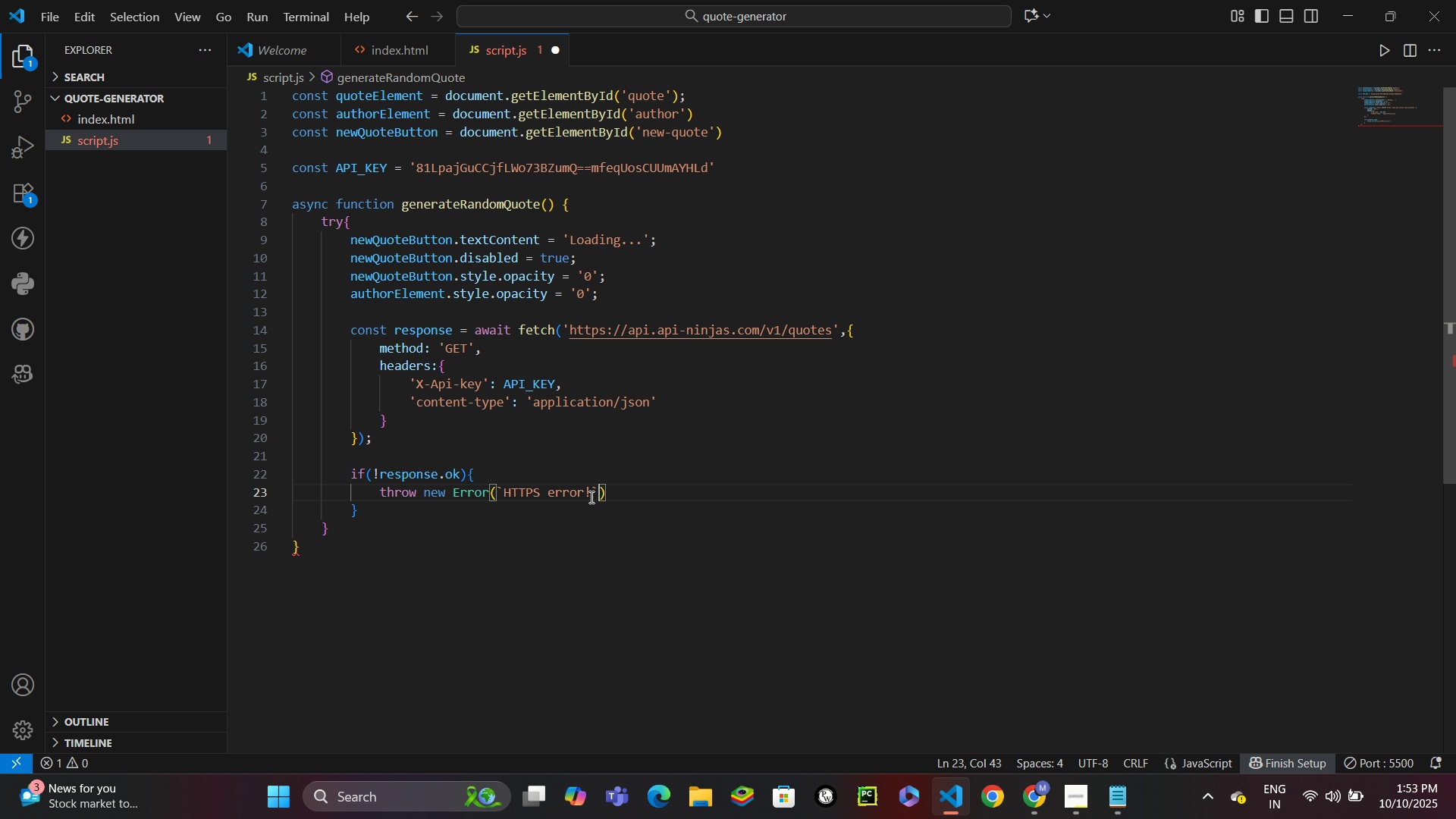 
left_click([590, 497])
 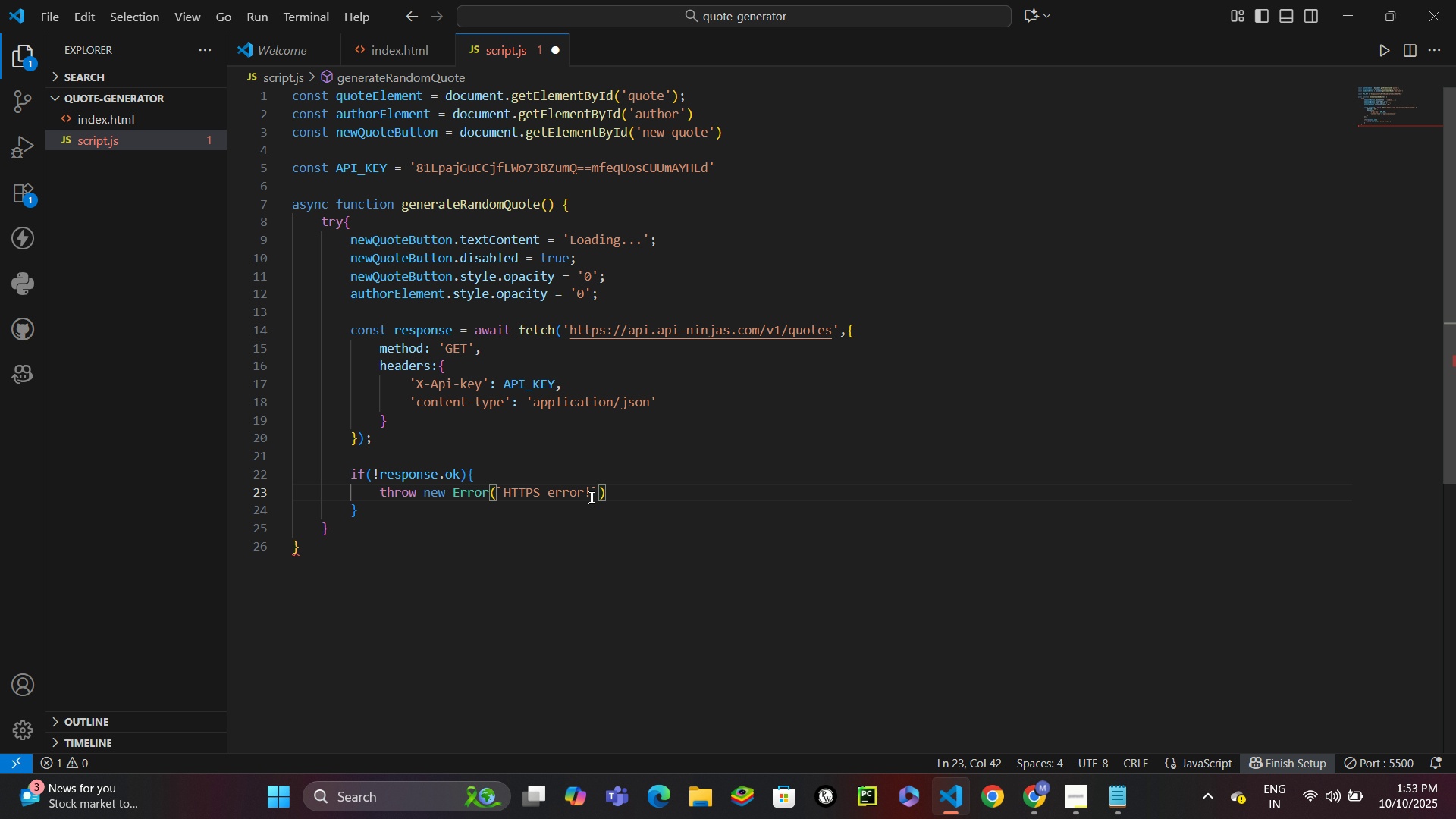 
type( status: $()
key(Backspace)
type({resp)
 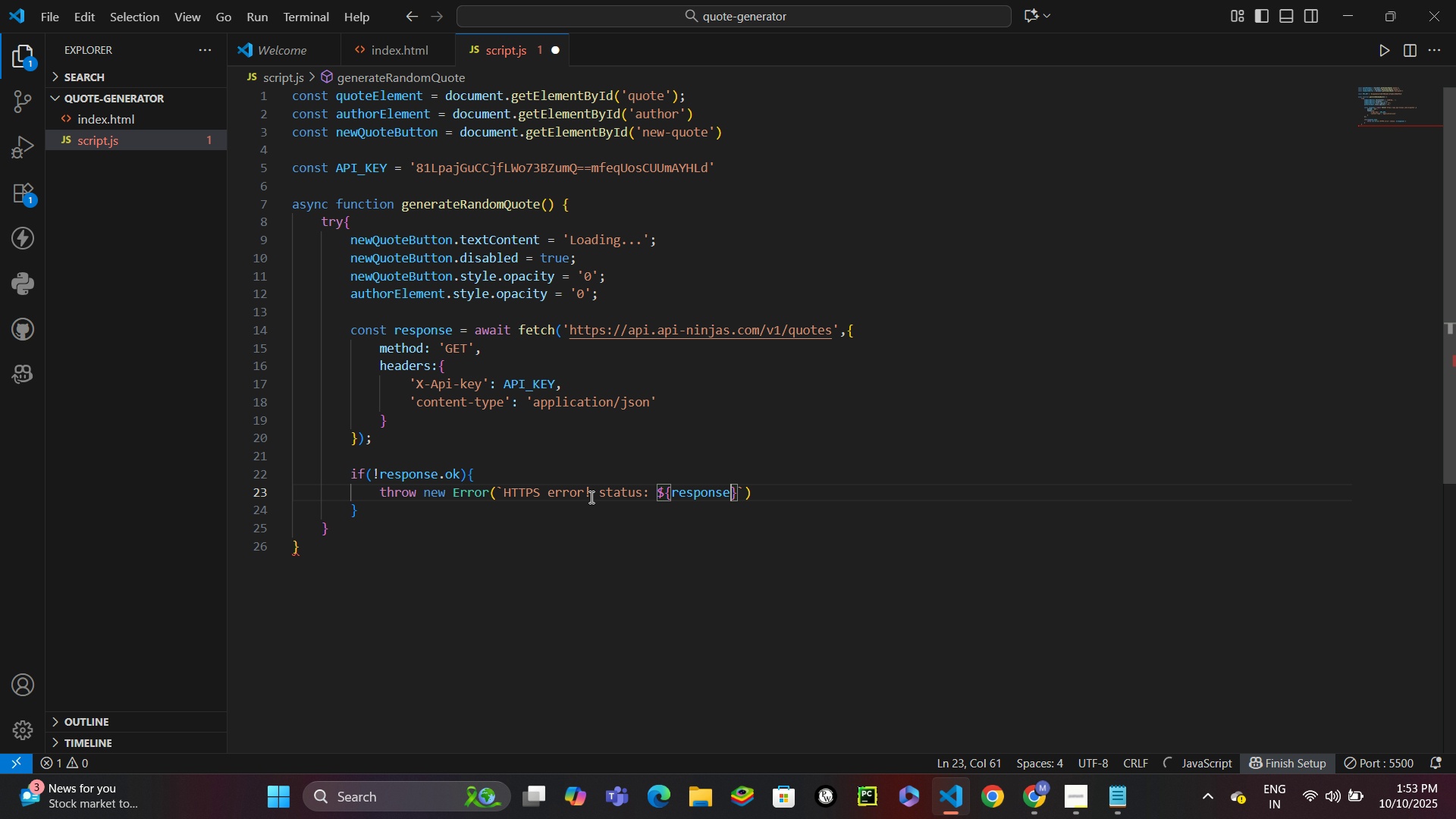 
 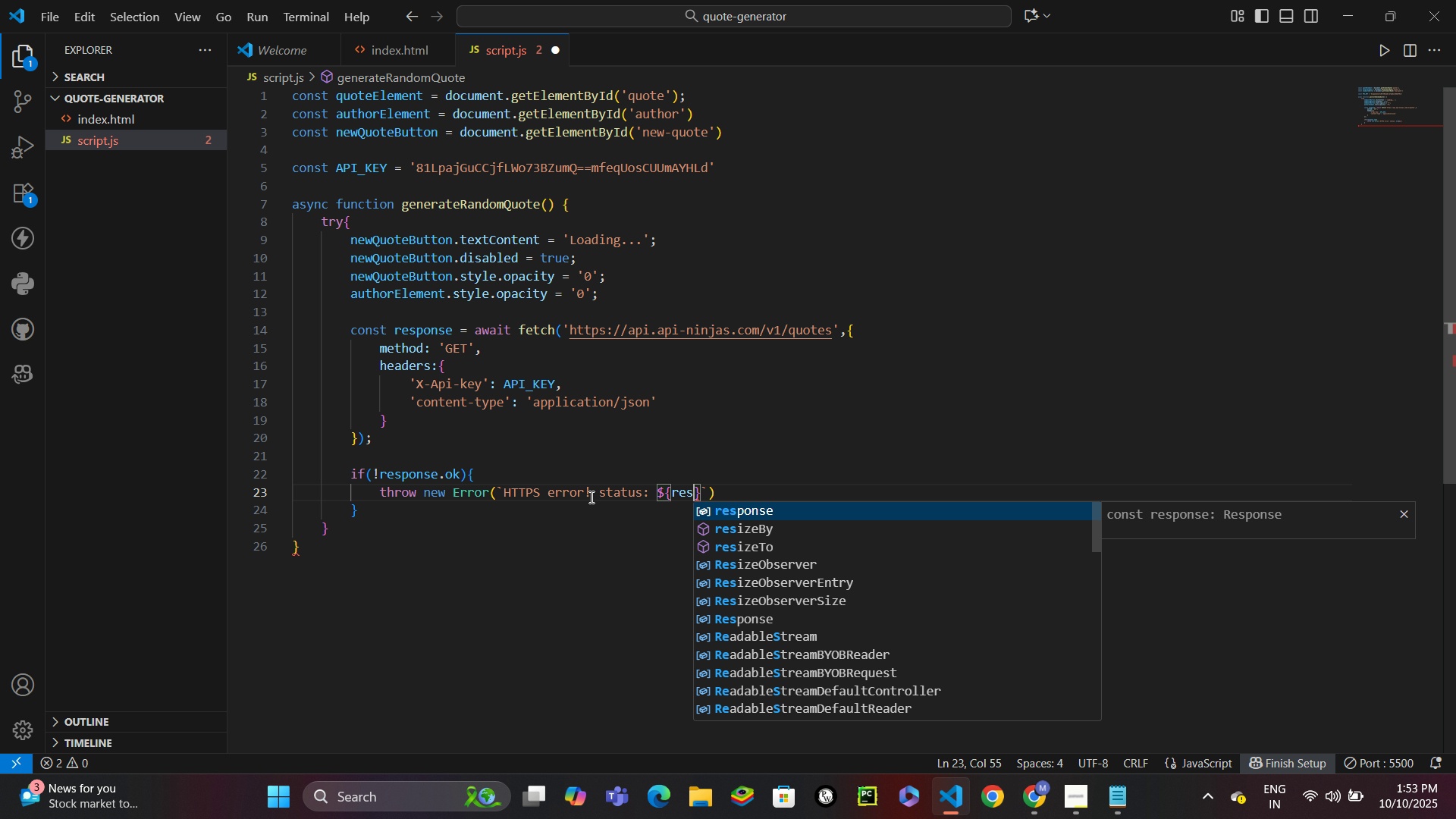 
key(Enter)
 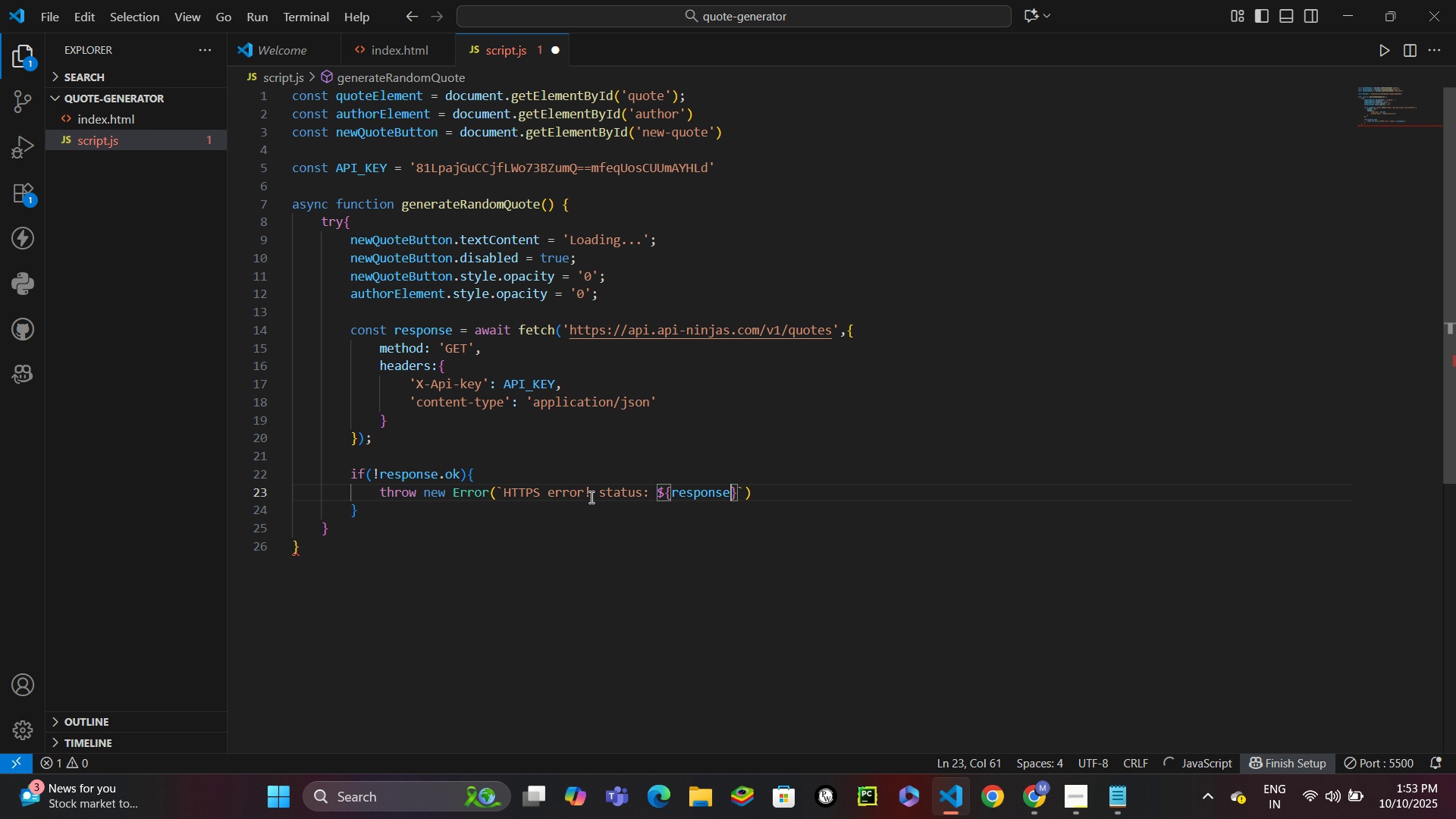 
type(.st)
 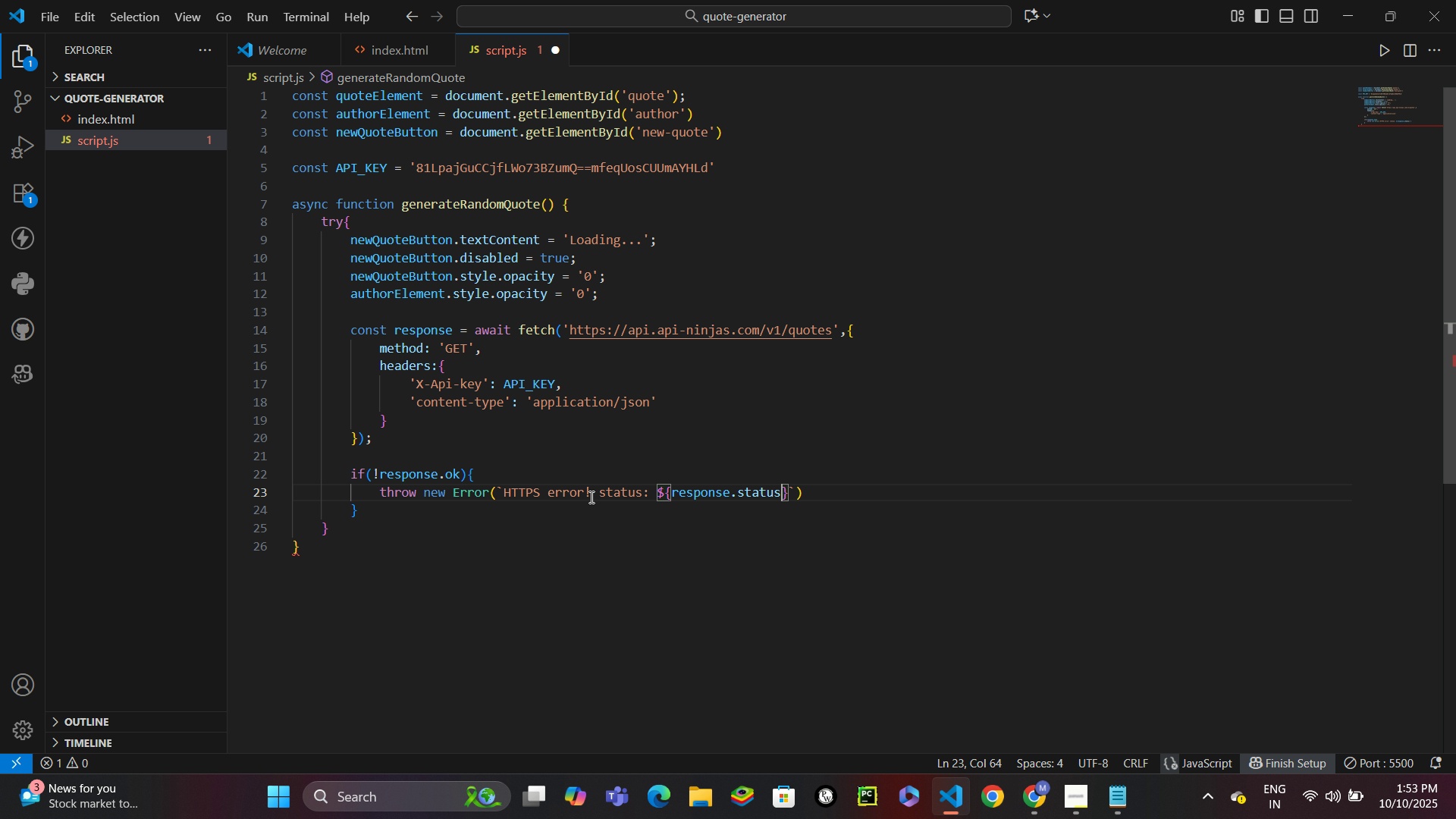 
key(Enter)
 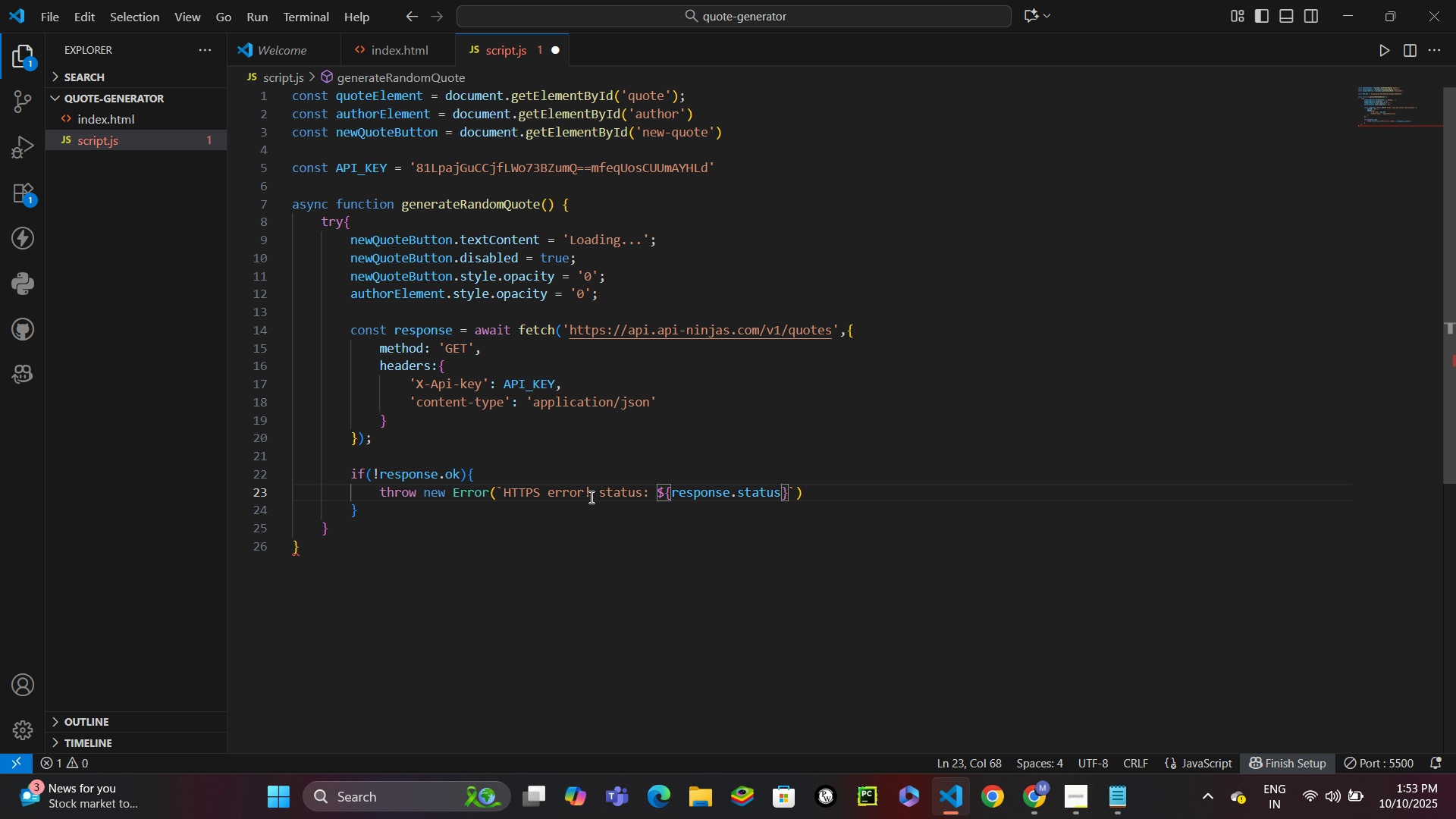 
key(ArrowRight)
 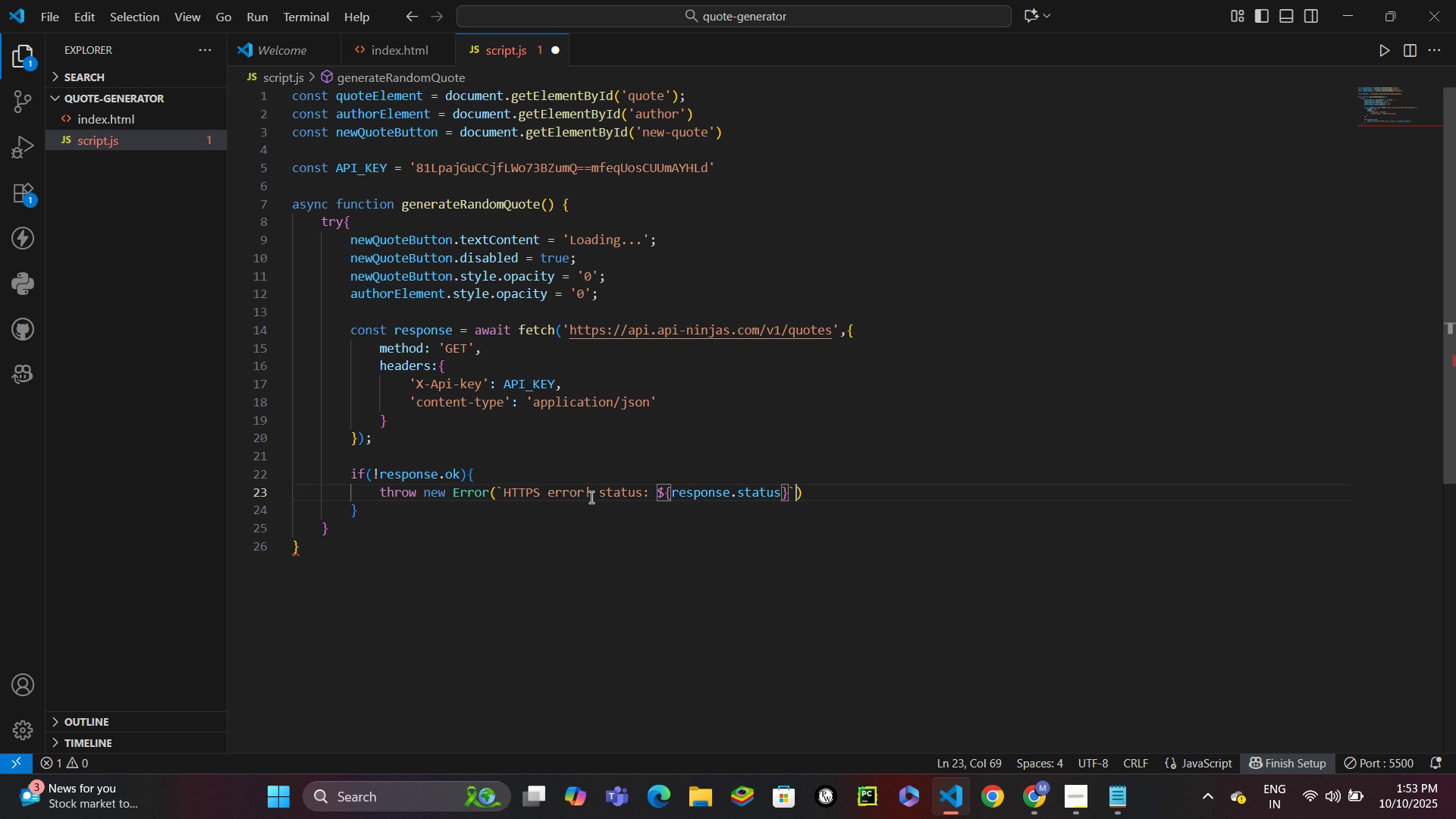 
key(ArrowRight)
 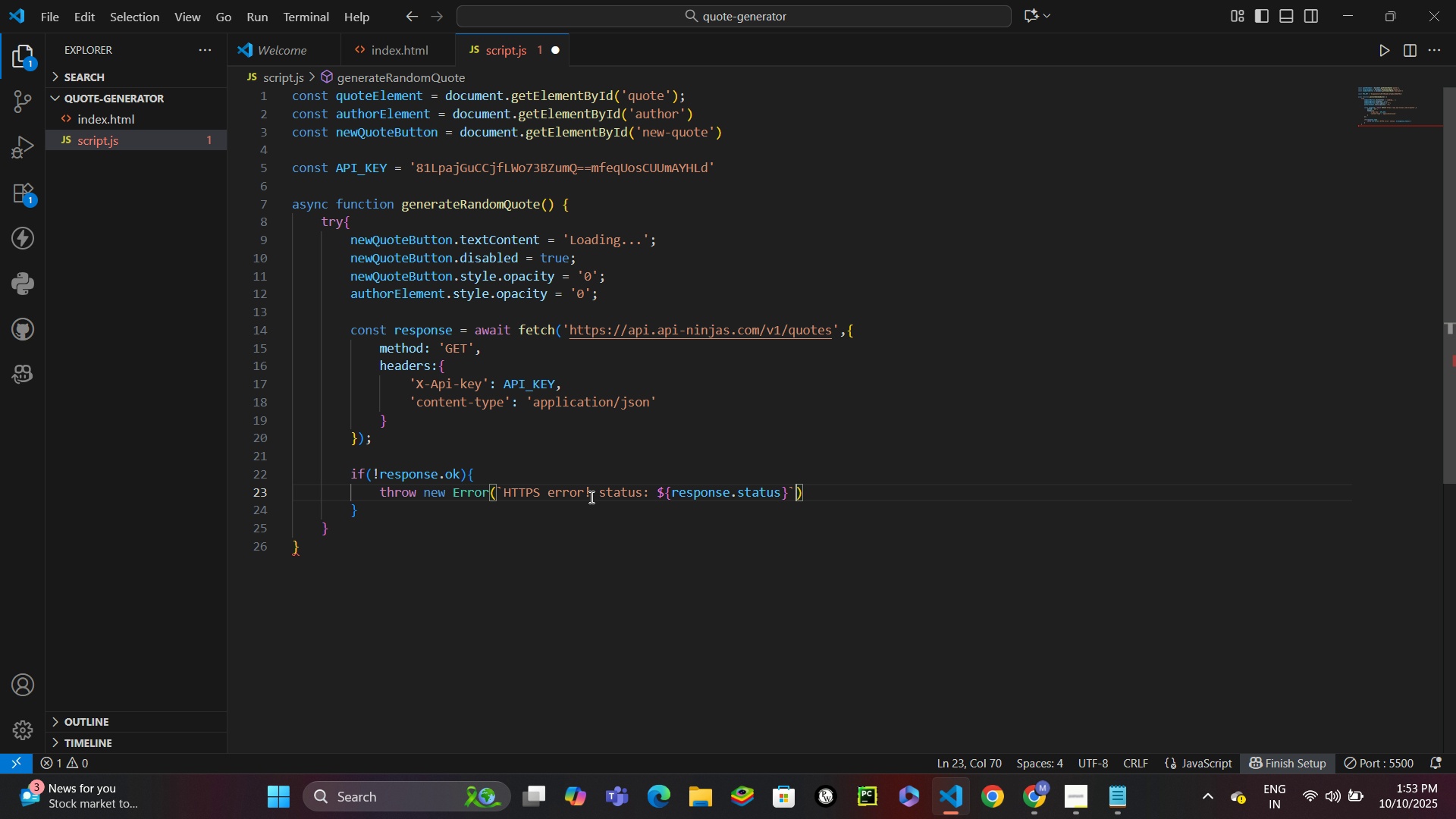 
key(ArrowRight)
 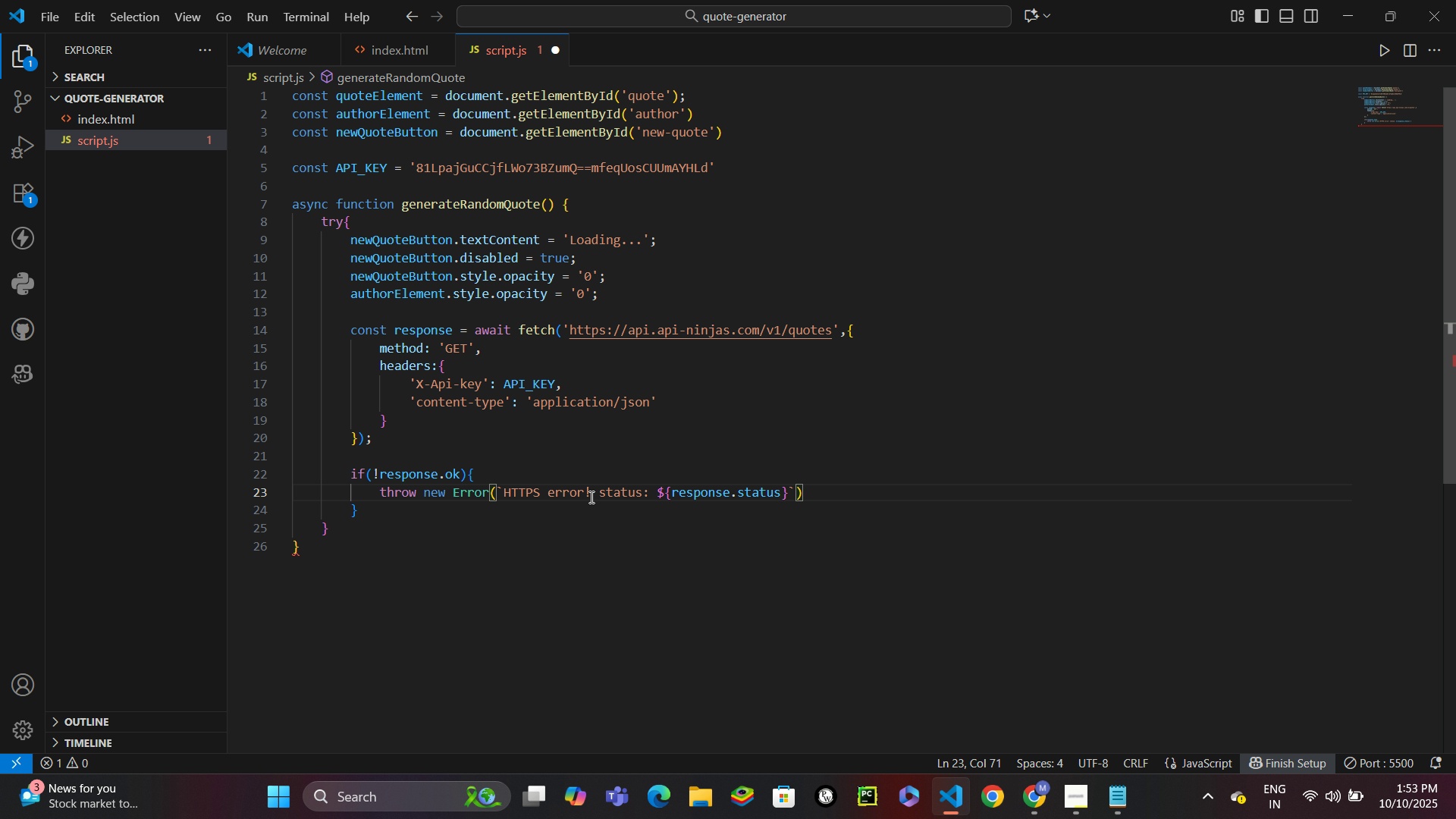 
key(Semicolon)
 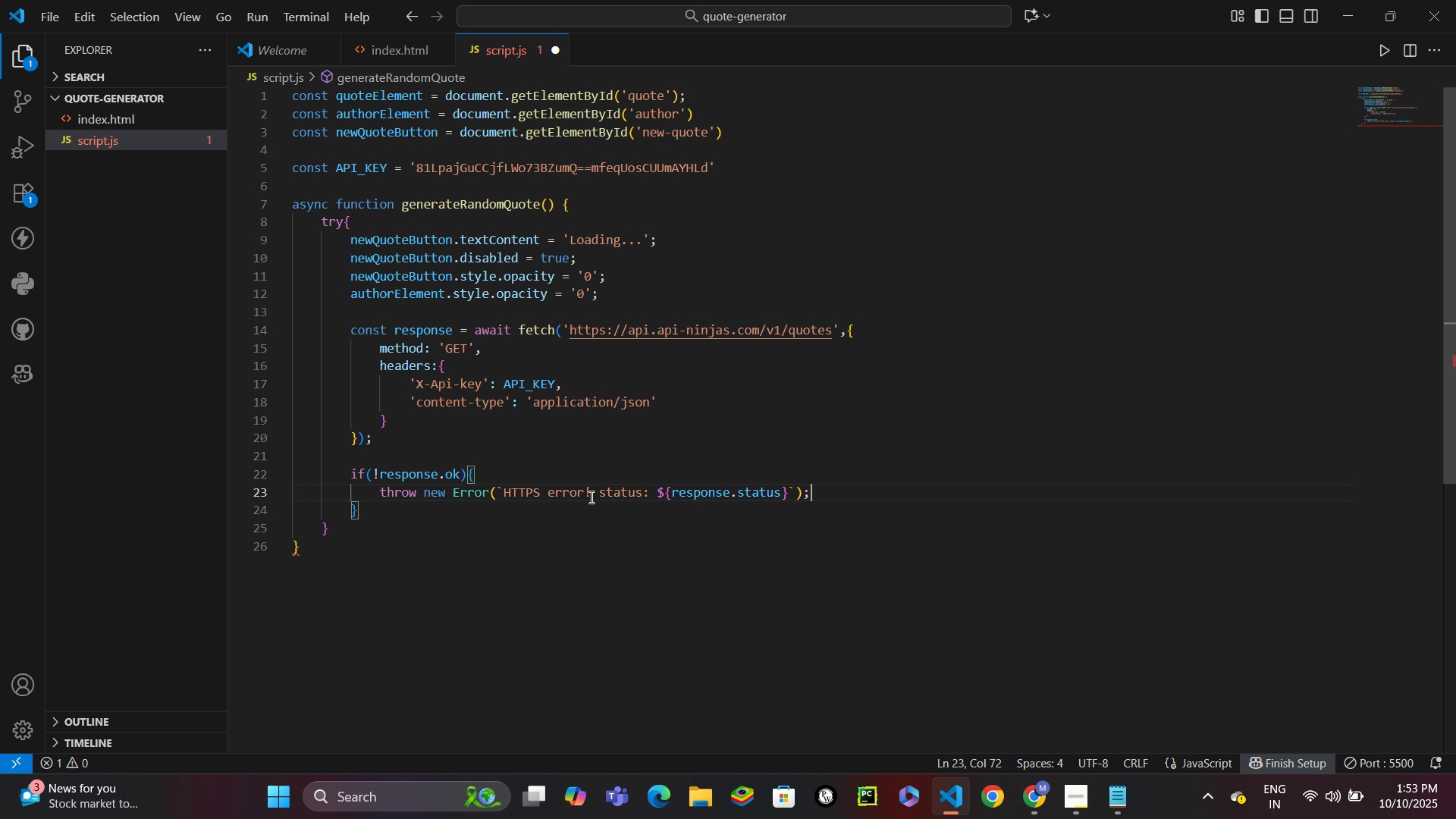 
key(ArrowDown)
 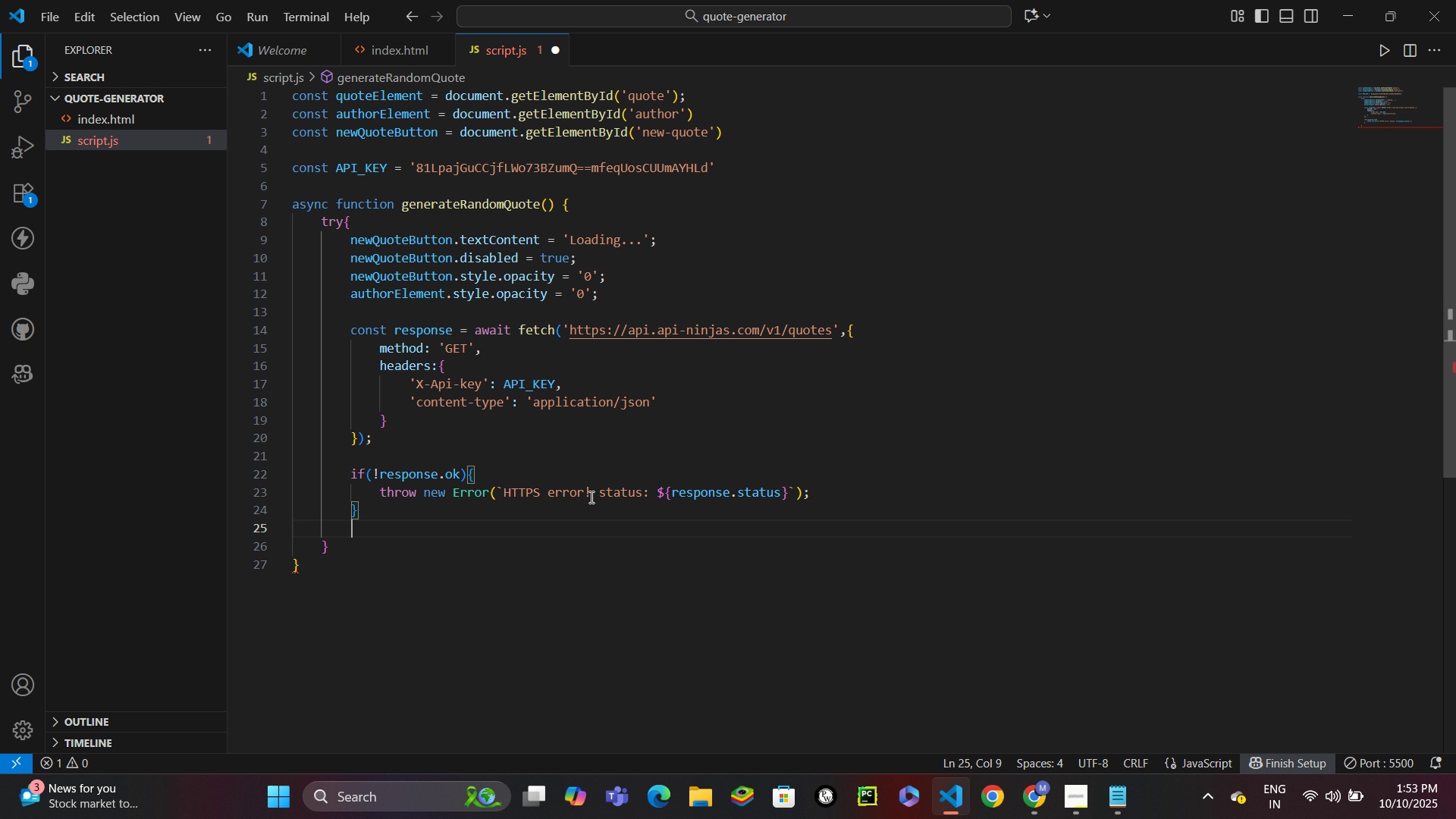 
key(Enter)
 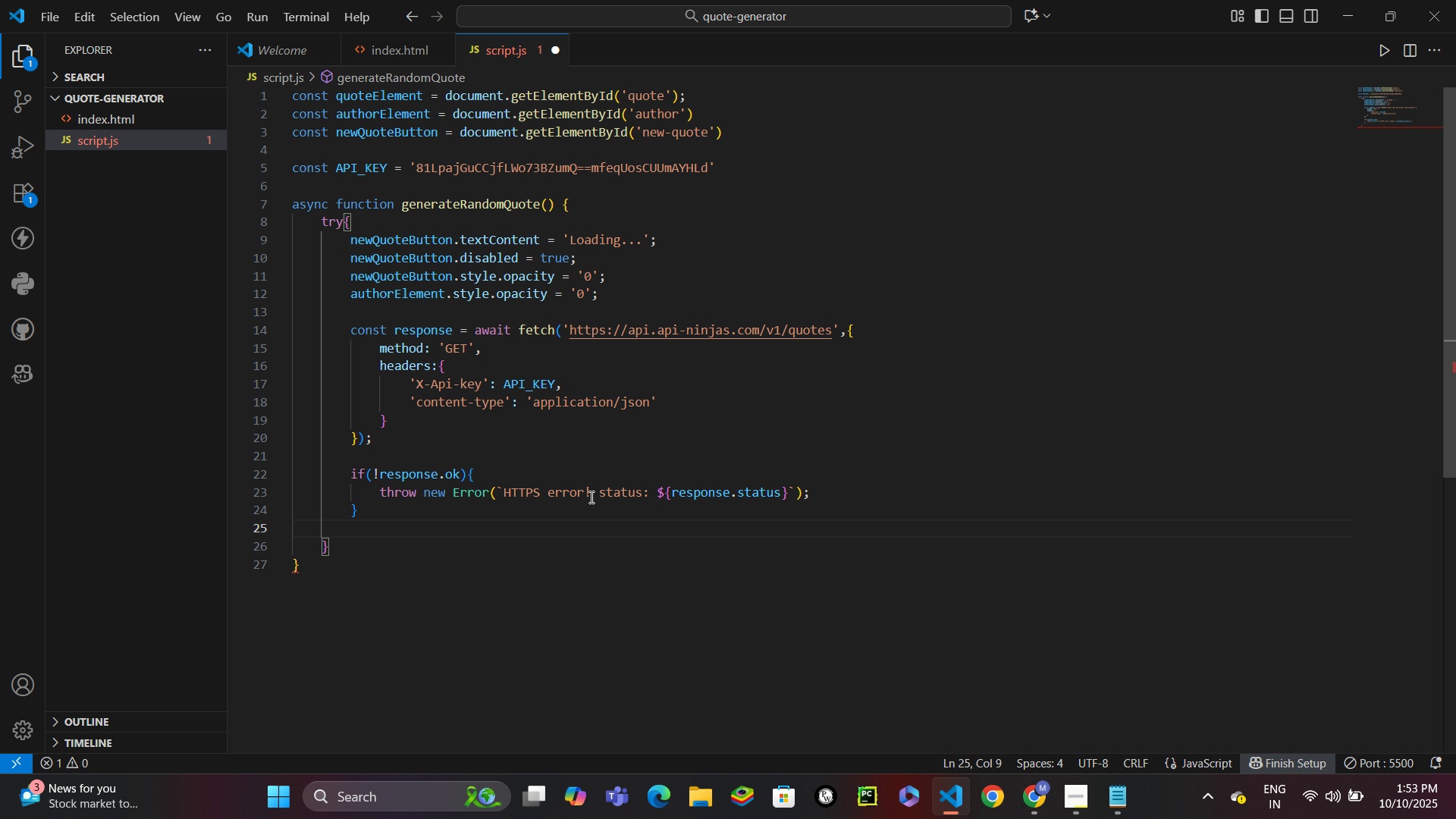 
key(Enter)
 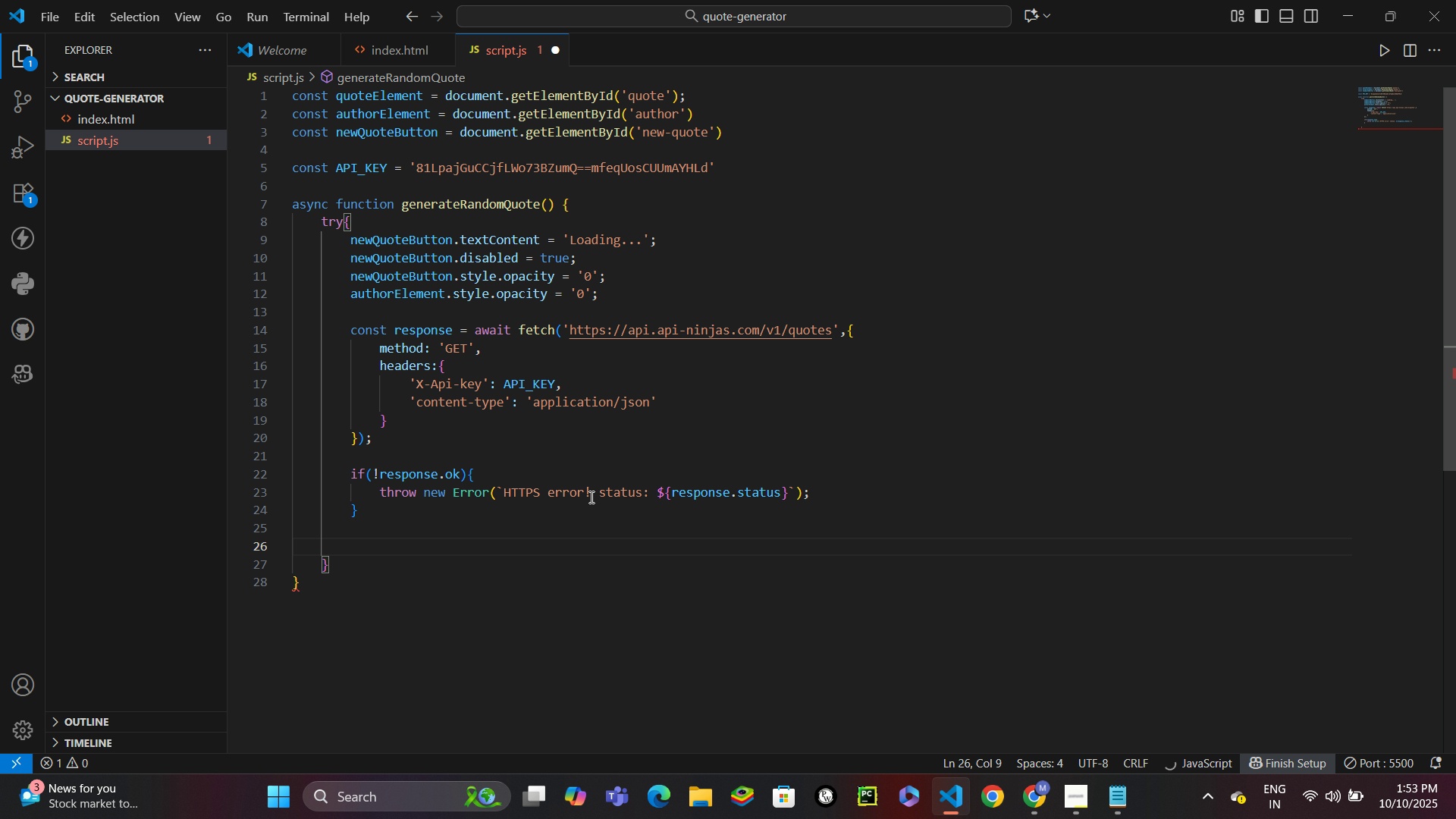 
type(const data = awa)
 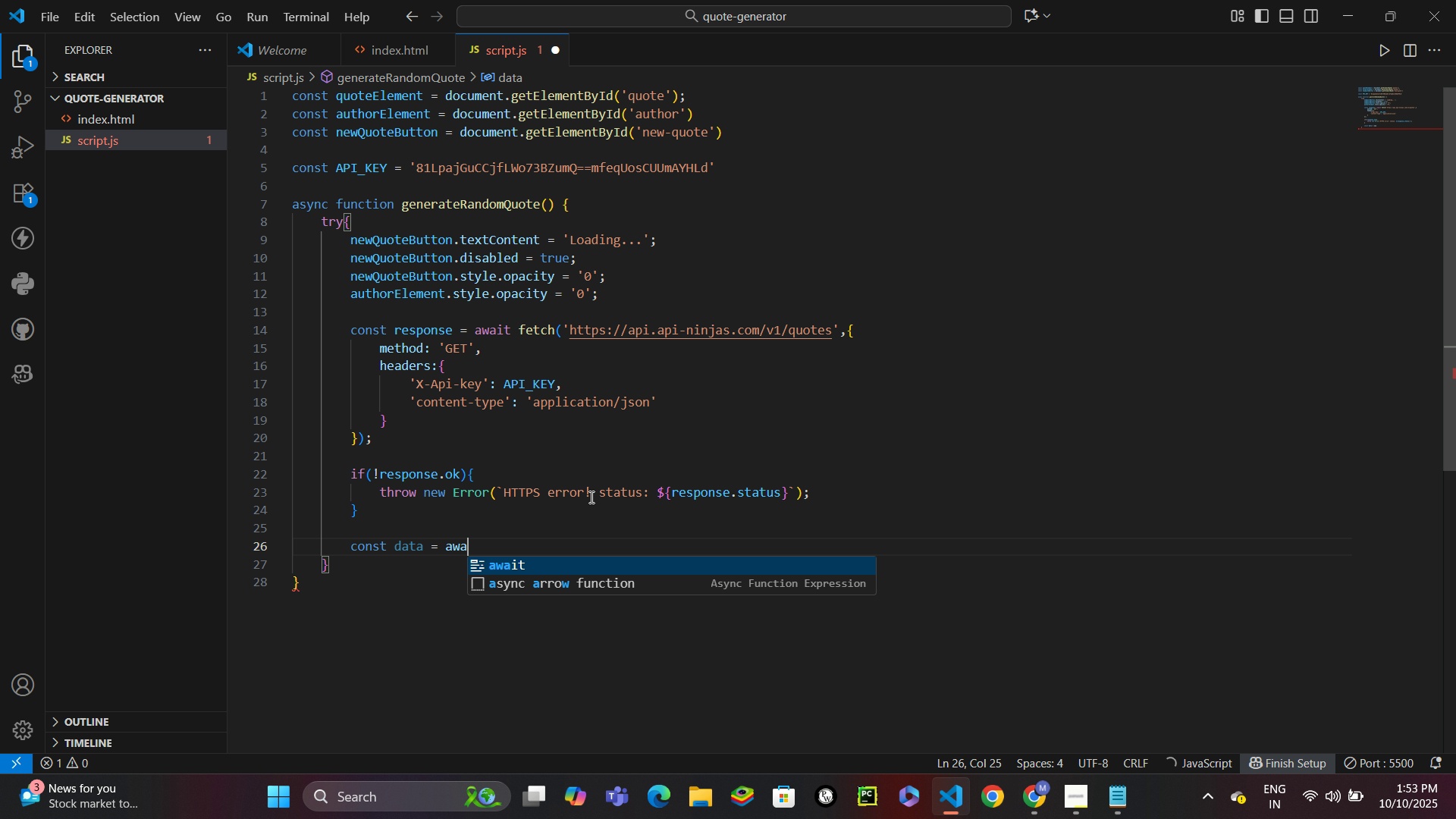 
key(Enter)
 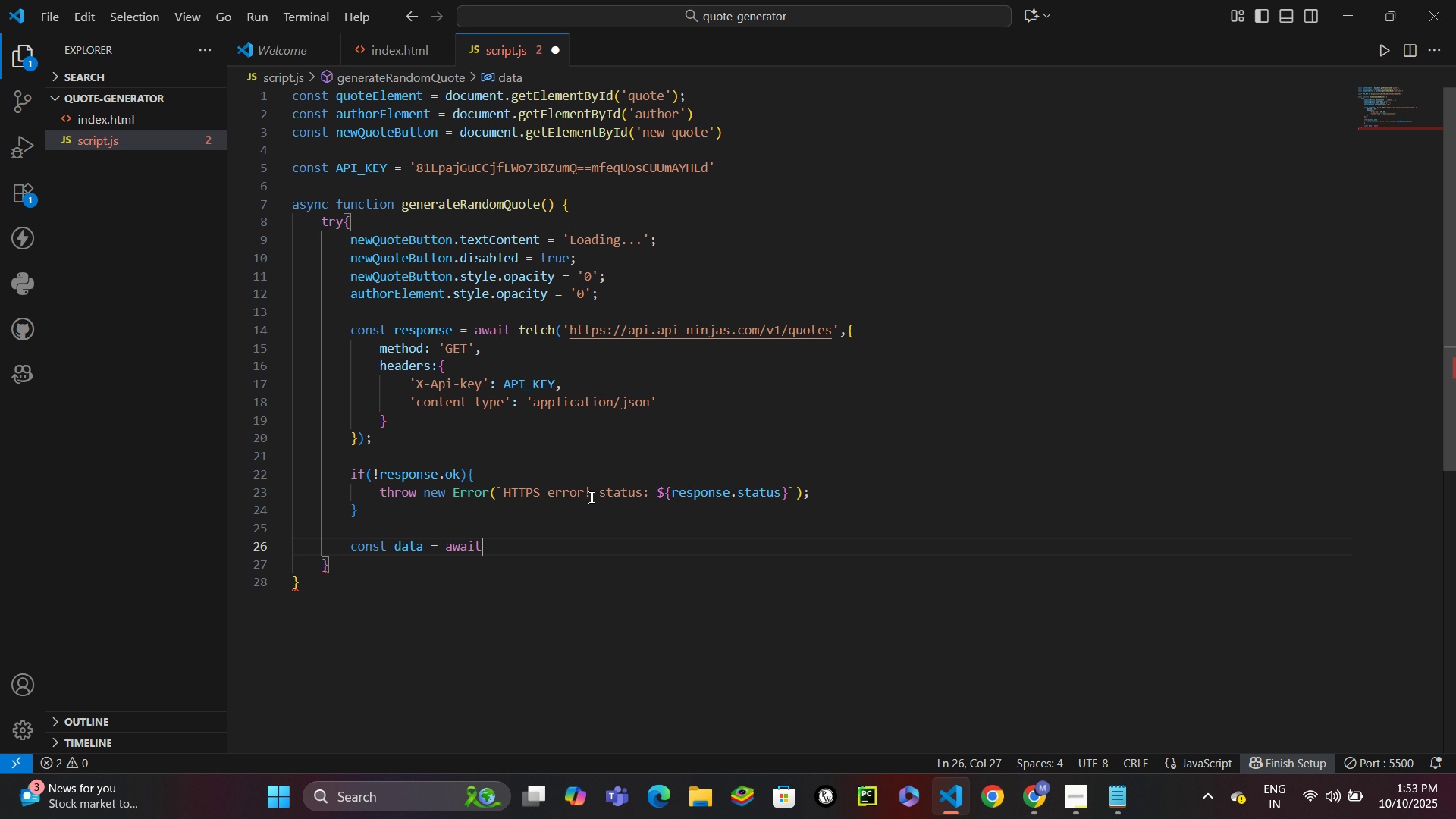 
type( res)
 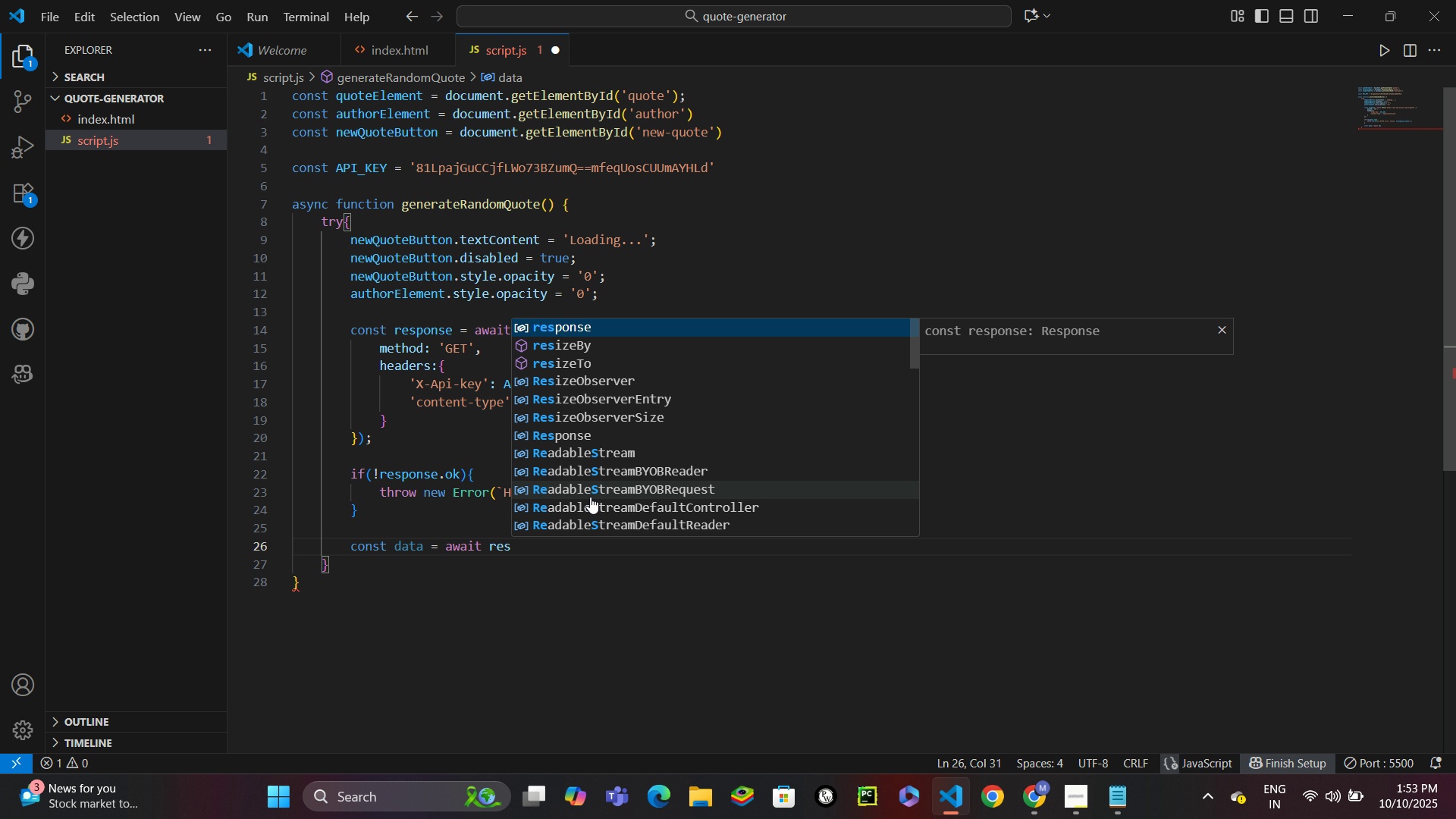 
key(Enter)
 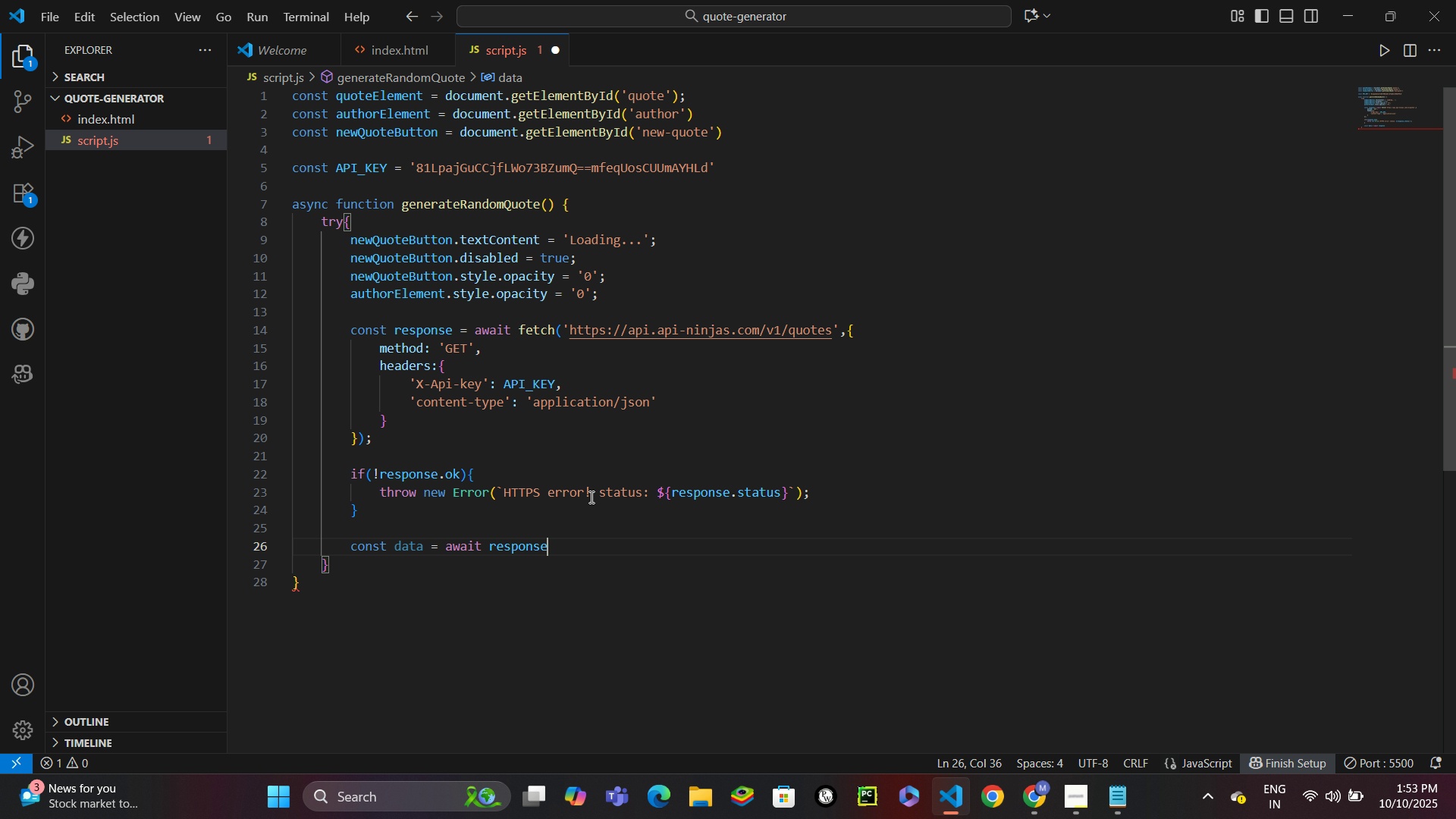 
type(.json()
 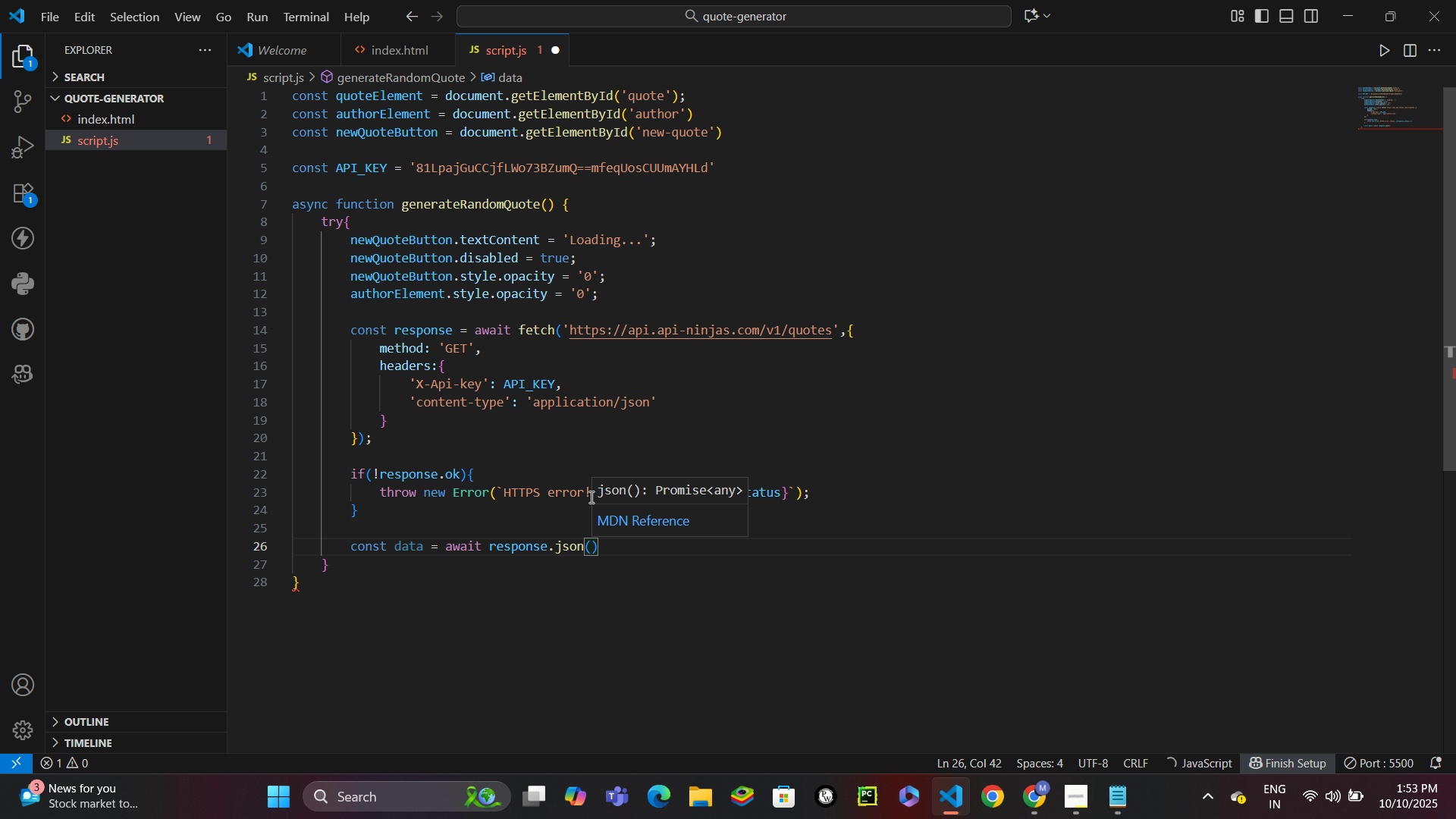 
key(ArrowRight)
 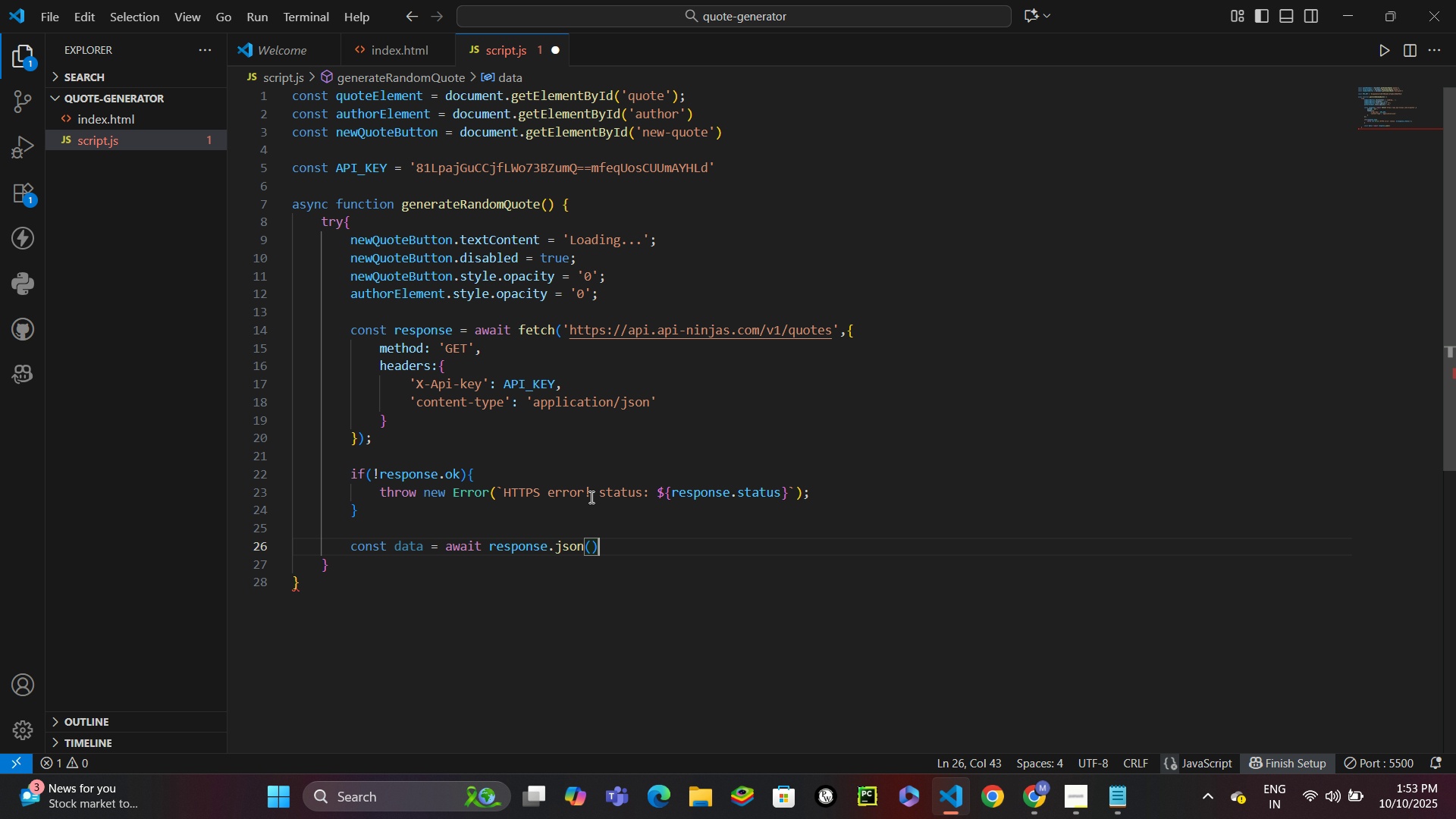 
key(Semicolon)
 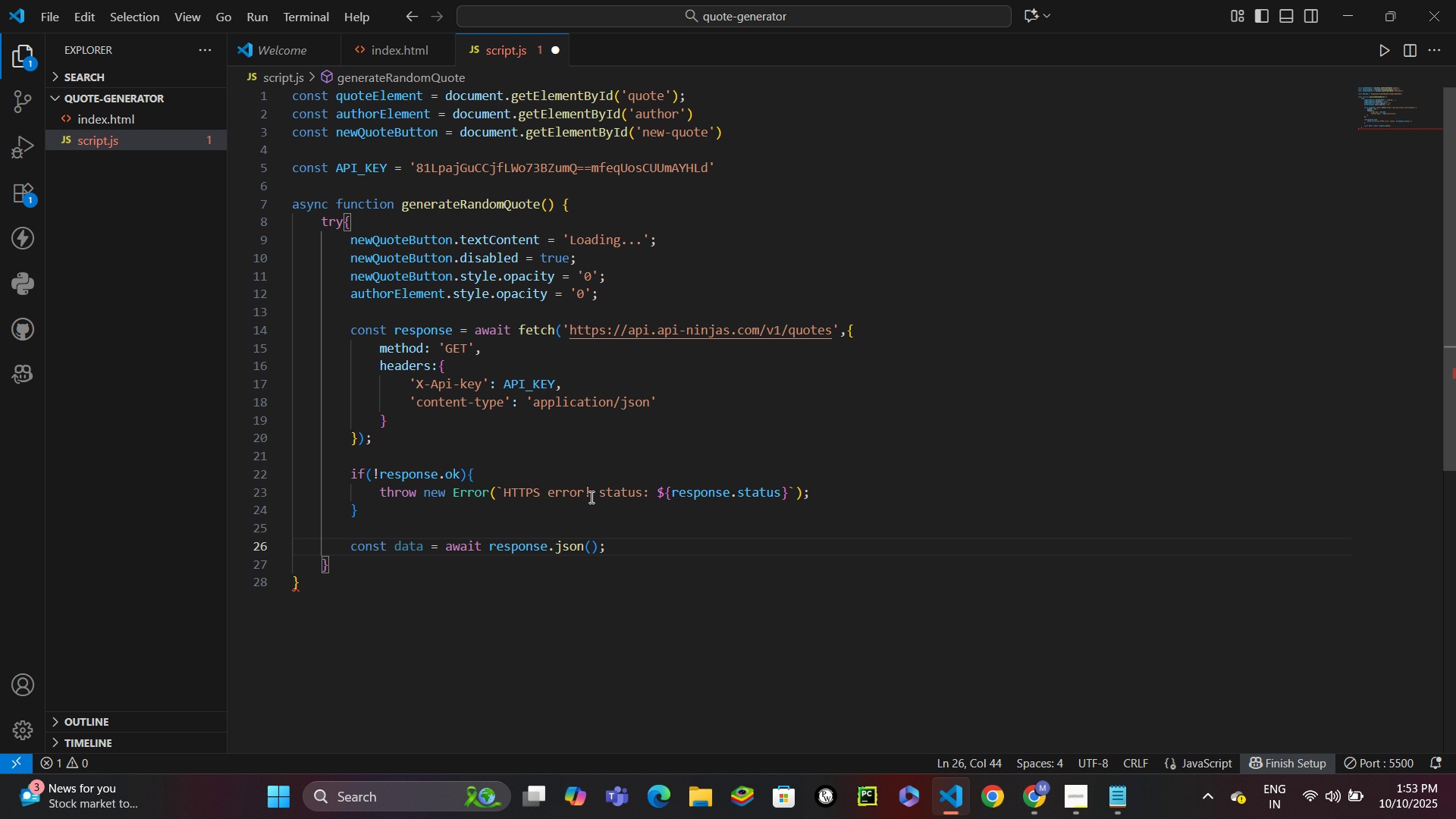 
key(Enter)
 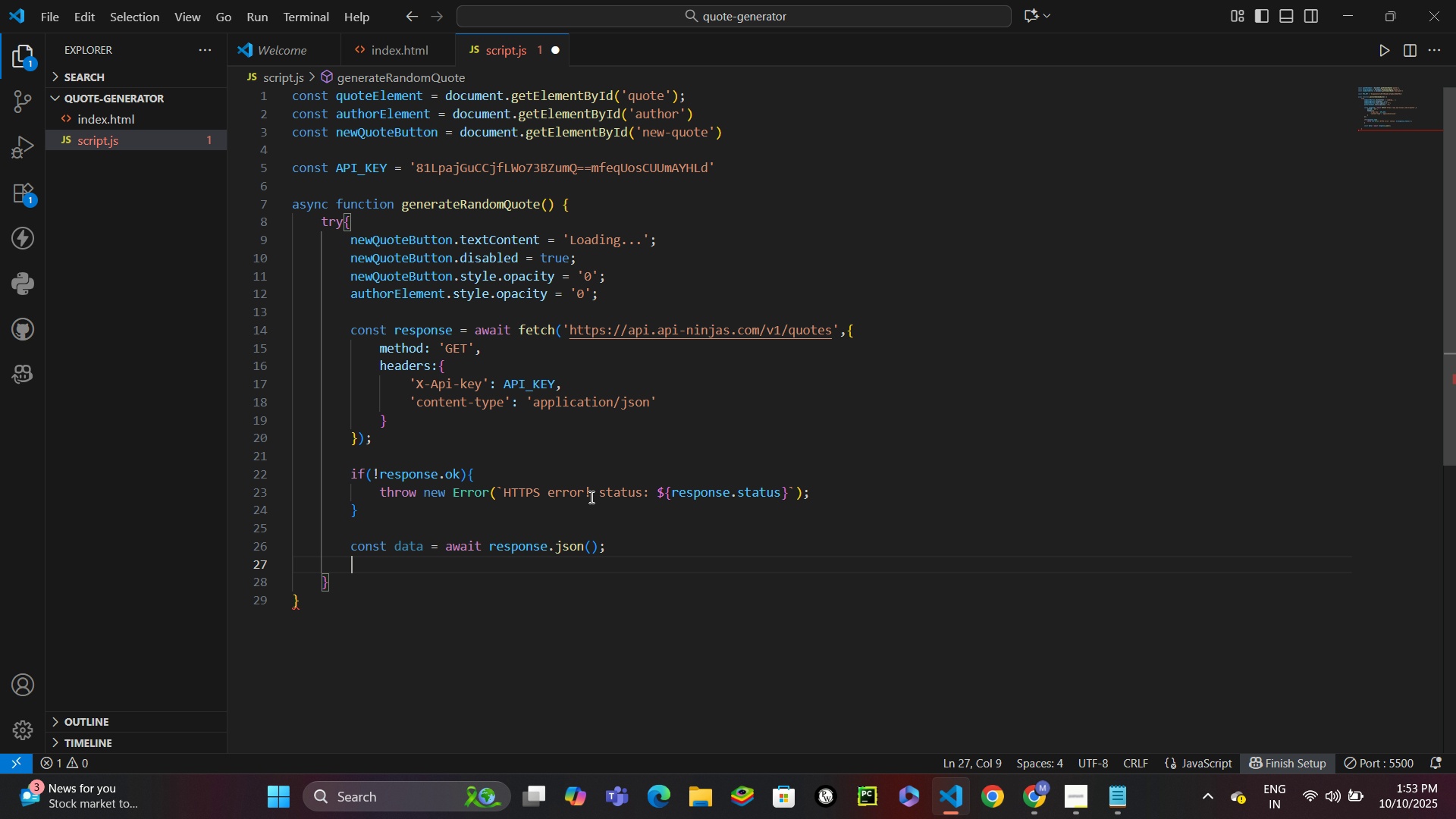 
wait(5.08)
 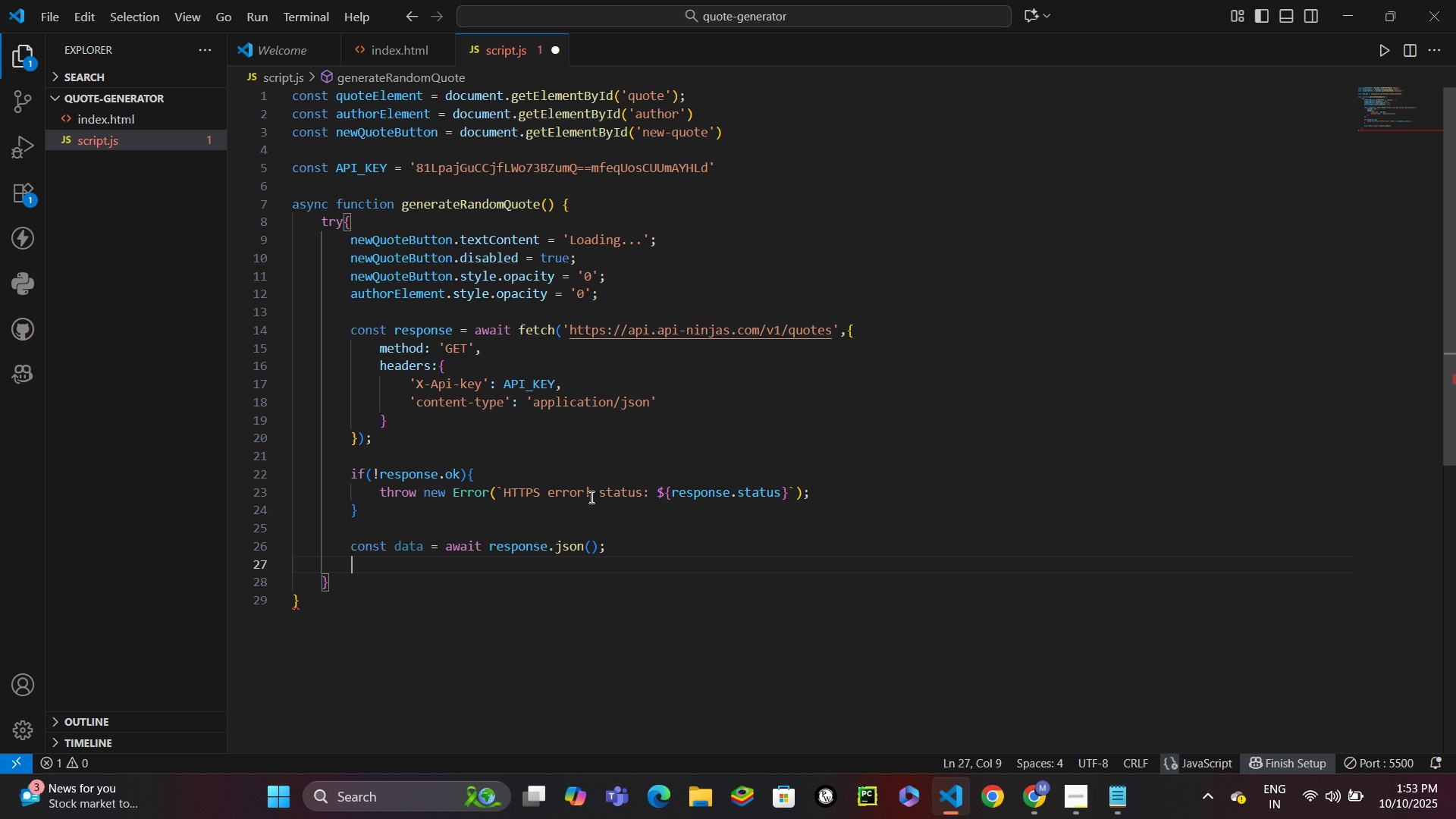 
key(Enter)
 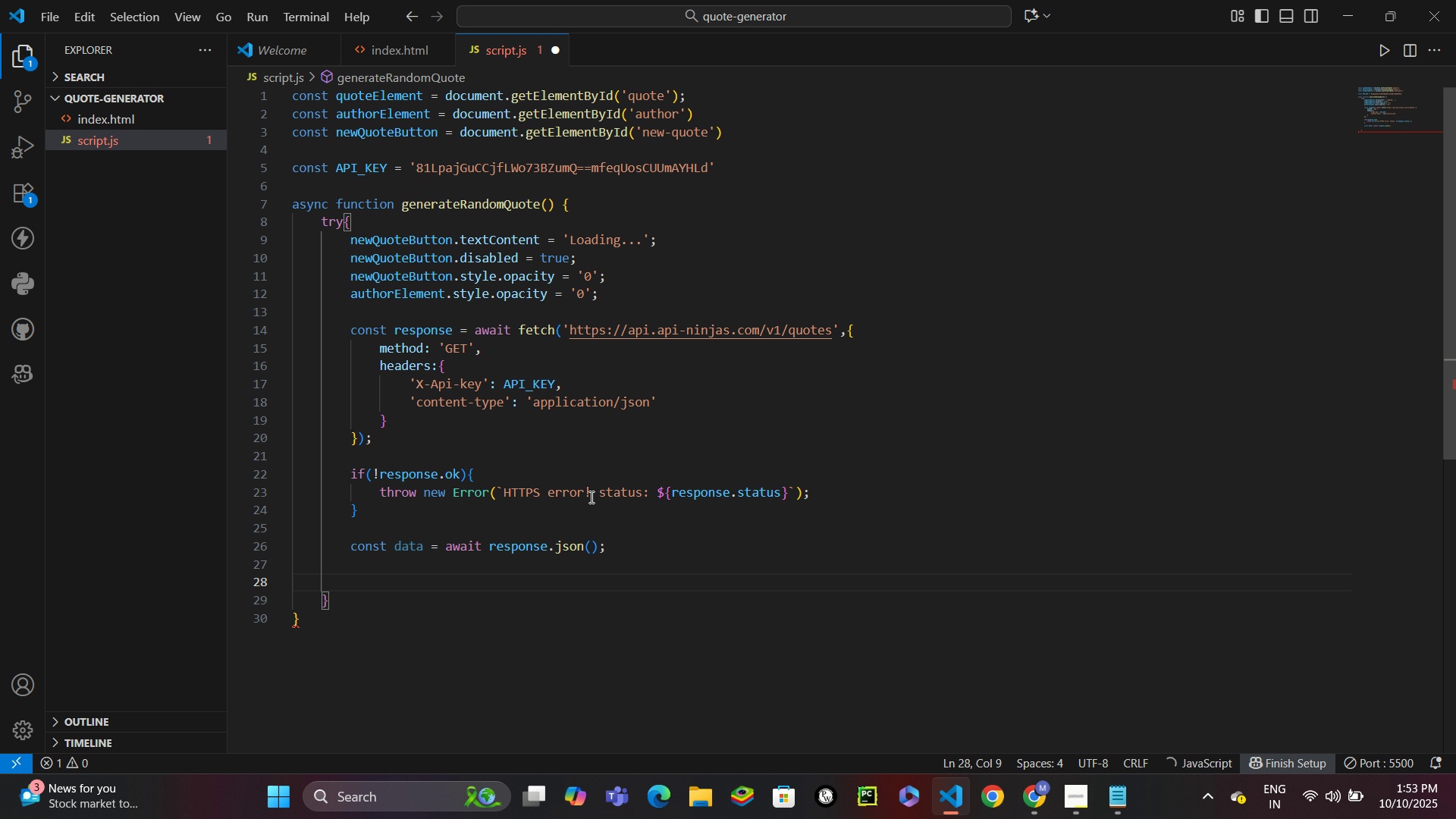 
type(const qu)
 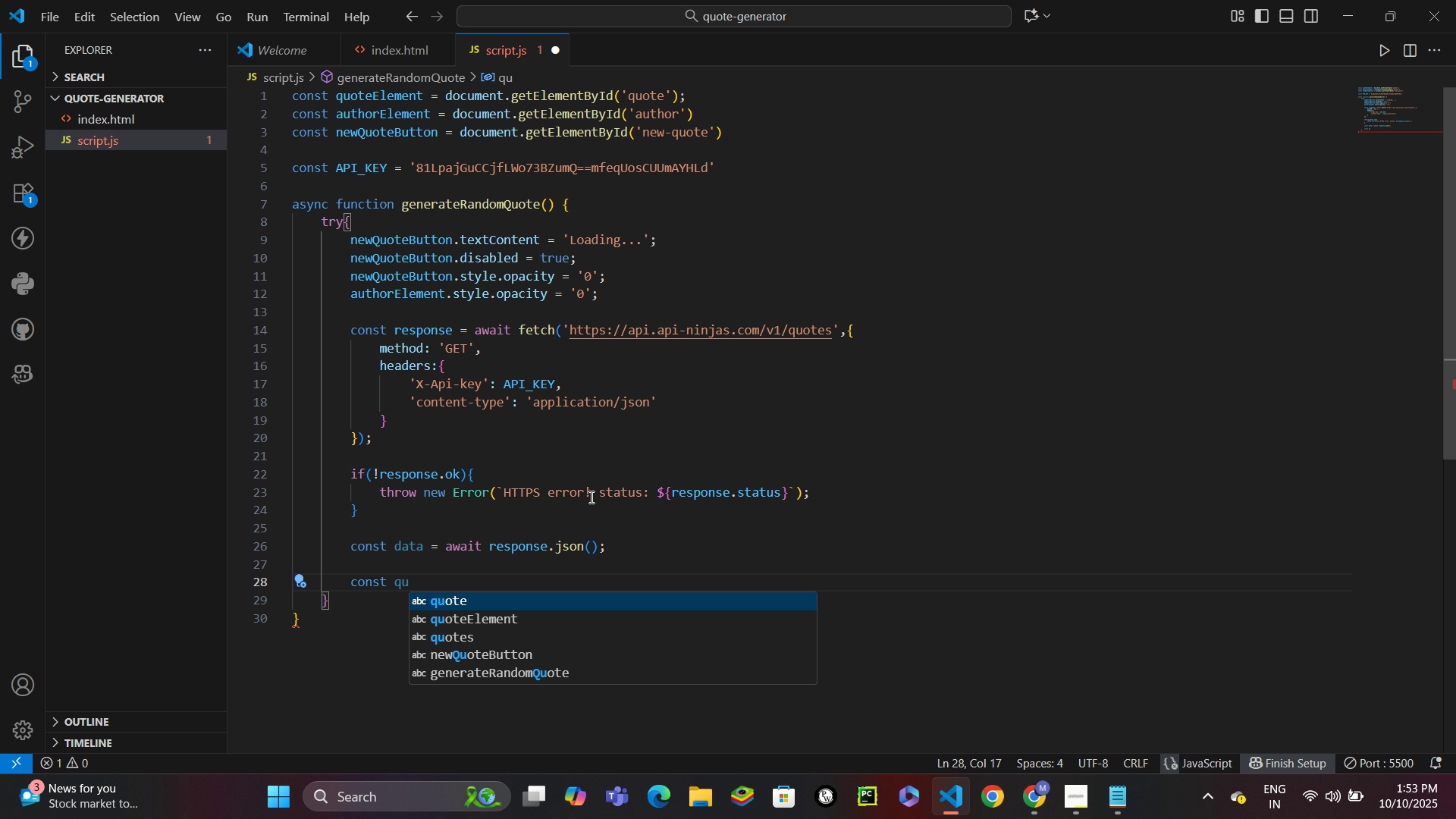 
key(Enter)
 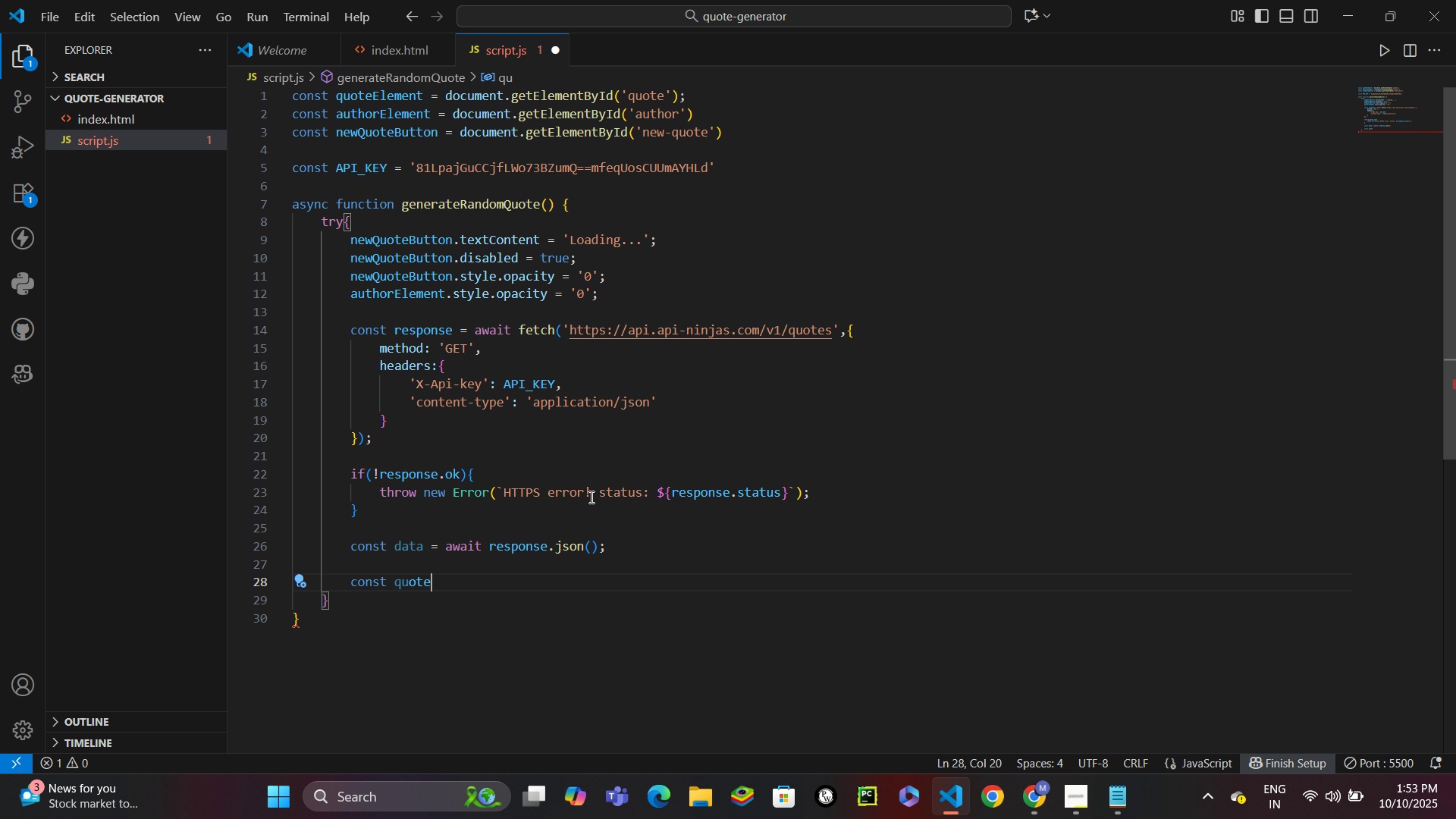 
type( = data[0)
 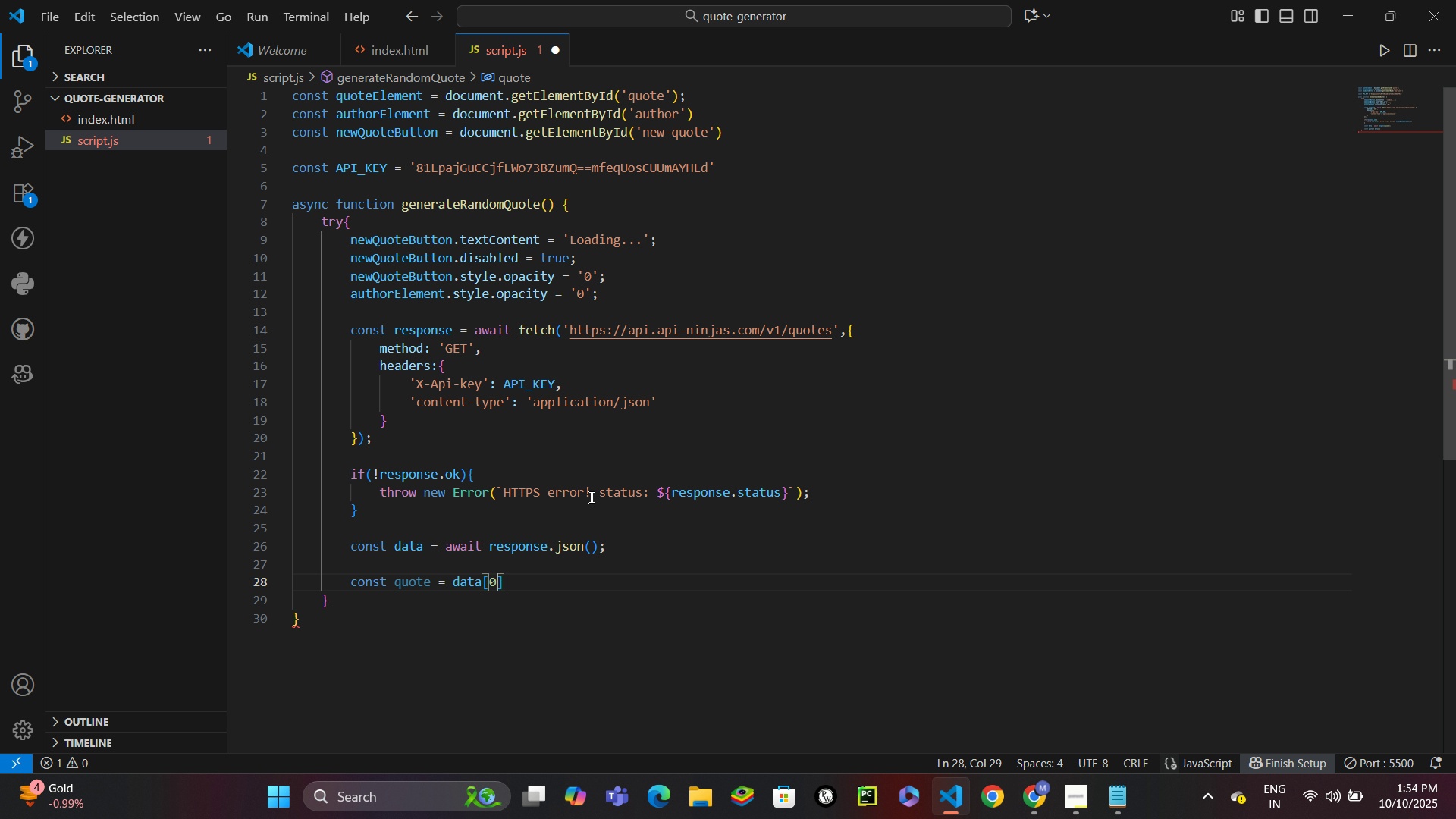 
key(ArrowRight)
 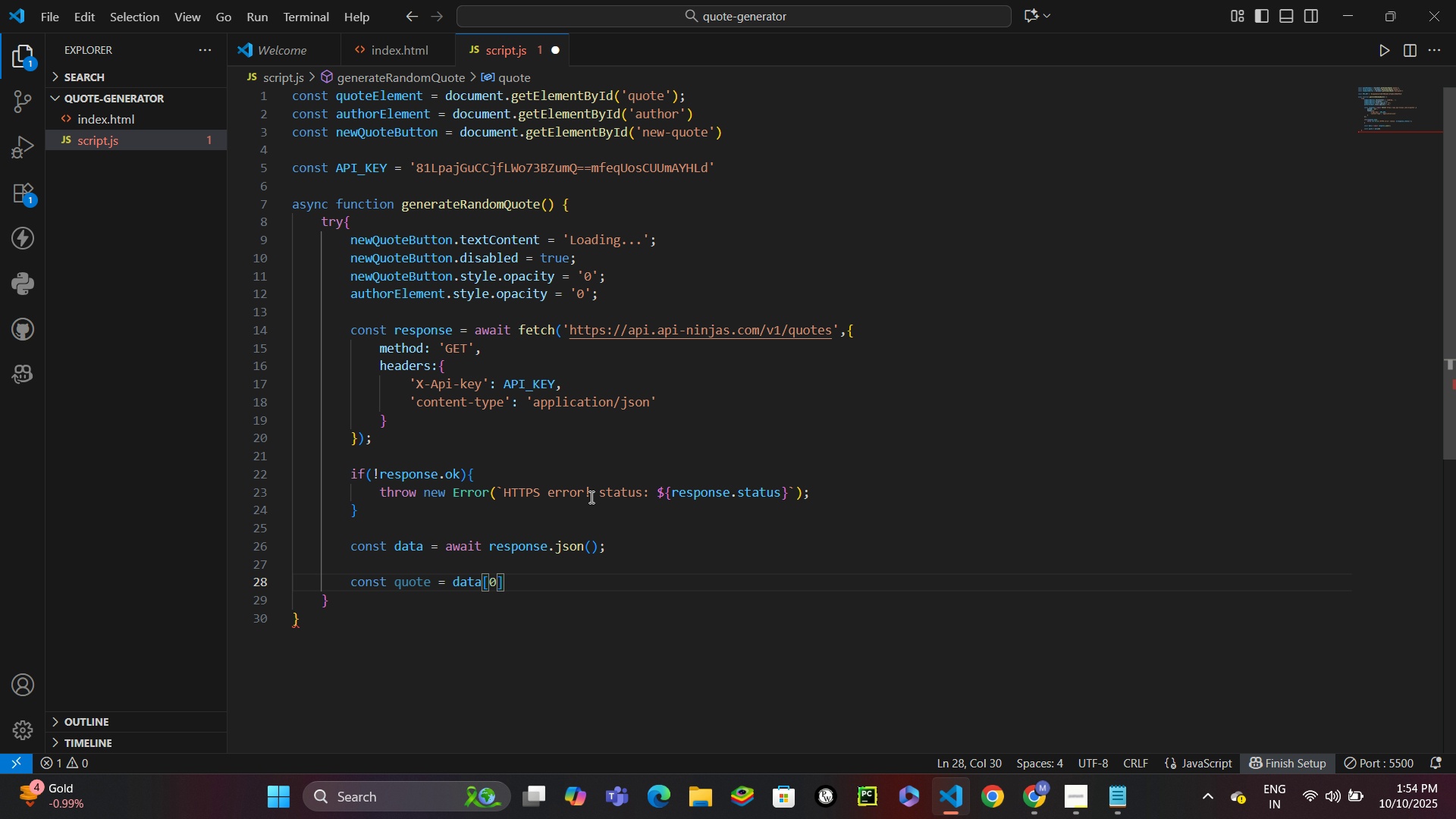 
key(Semicolon)
 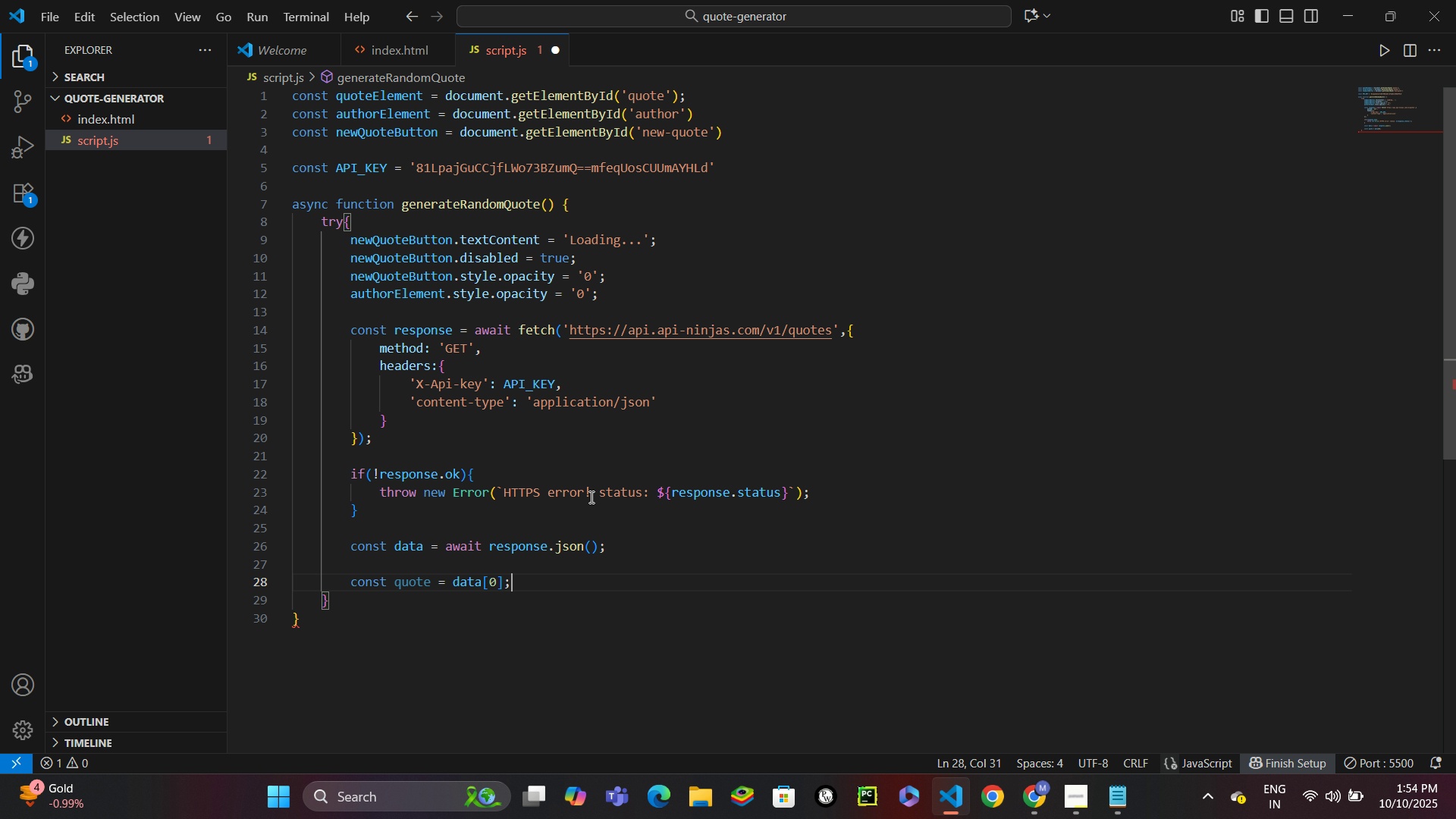 
key(Enter)
 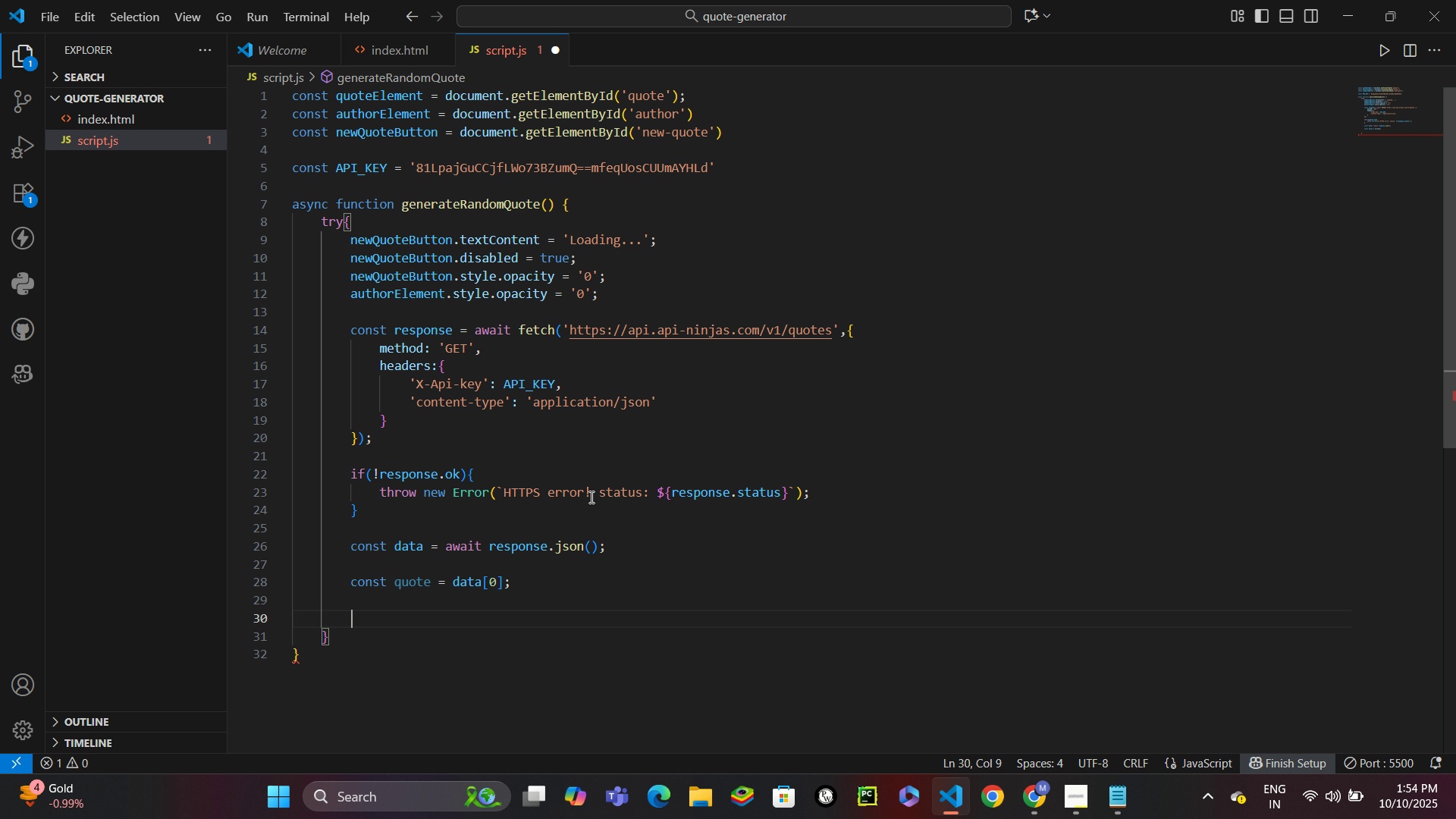 
key(Enter)
 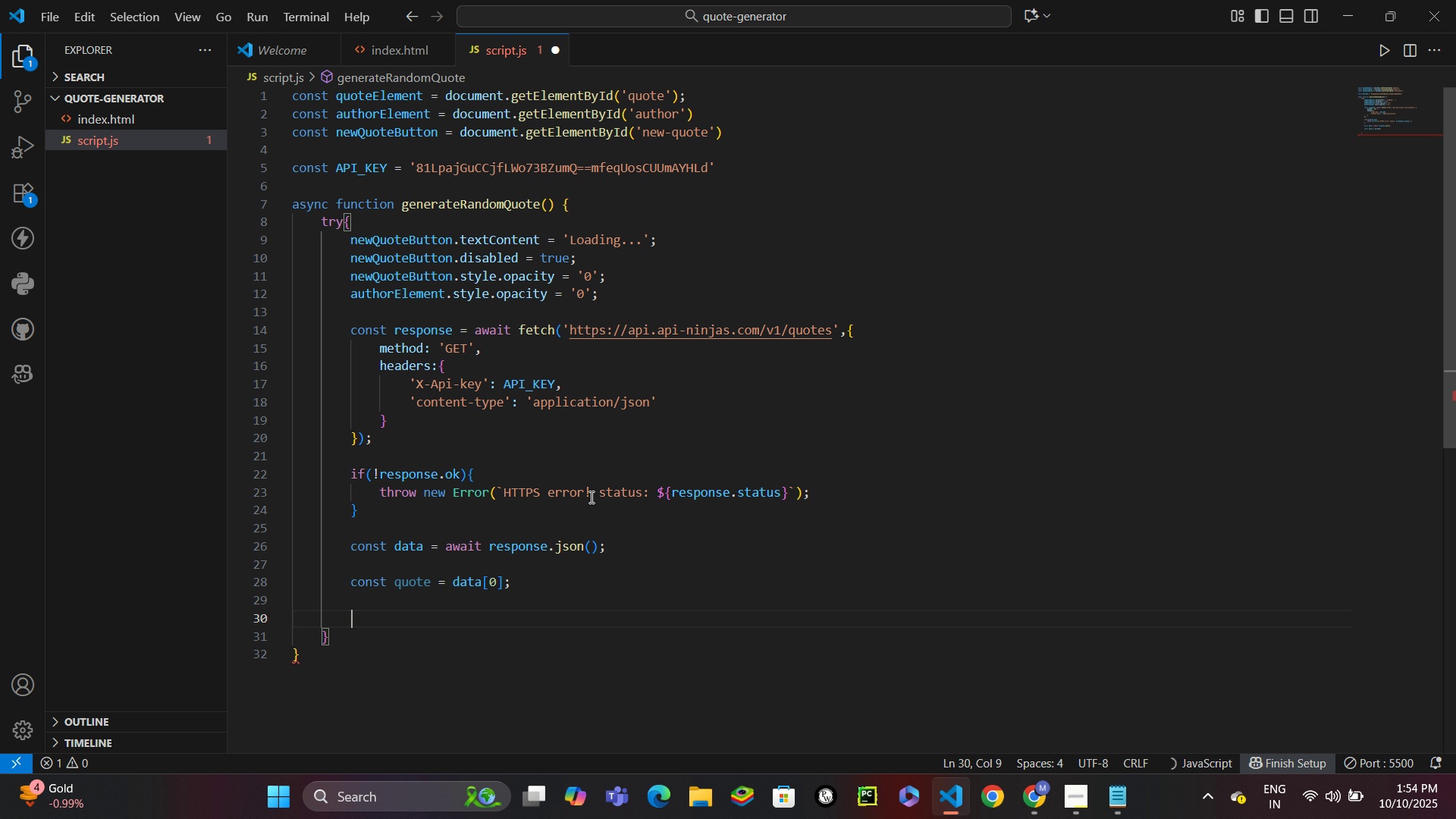 
type(setti)
 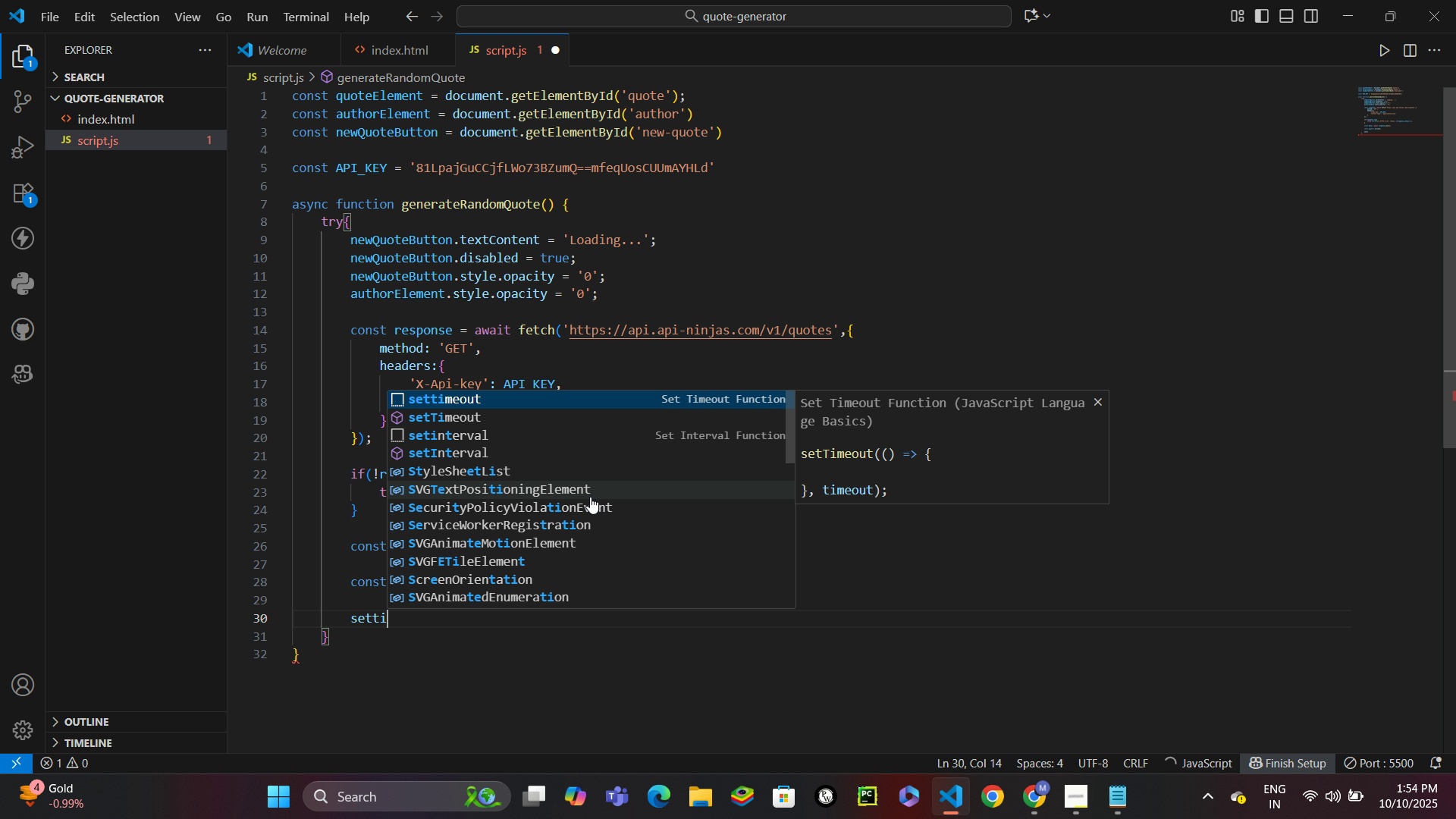 
key(Enter)
 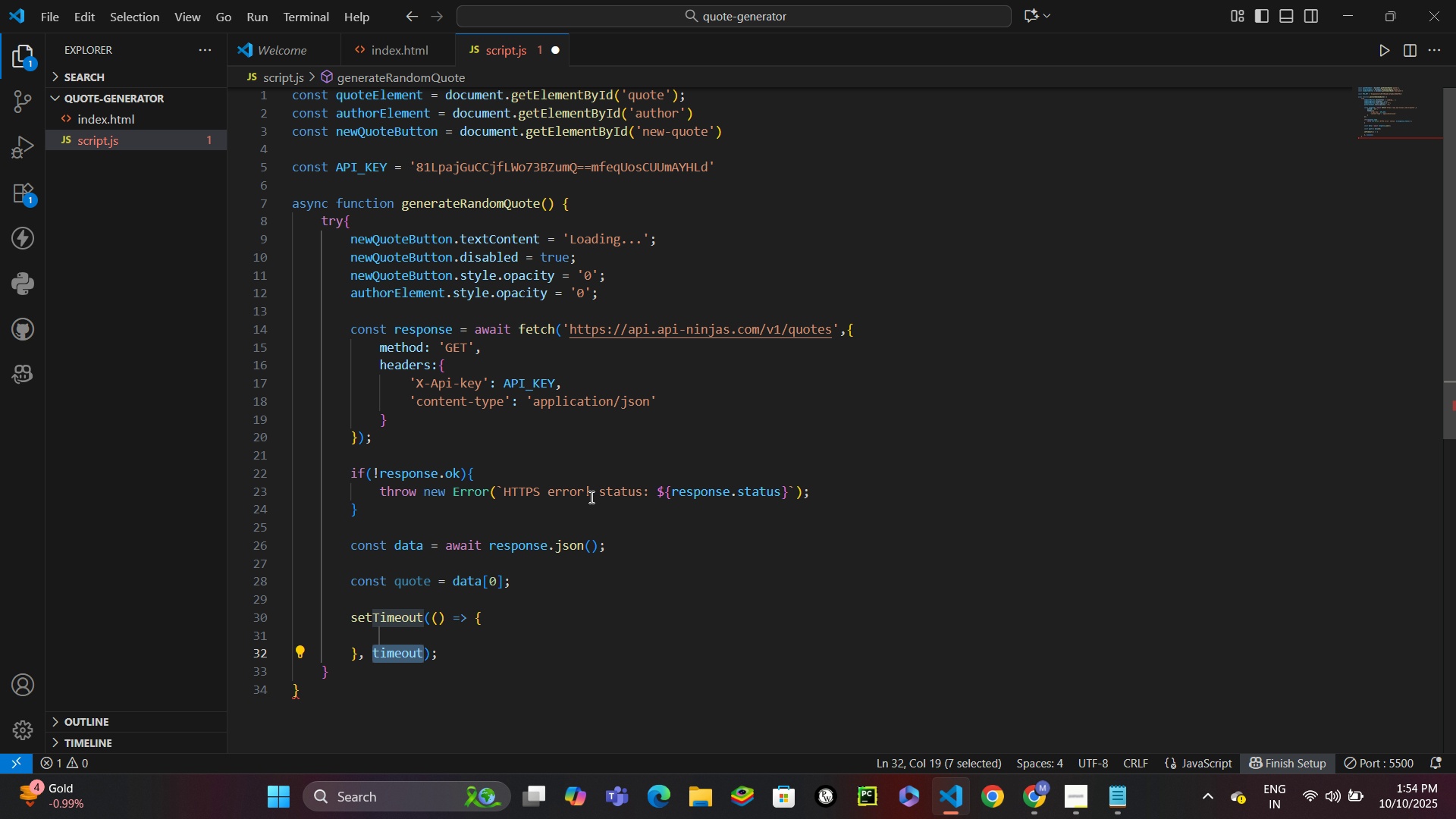 
type(quot)
 